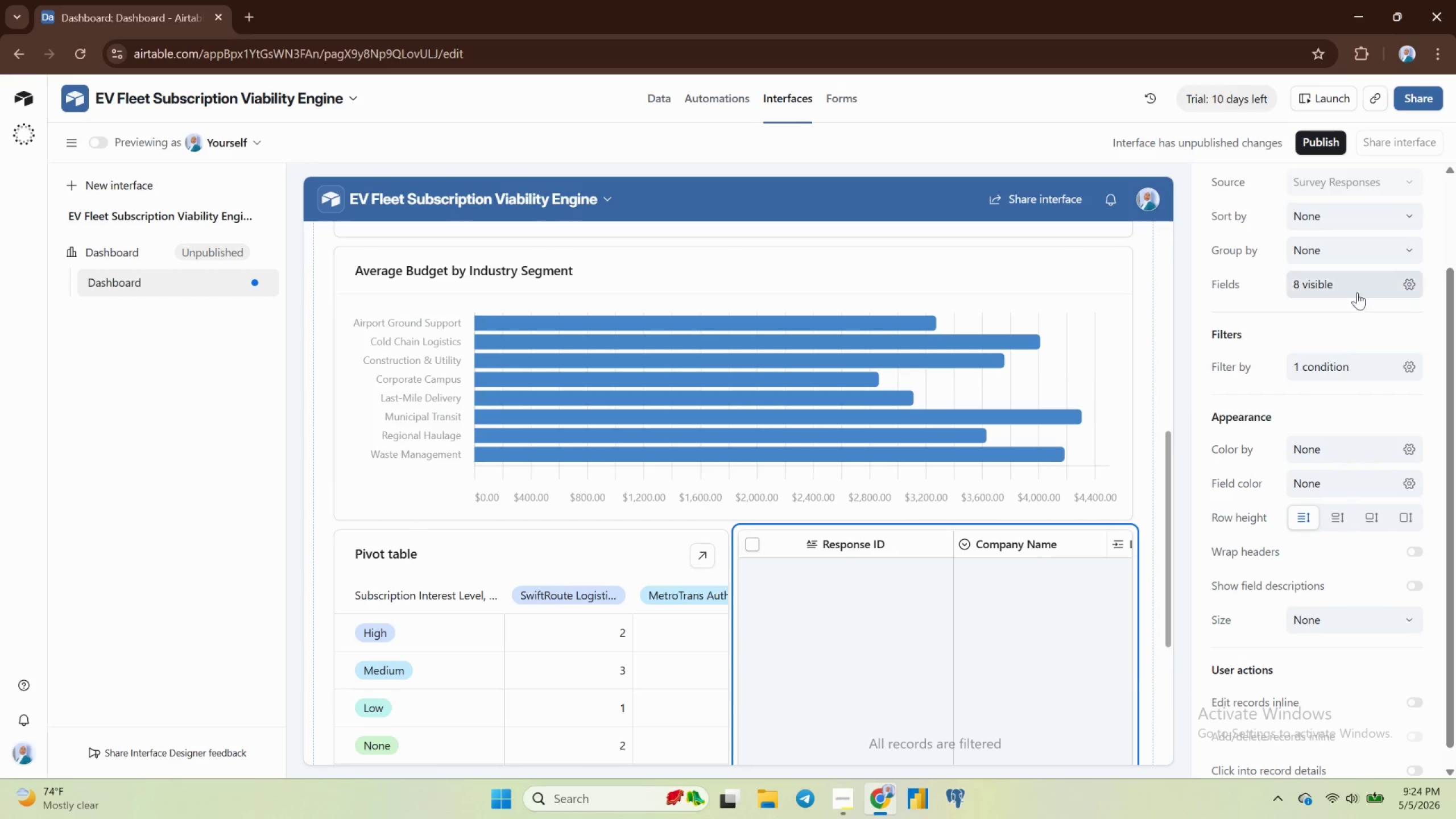 
left_click([1352, 288])
 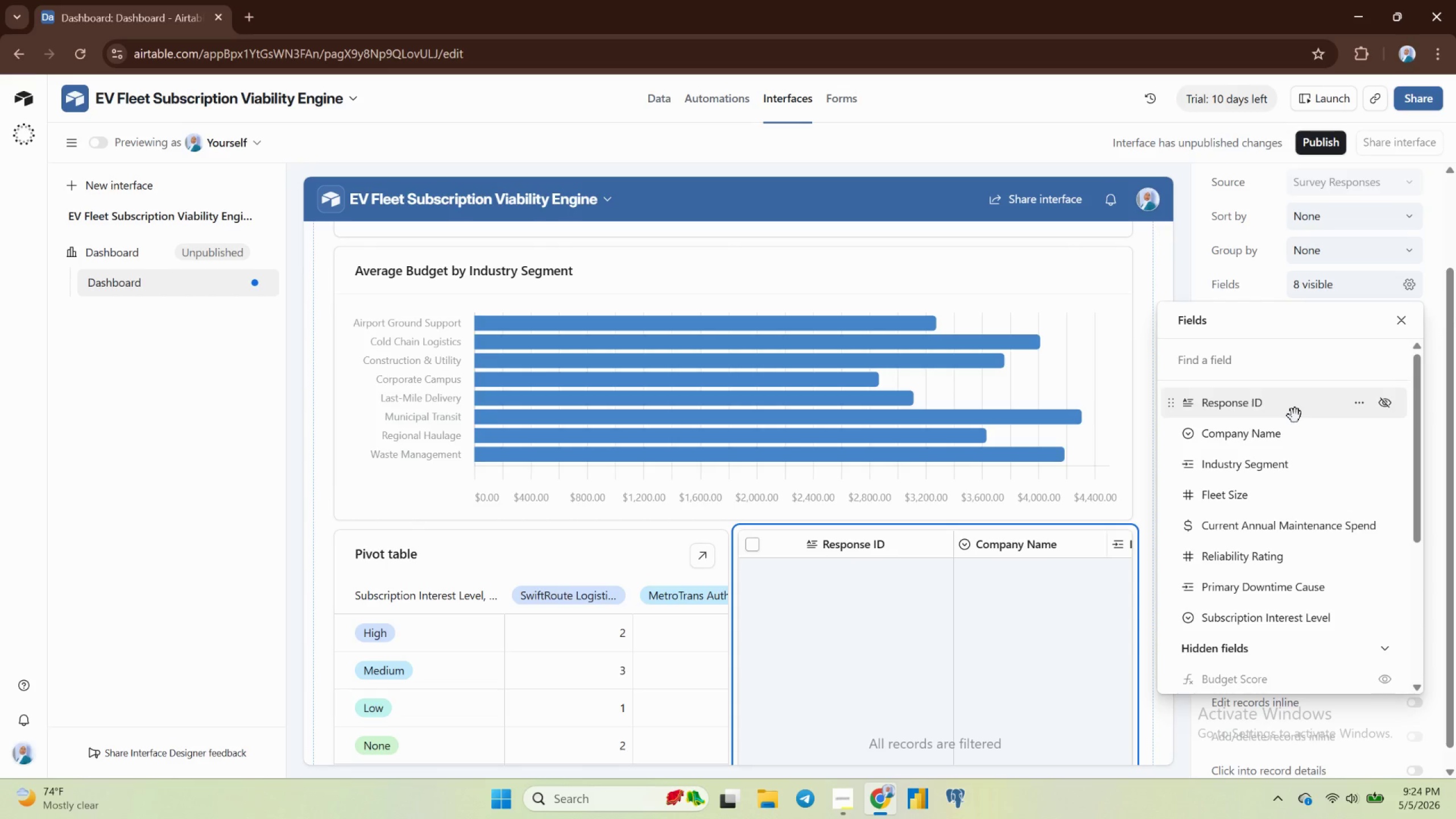 
mouse_move([1370, 400])
 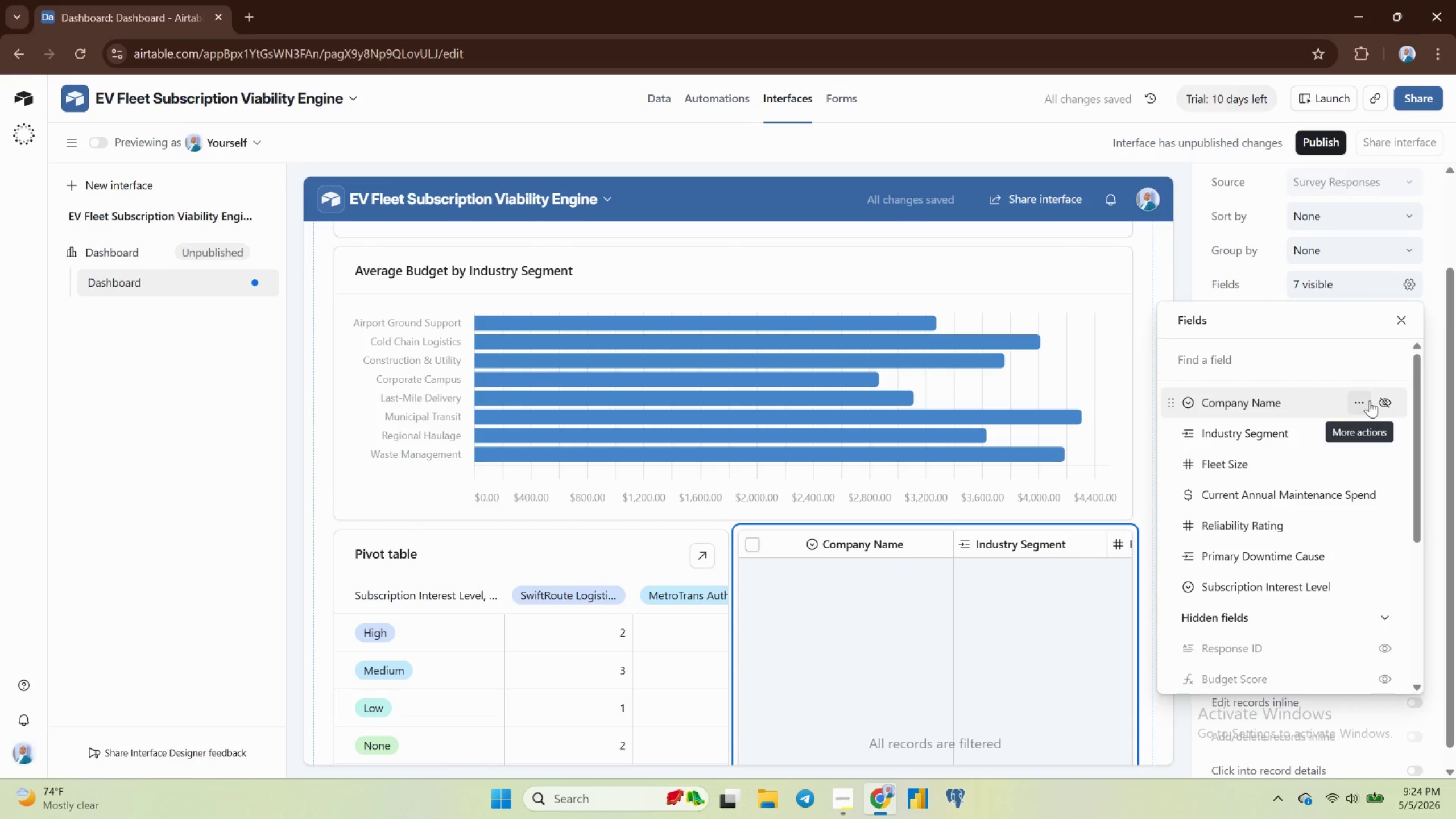 
wait(9.3)
 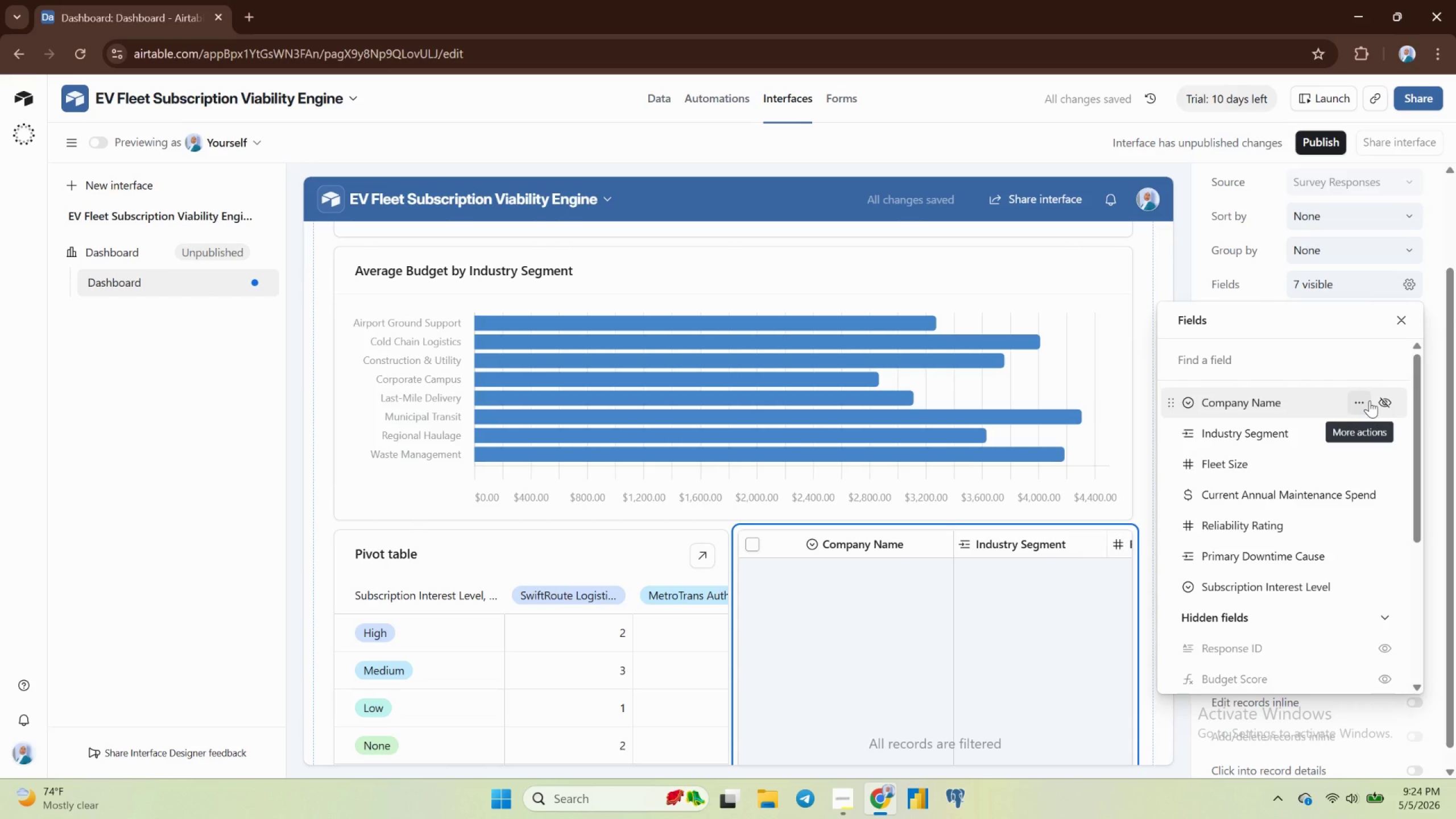 
mouse_move([1366, 425])
 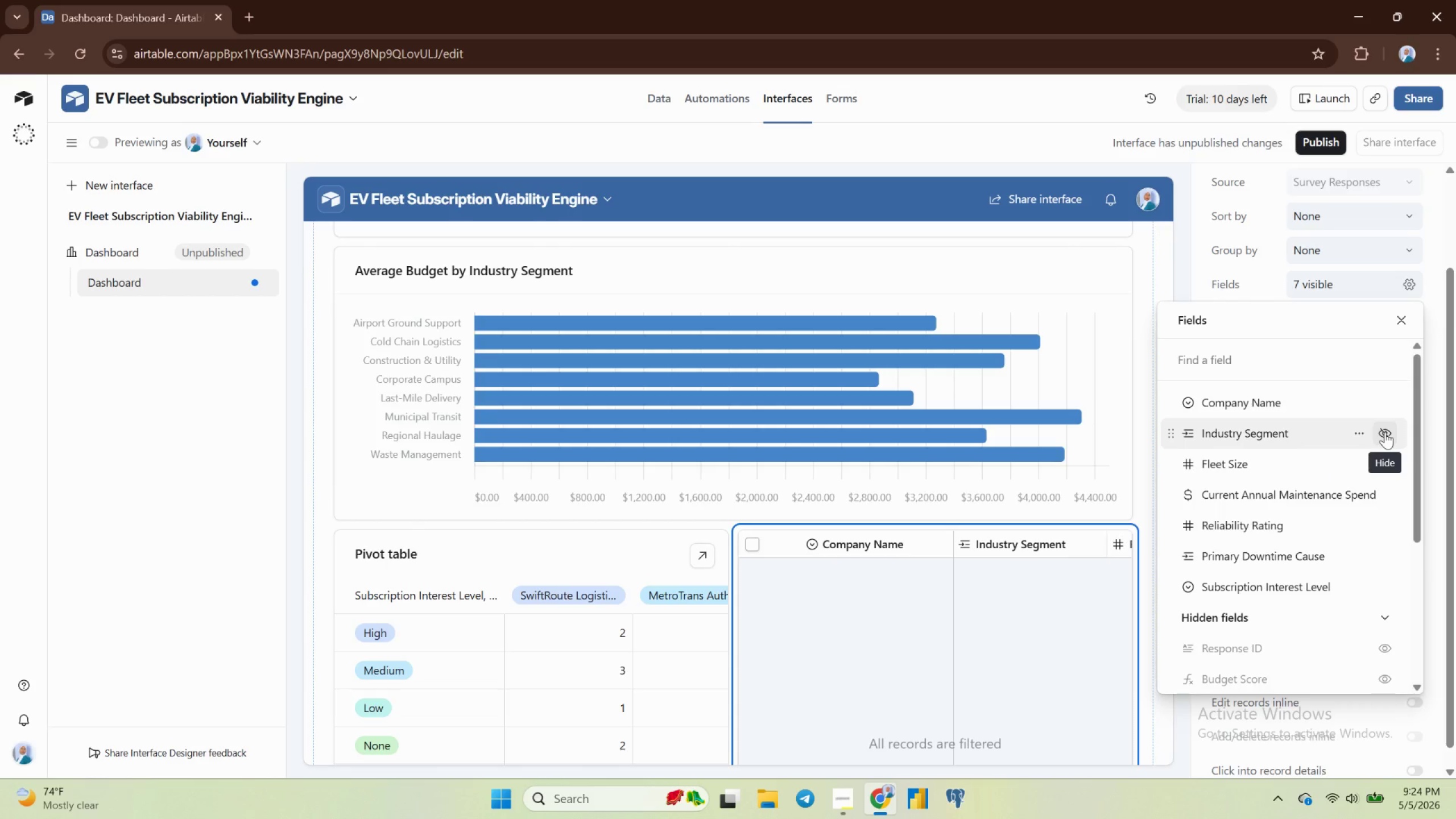 
mouse_move([1367, 474])
 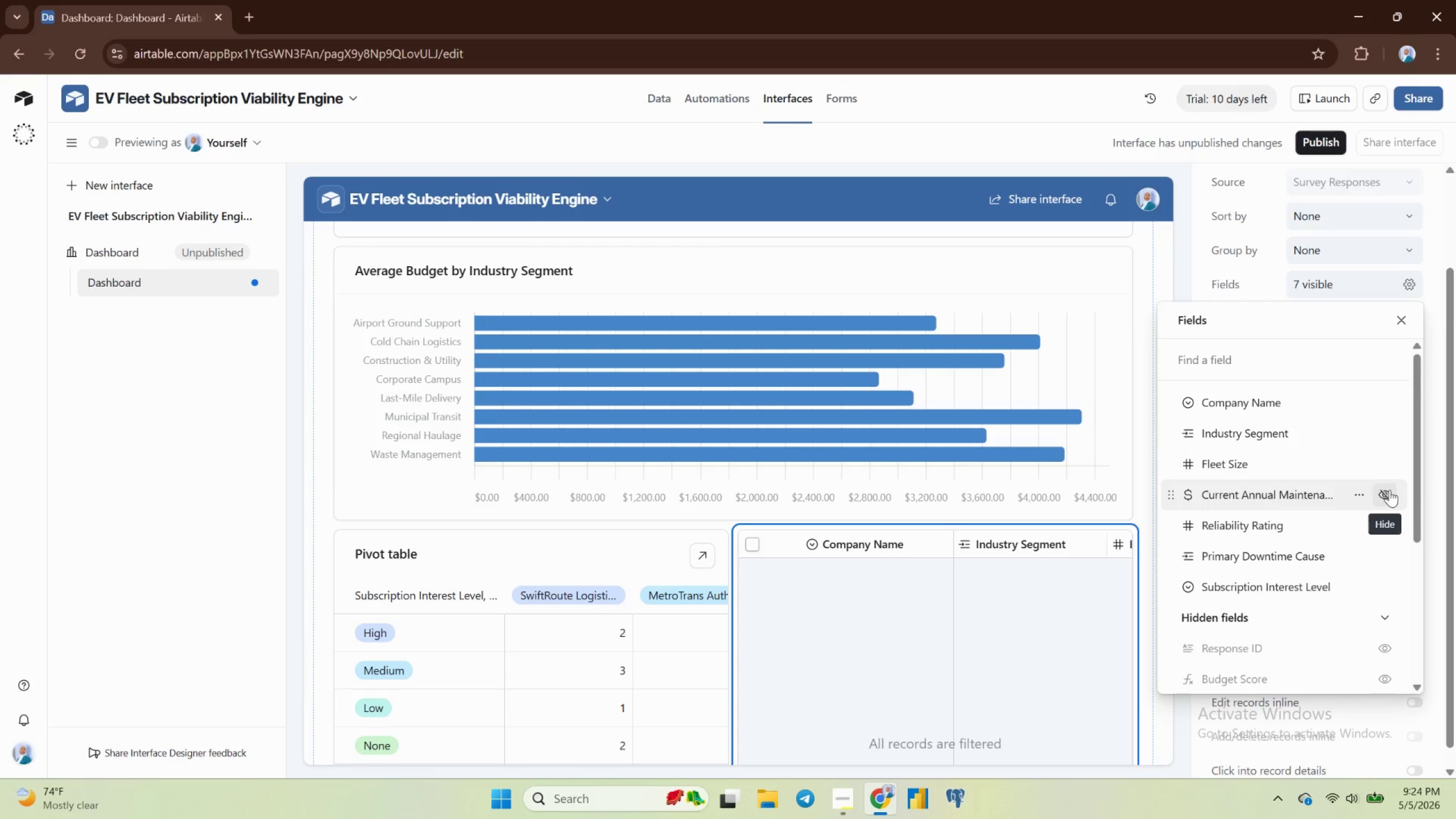 
left_click([1389, 490])
 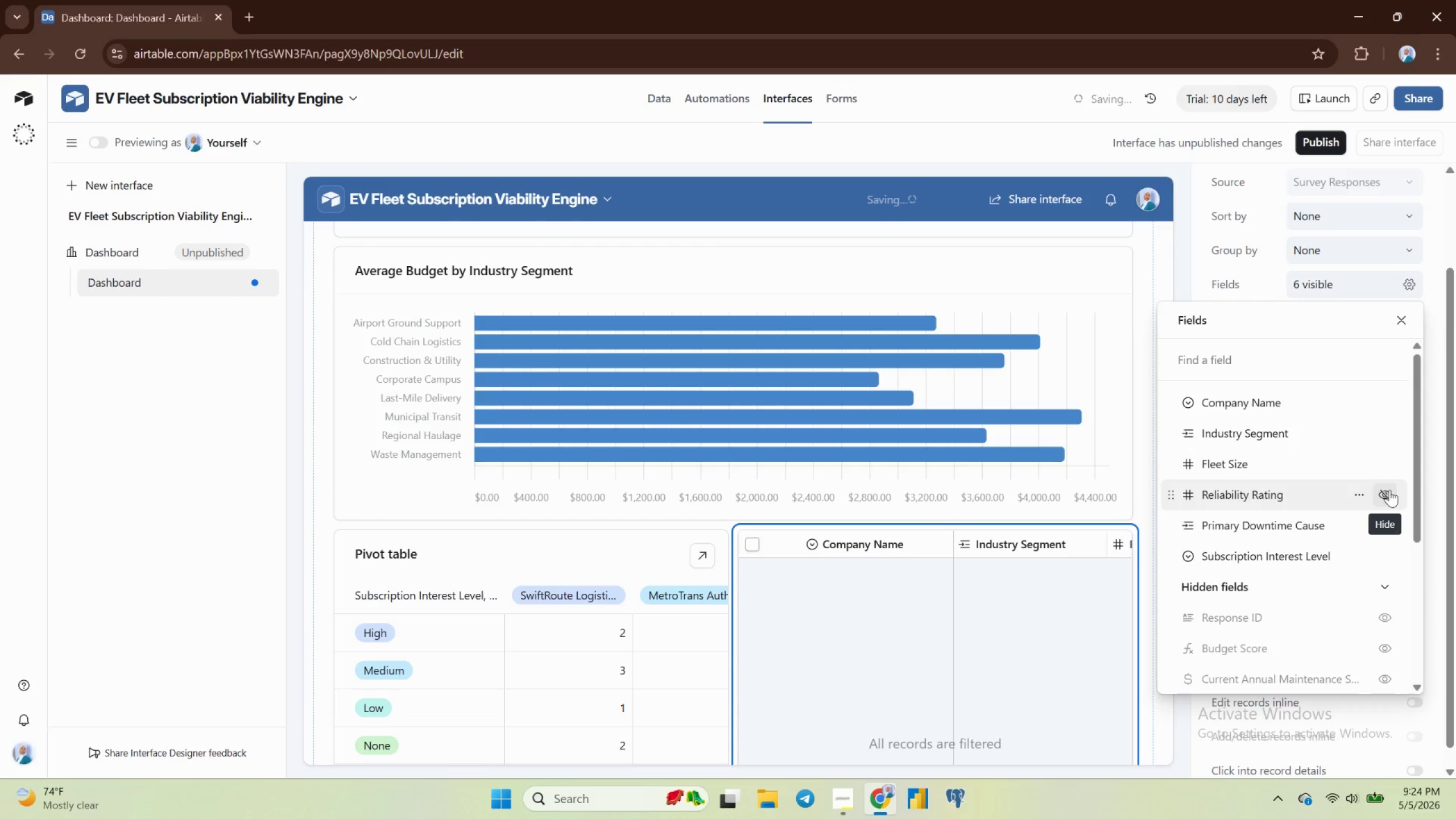 
left_click([1389, 490])
 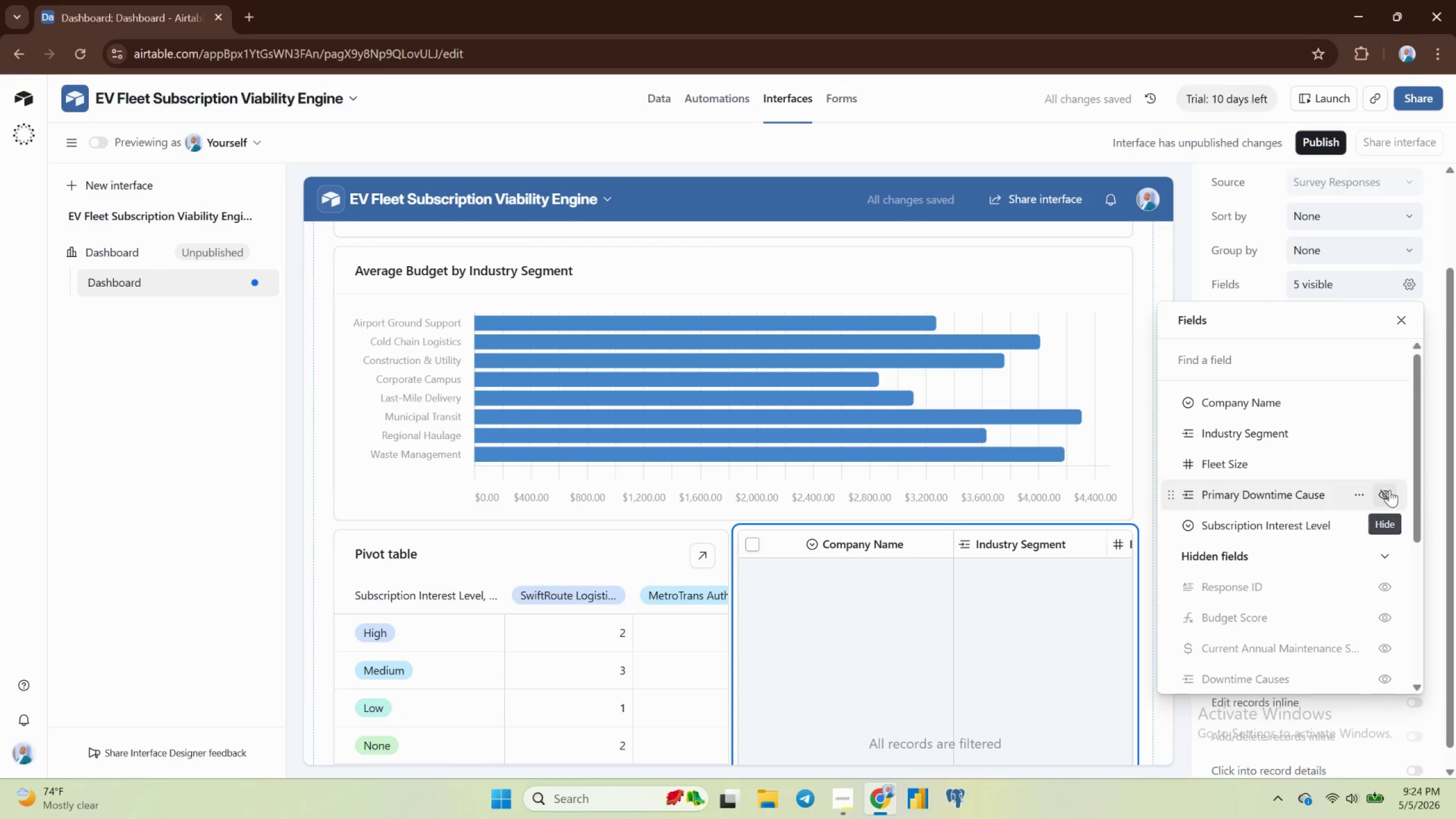 
left_click([1389, 490])
 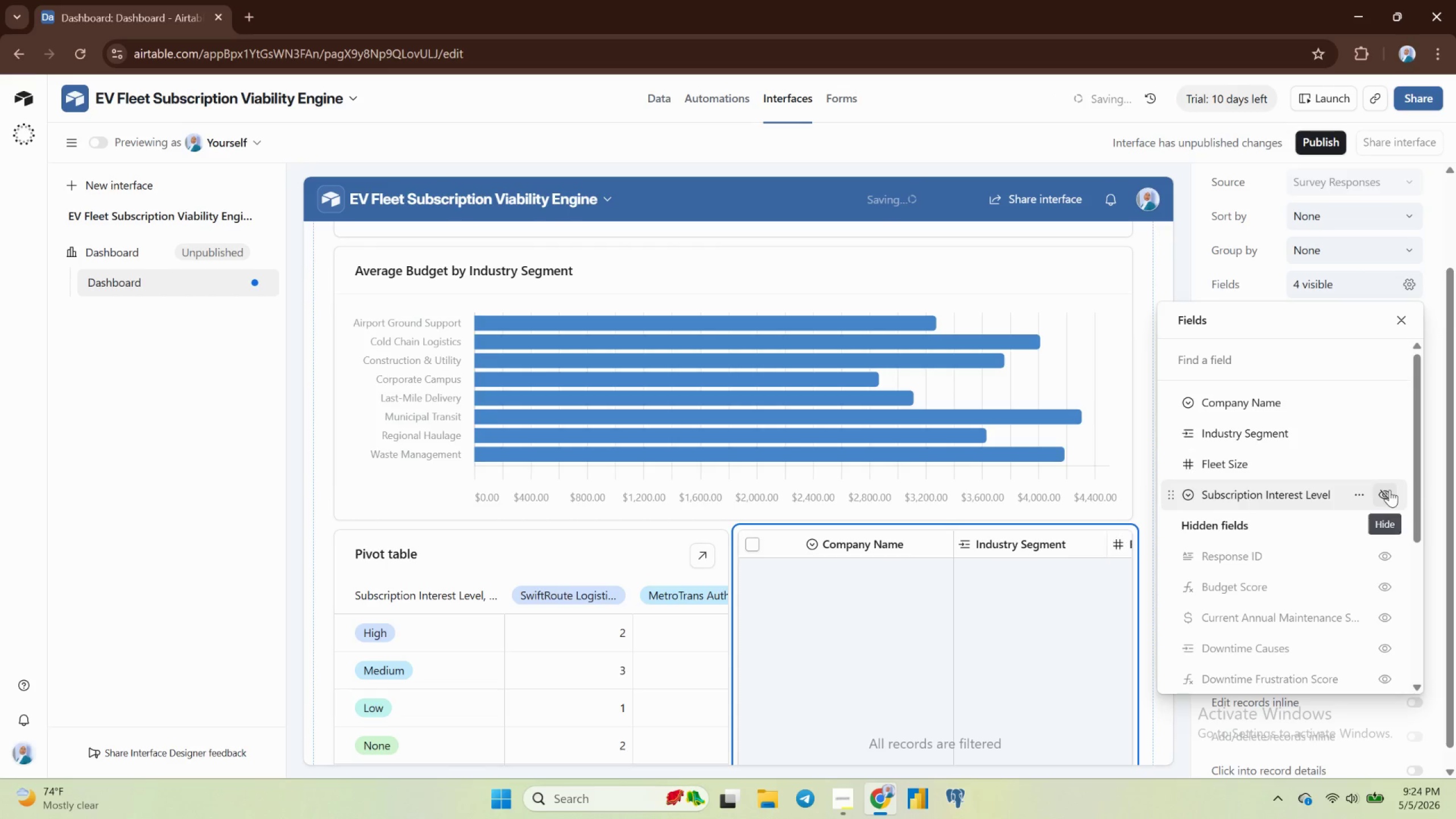 
left_click([1389, 490])
 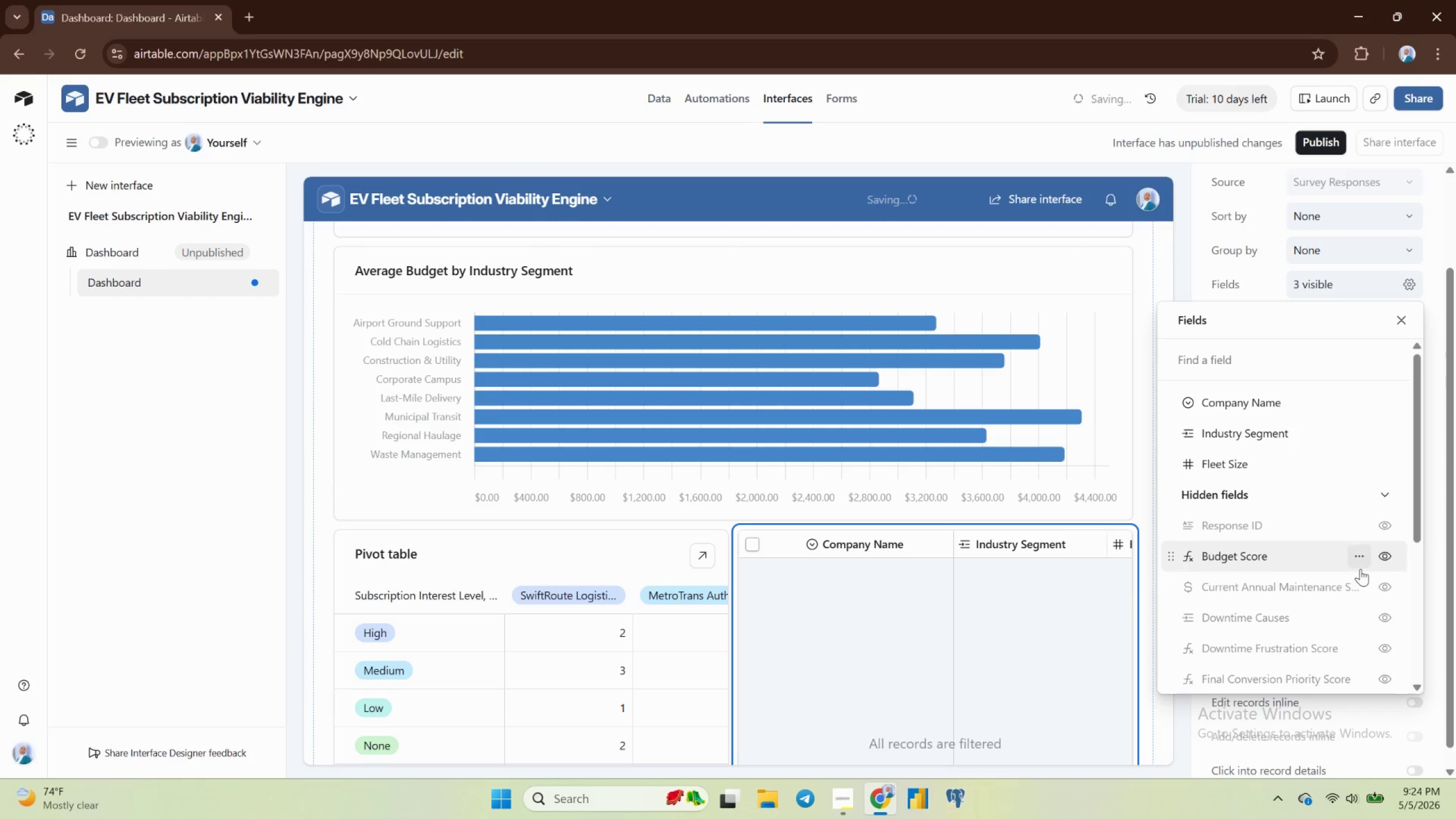 
scroll: coordinate [1348, 592], scroll_direction: down, amount: 4.0
 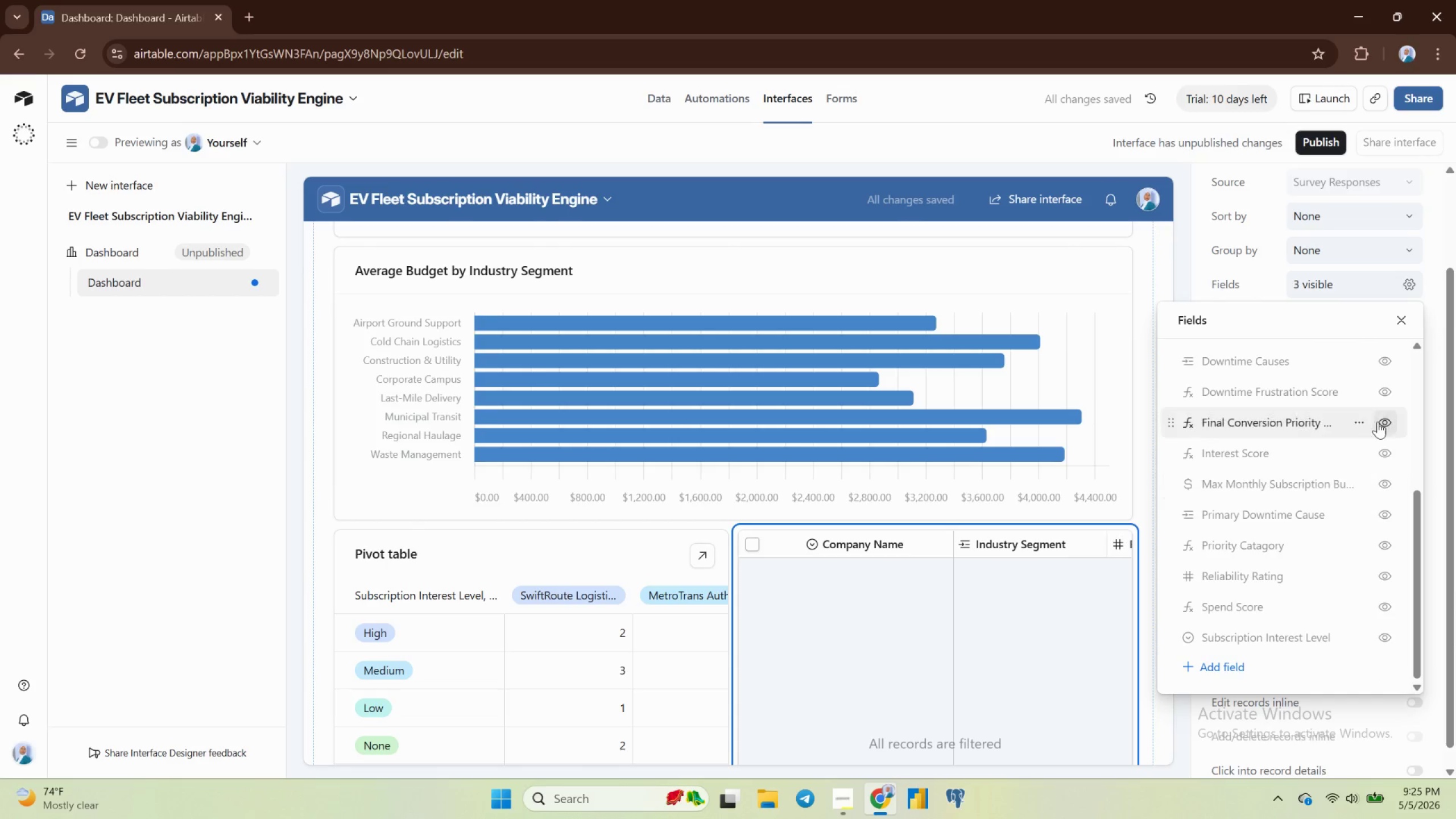 
mouse_move([1378, 426])
 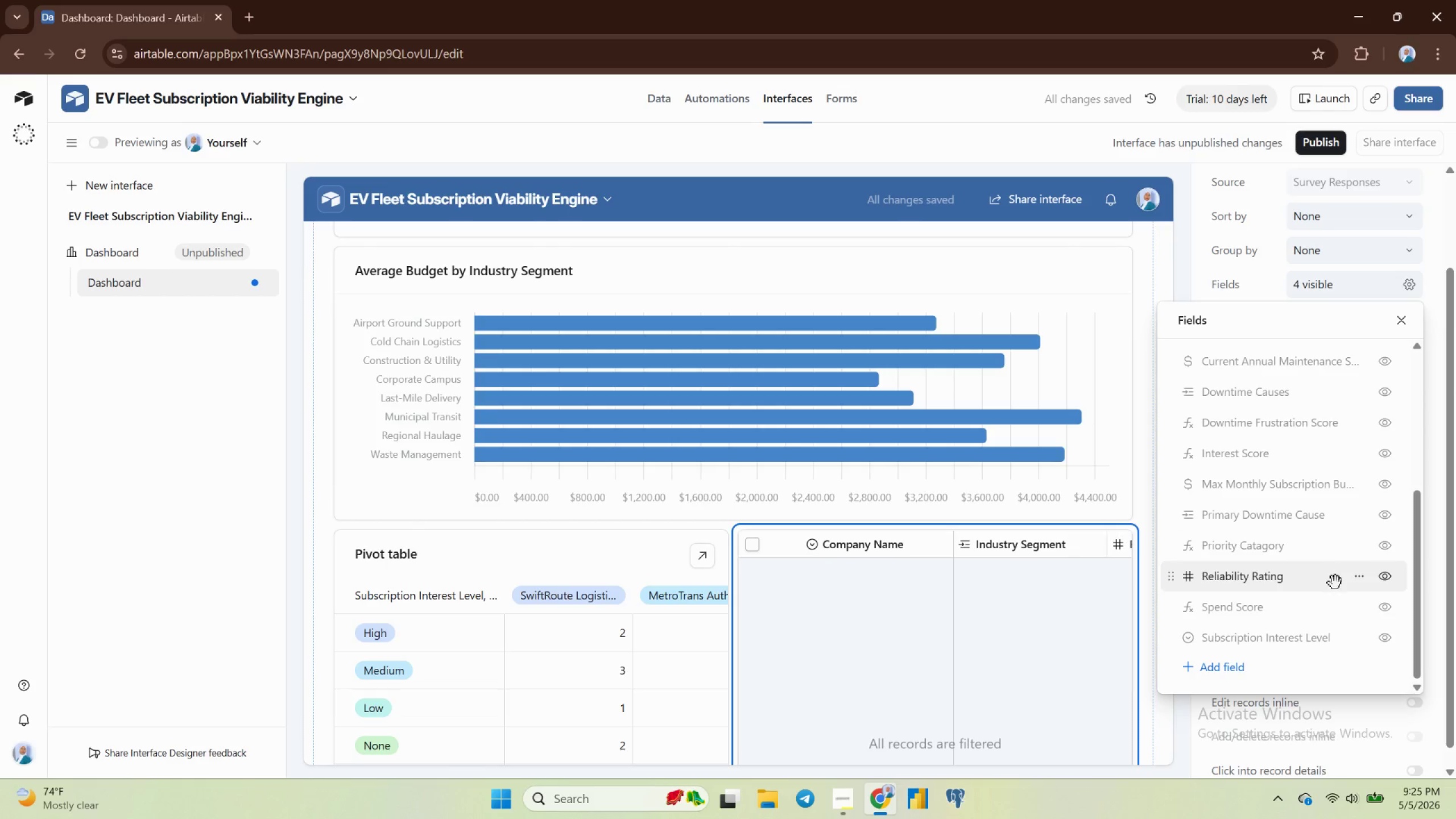 
scroll: coordinate [1335, 584], scroll_direction: down, amount: 3.0
 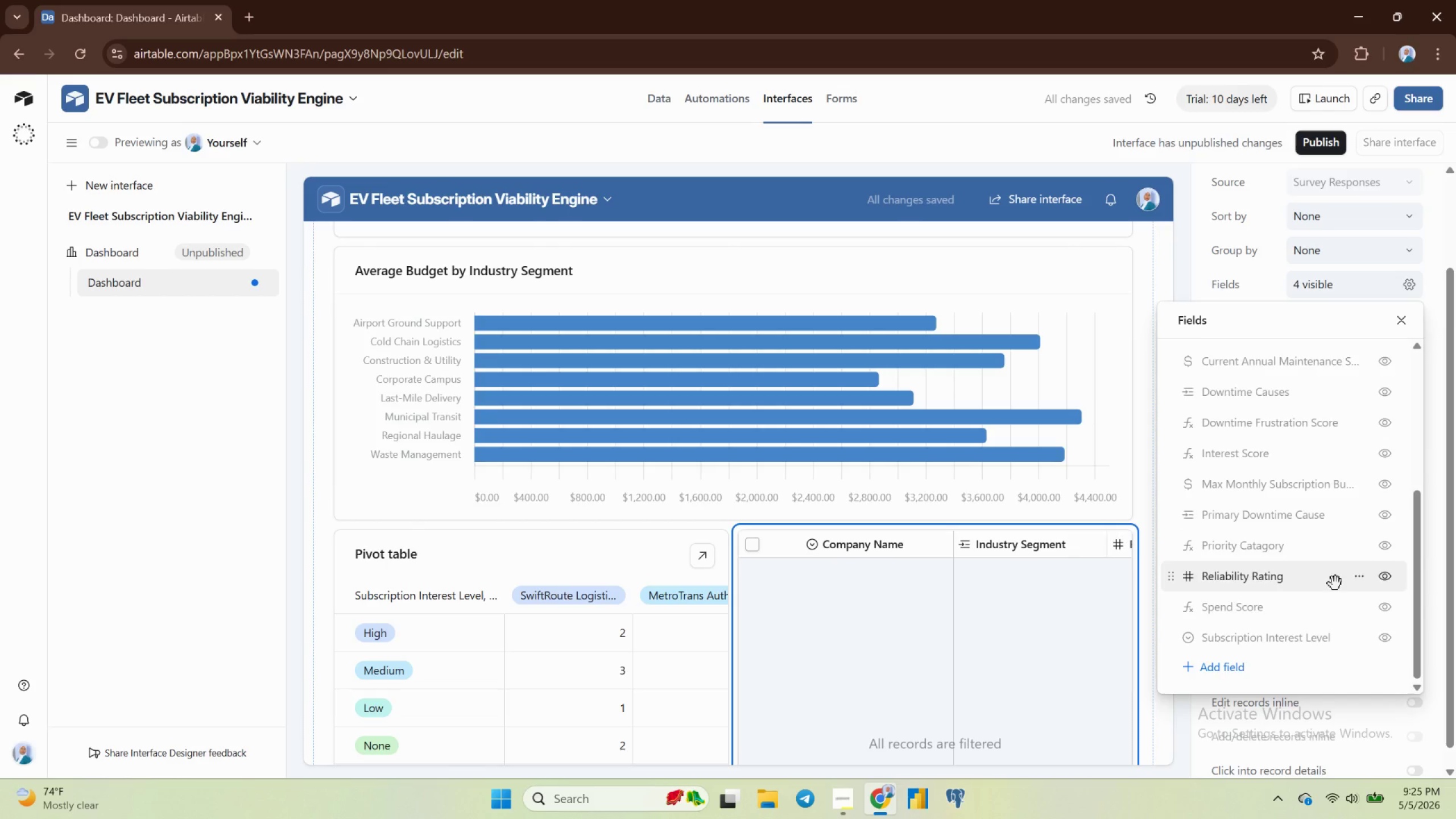 
scroll: coordinate [1335, 584], scroll_direction: none, amount: 0.0
 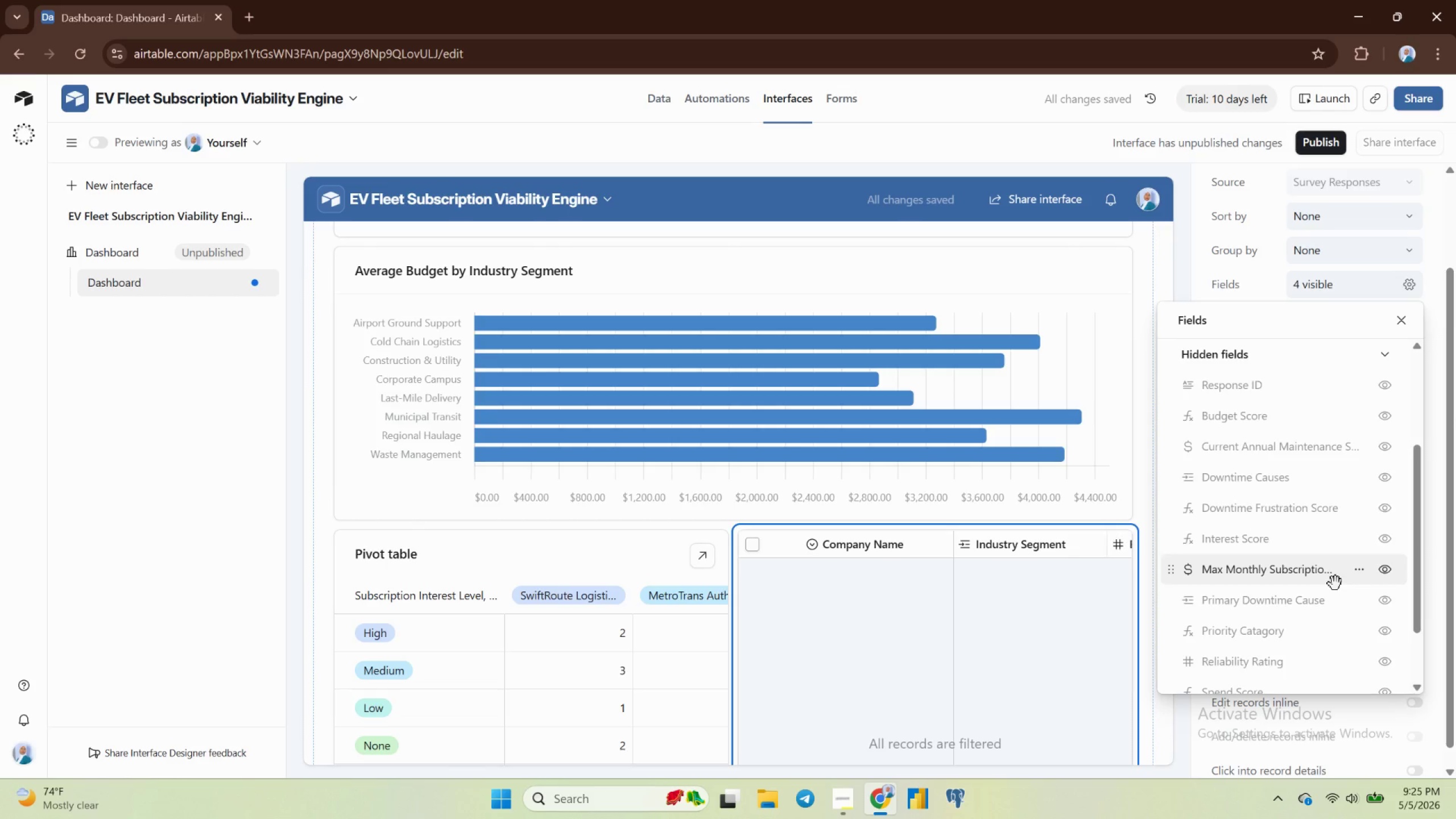 
scroll: coordinate [1335, 584], scroll_direction: up, amount: 5.0
 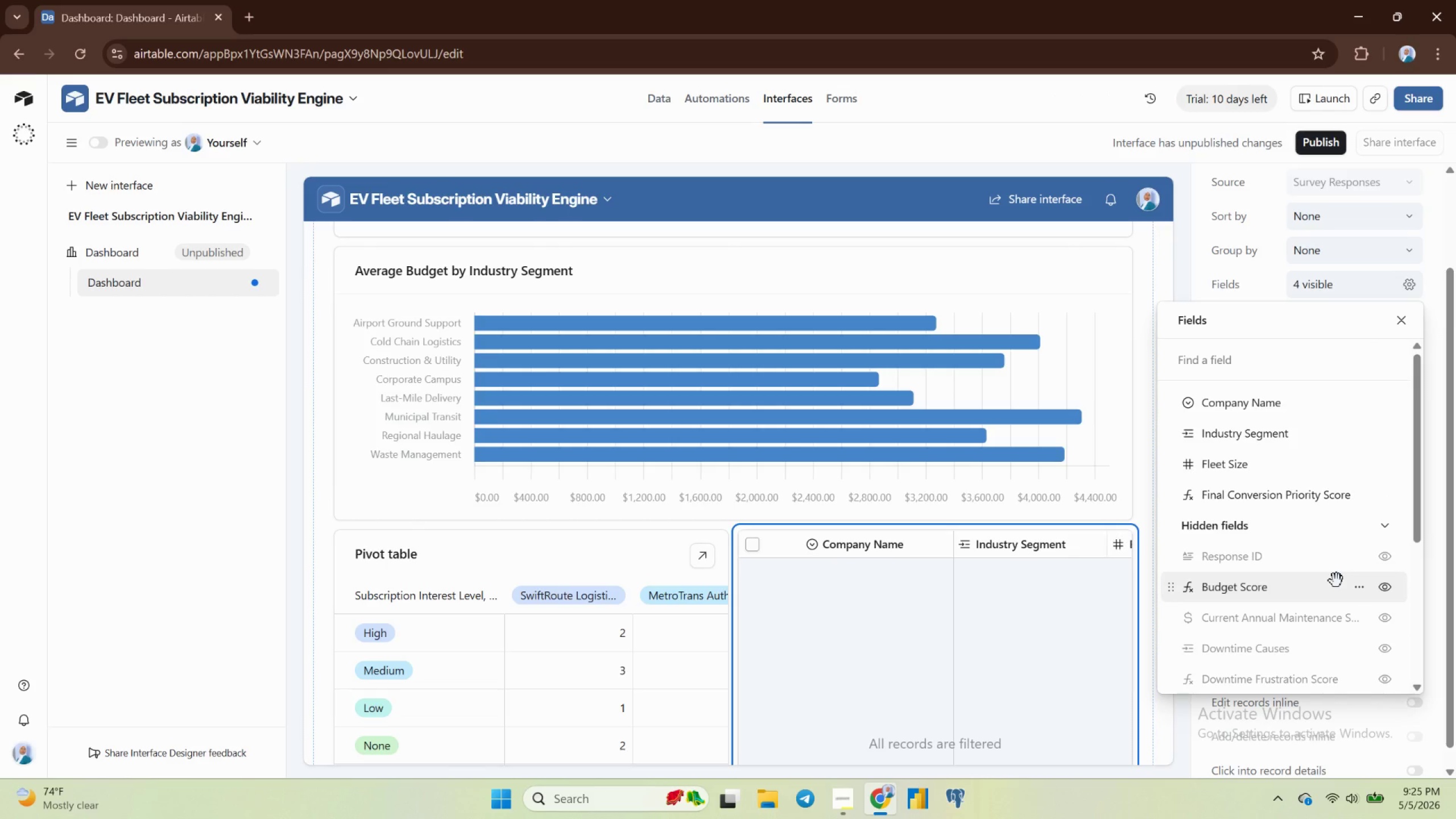 
wait(6.45)
 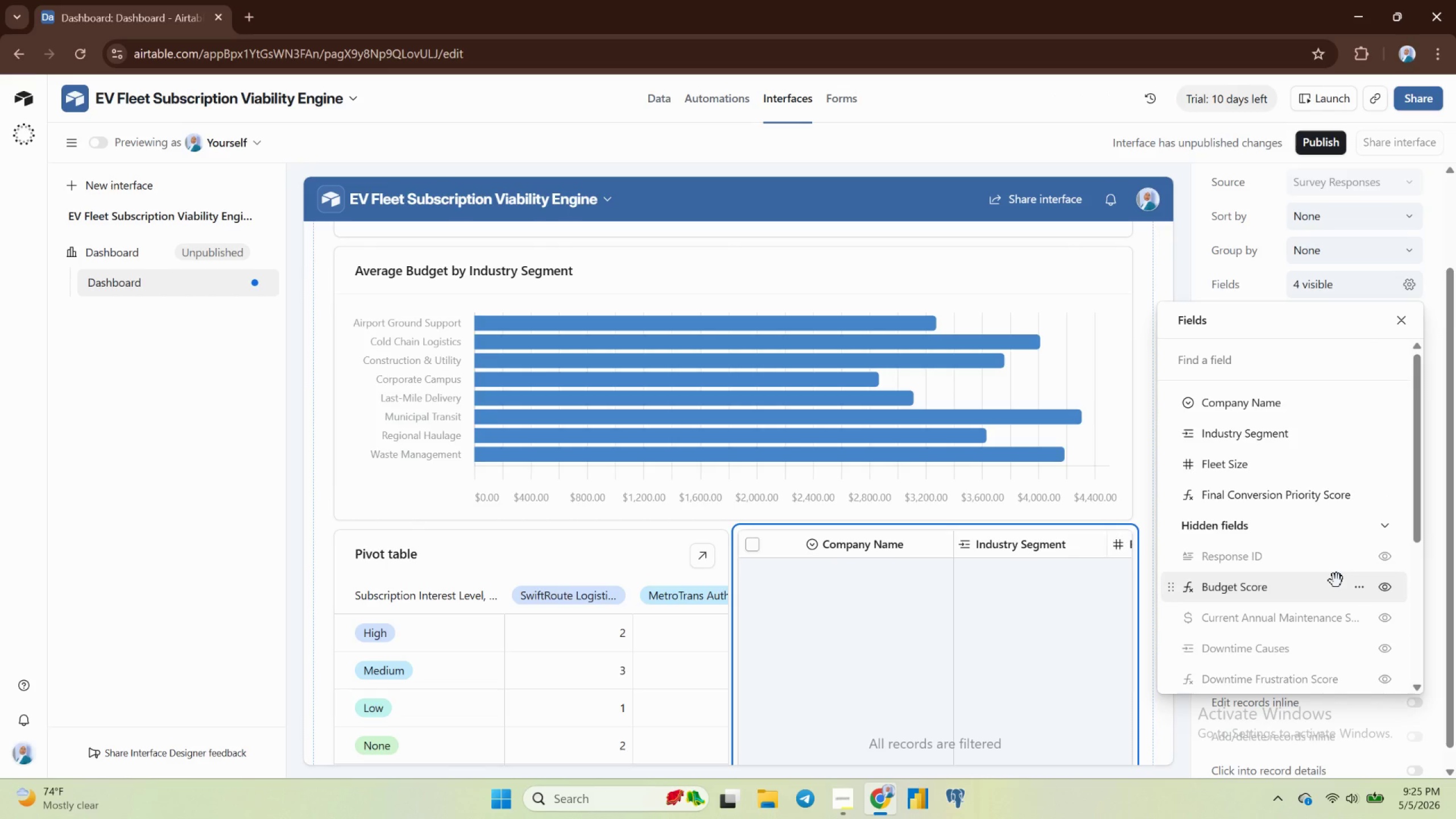 
scroll: coordinate [1337, 329], scroll_direction: up, amount: 3.0
 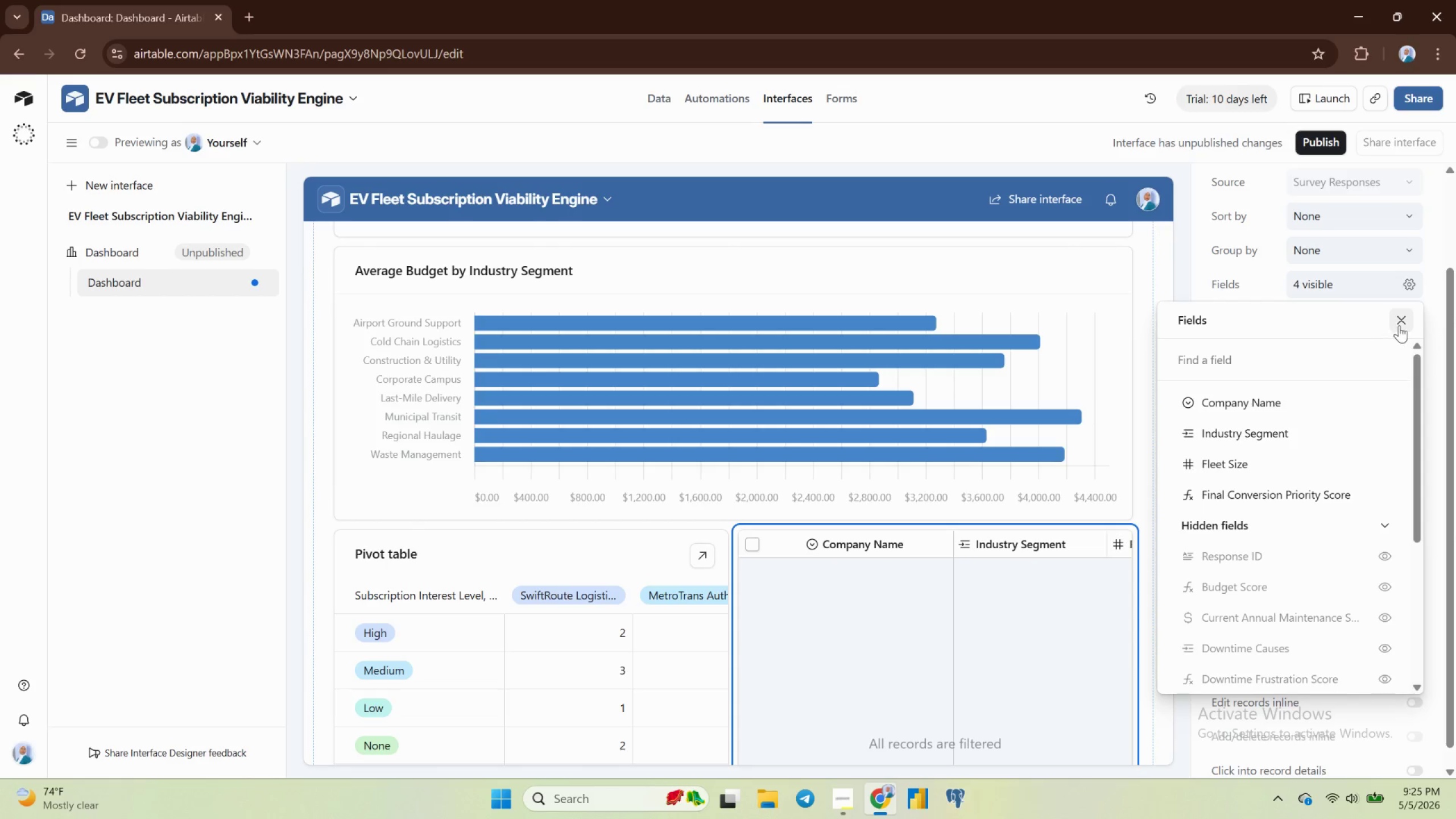 
left_click([1404, 320])
 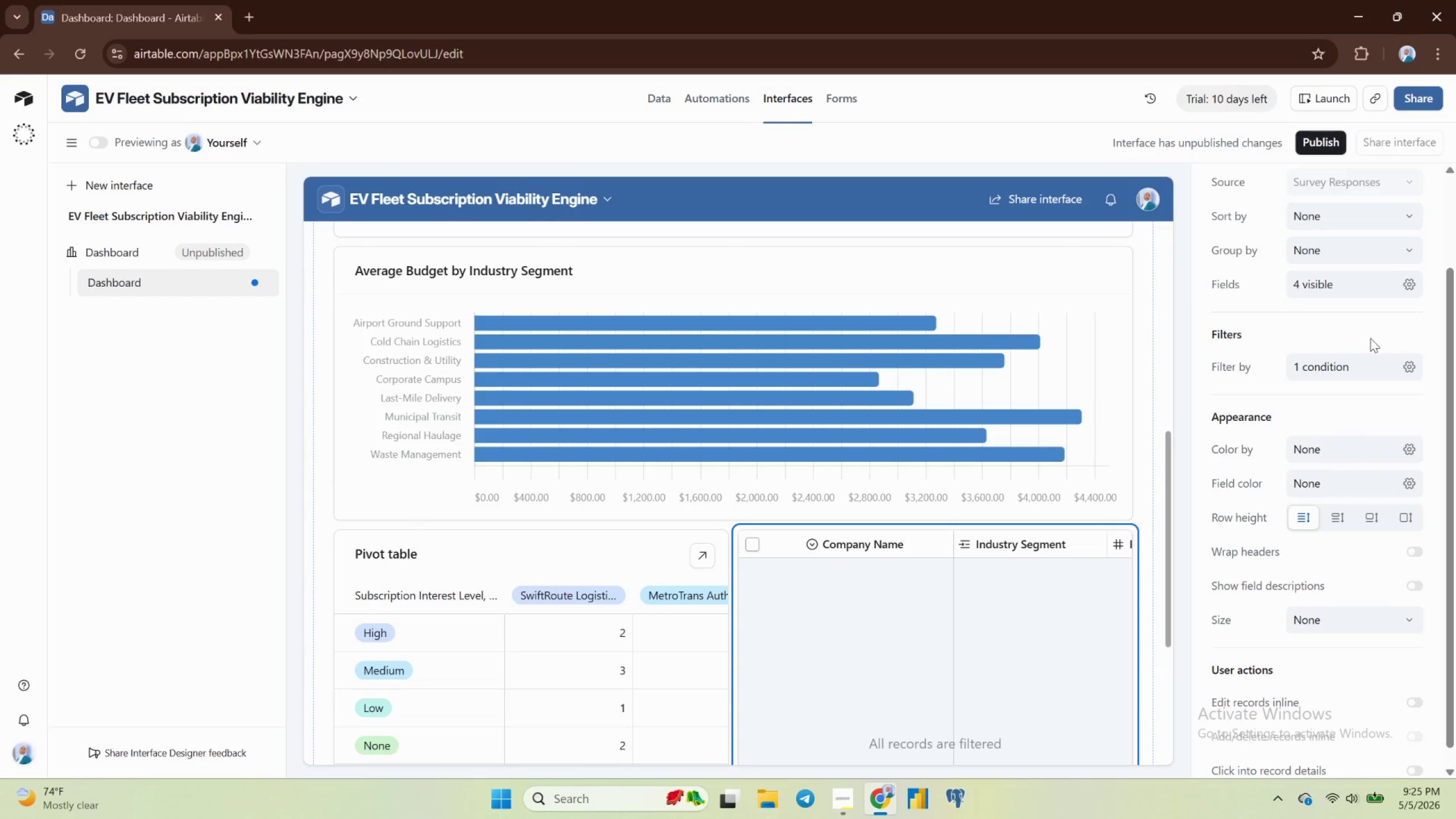 
scroll: coordinate [1349, 352], scroll_direction: up, amount: 5.0
 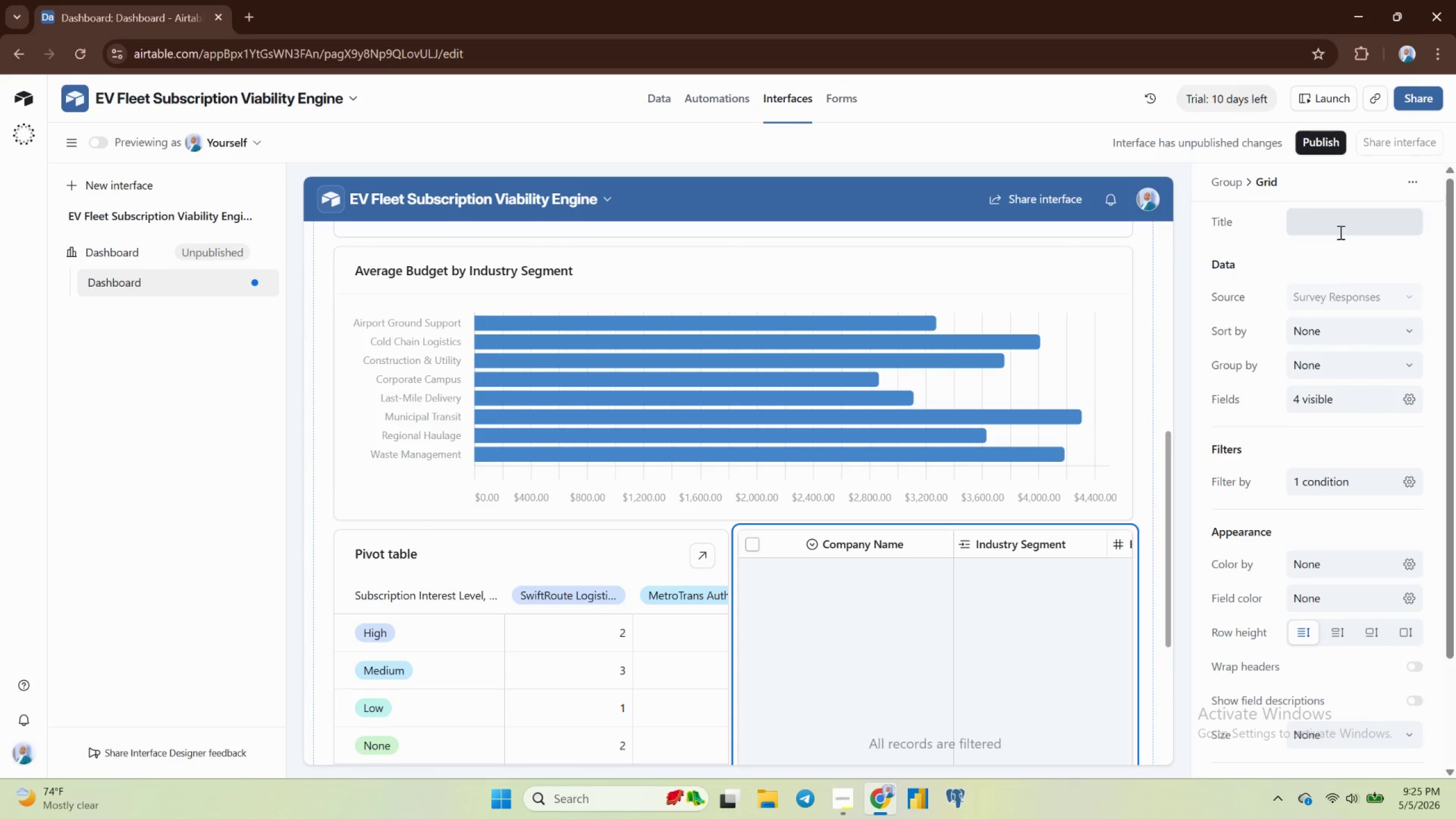 
double_click([1336, 221])
 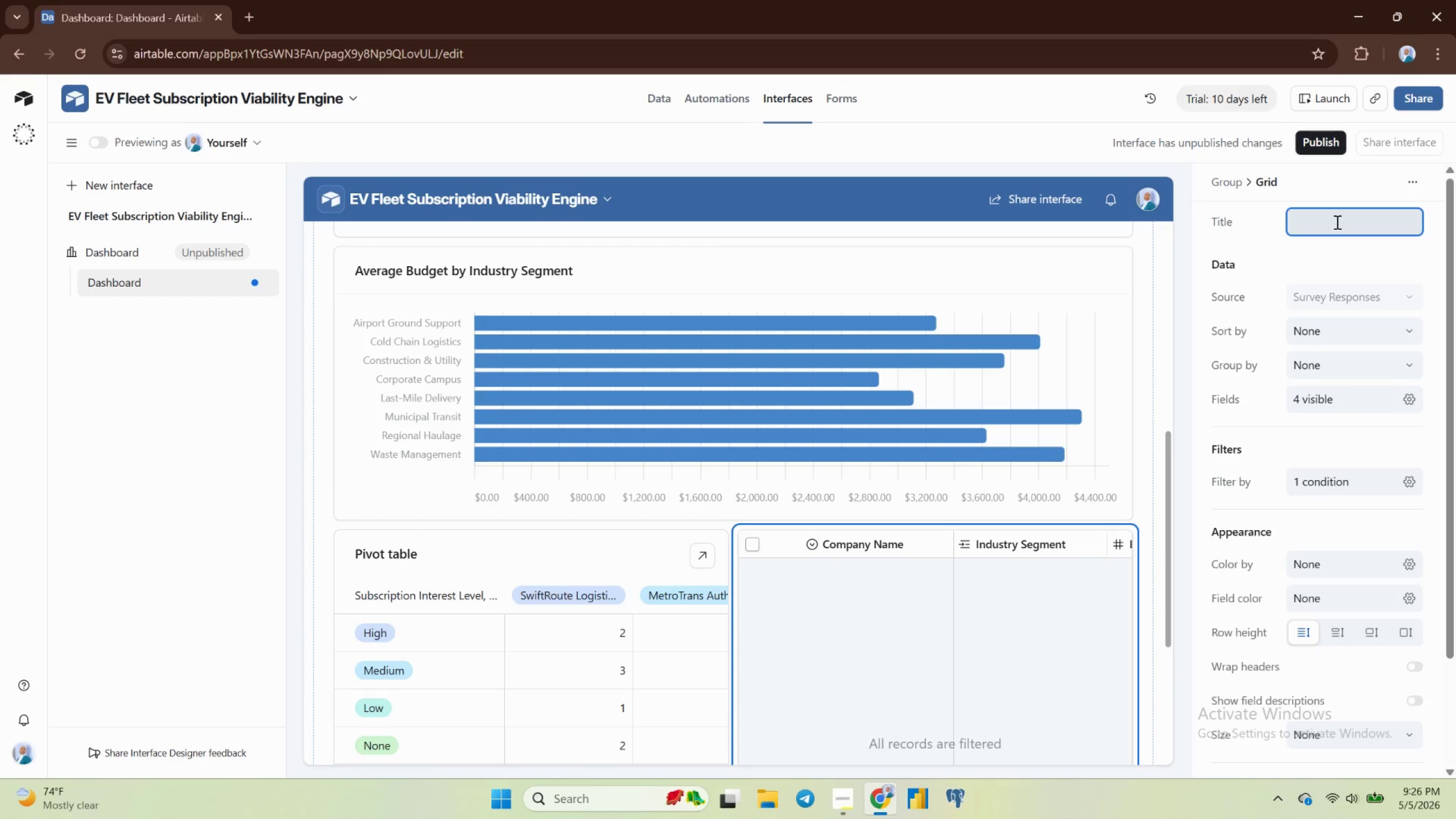 
wait(43.66)
 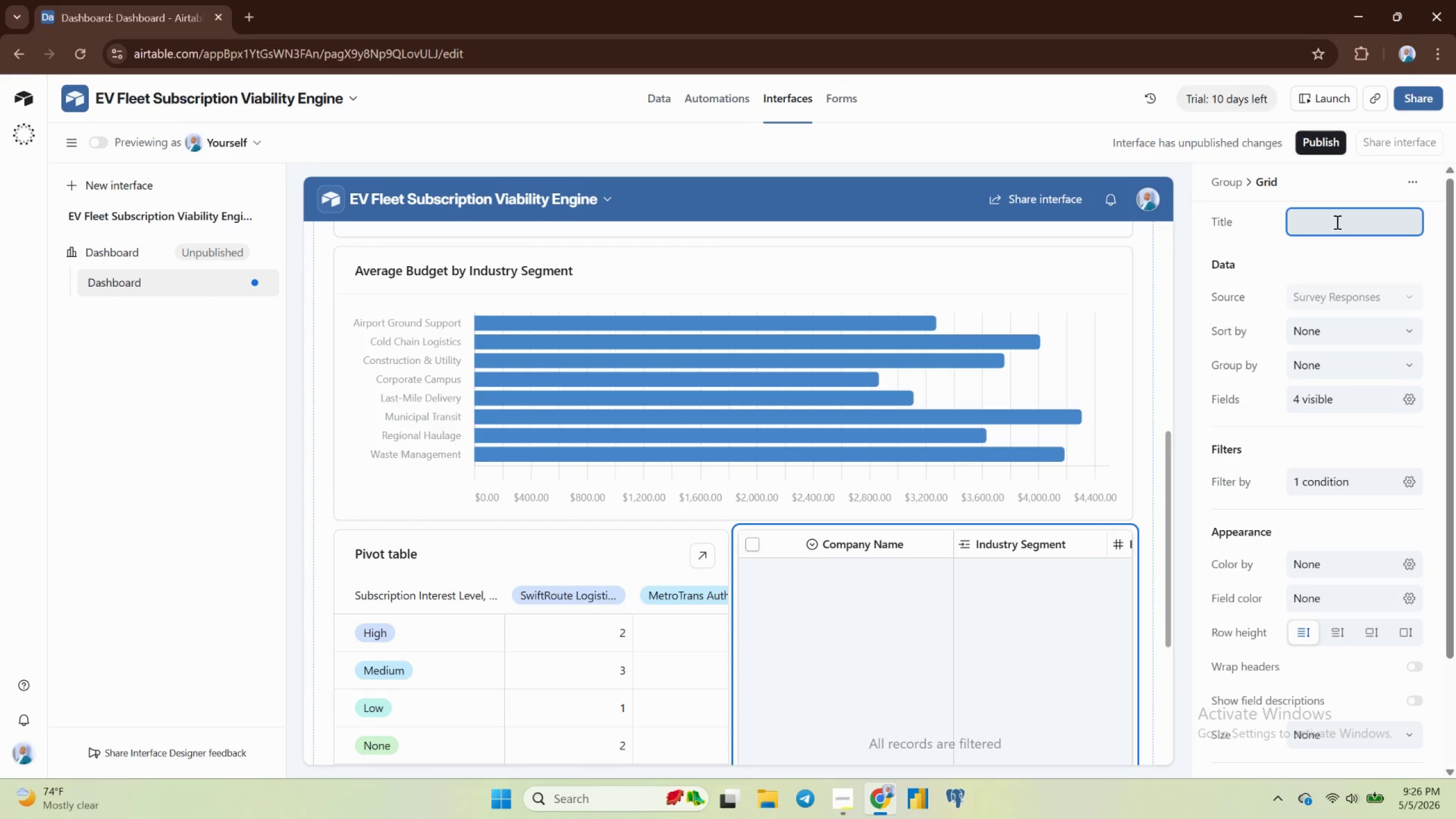 
type(High Priority Score)
 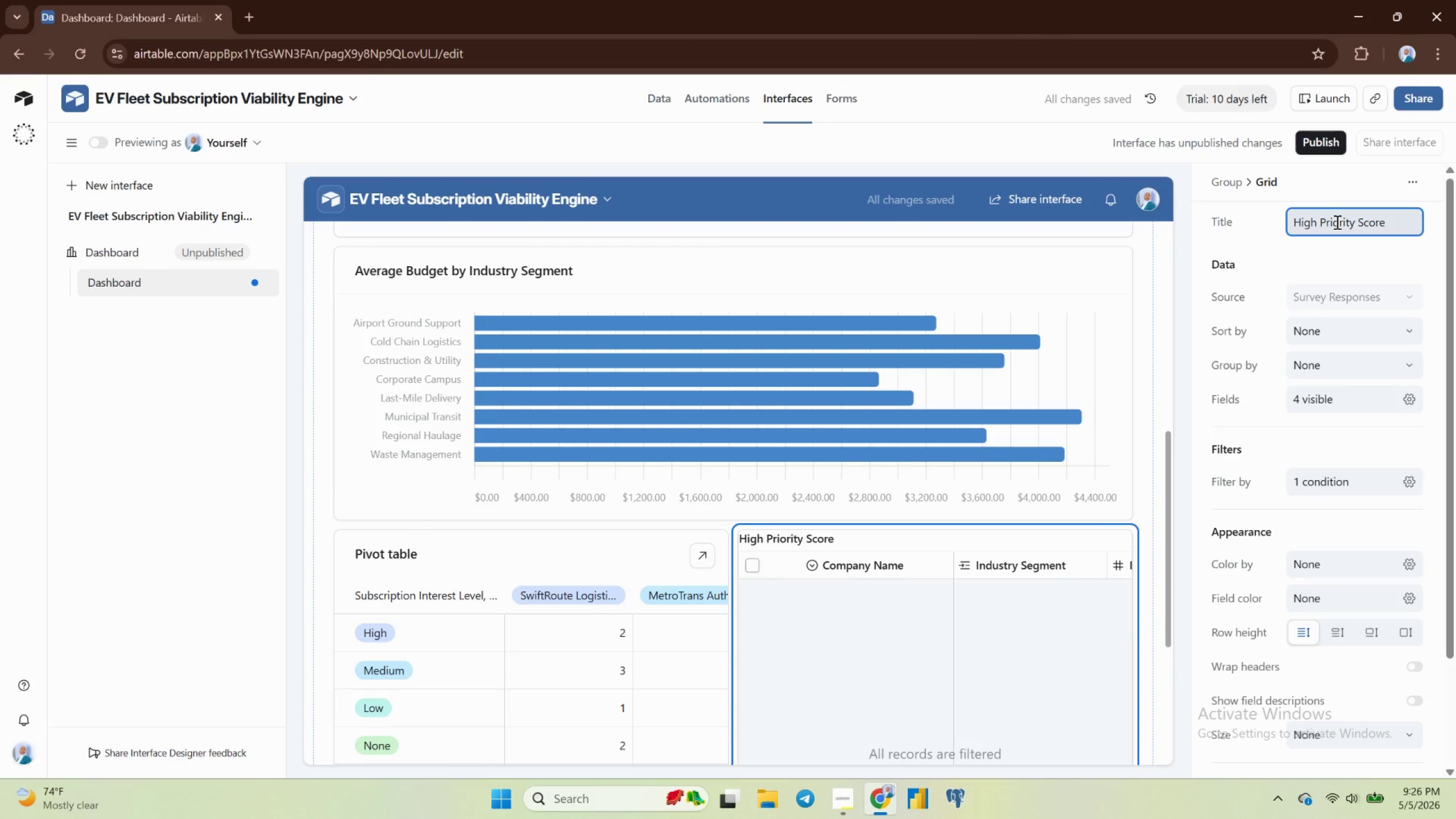 
key(Backspace)
 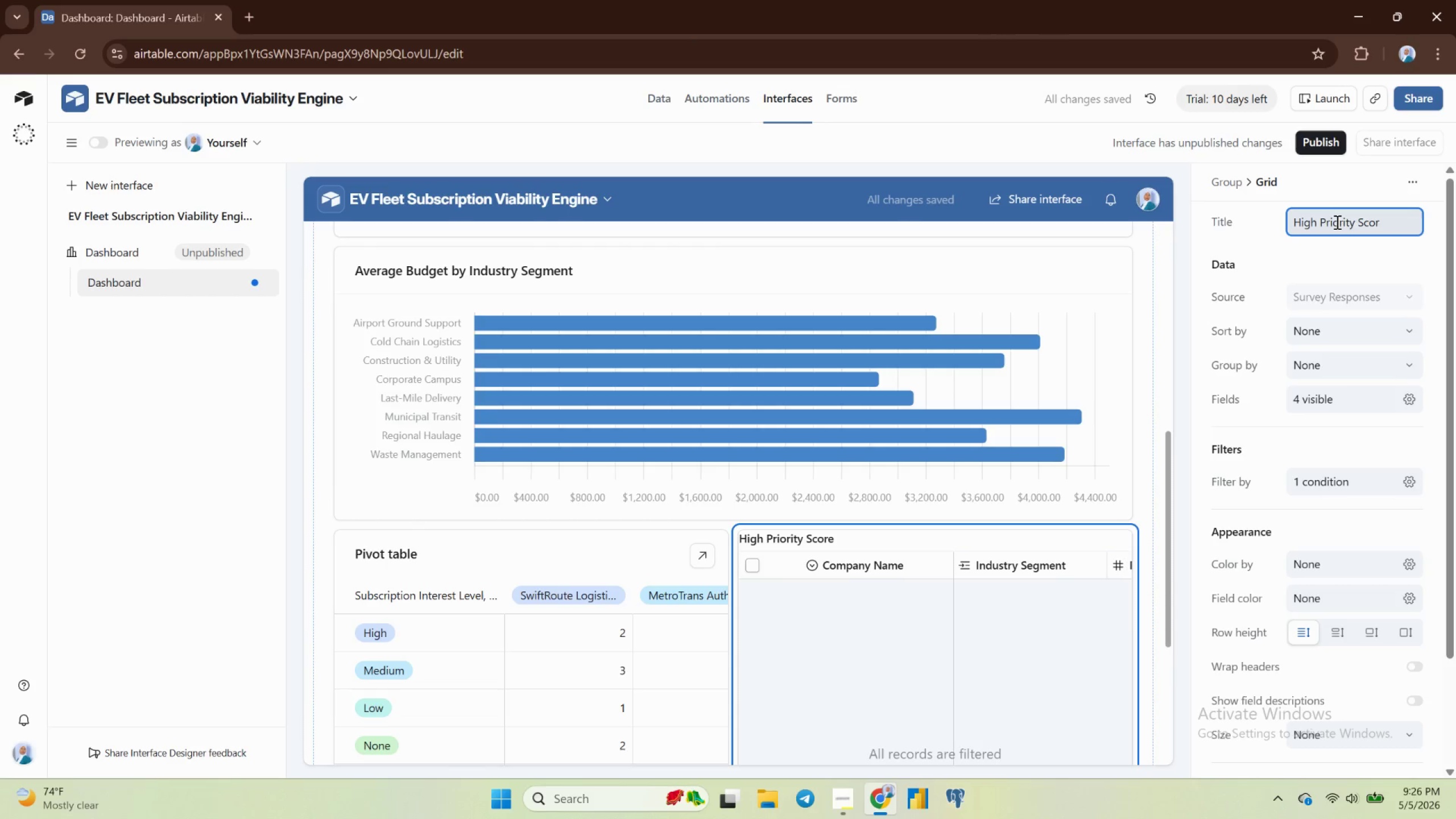 
key(Backspace)
 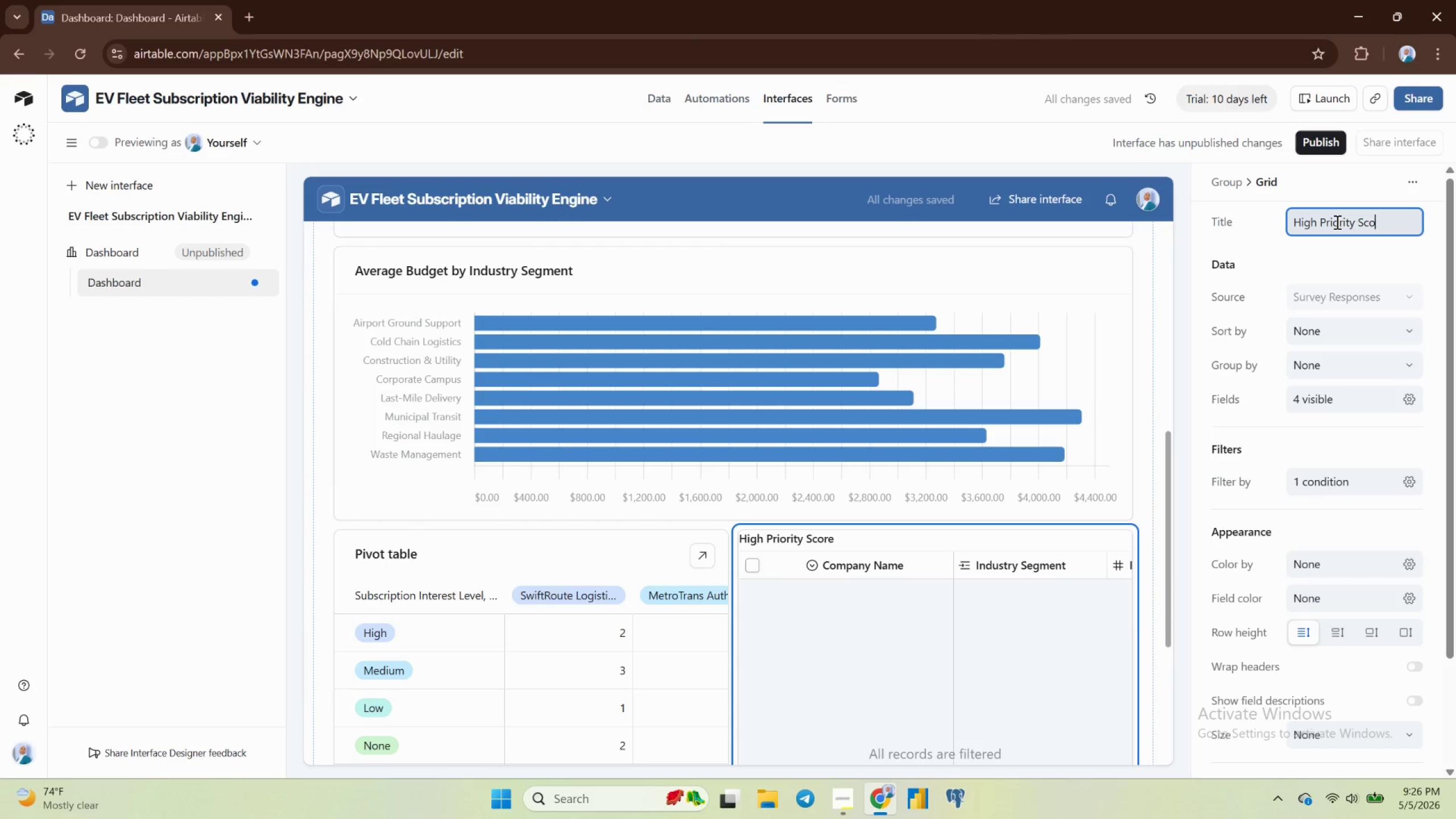 
key(Backspace)
 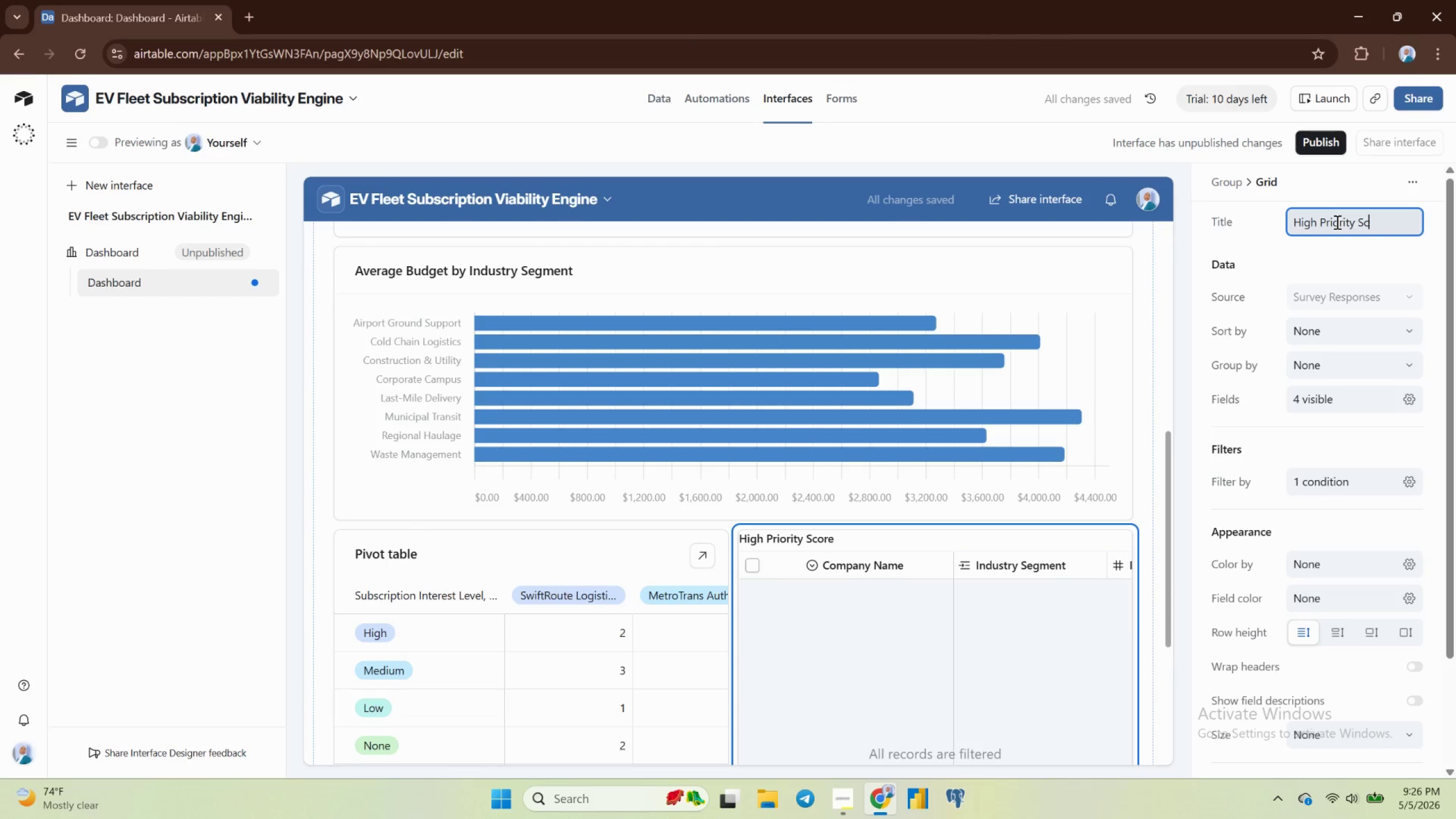 
key(Backspace)
 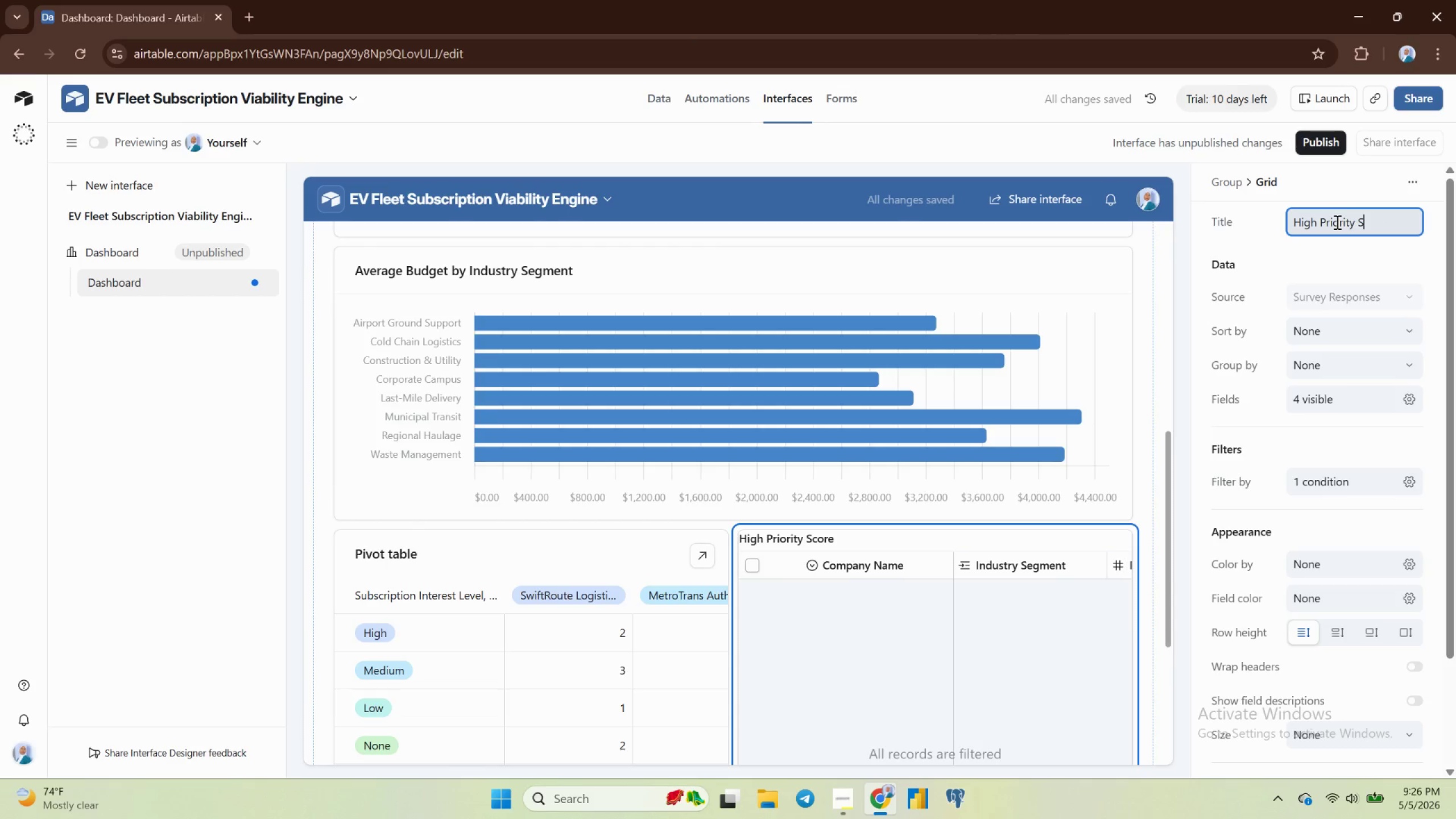 
key(Backspace)
 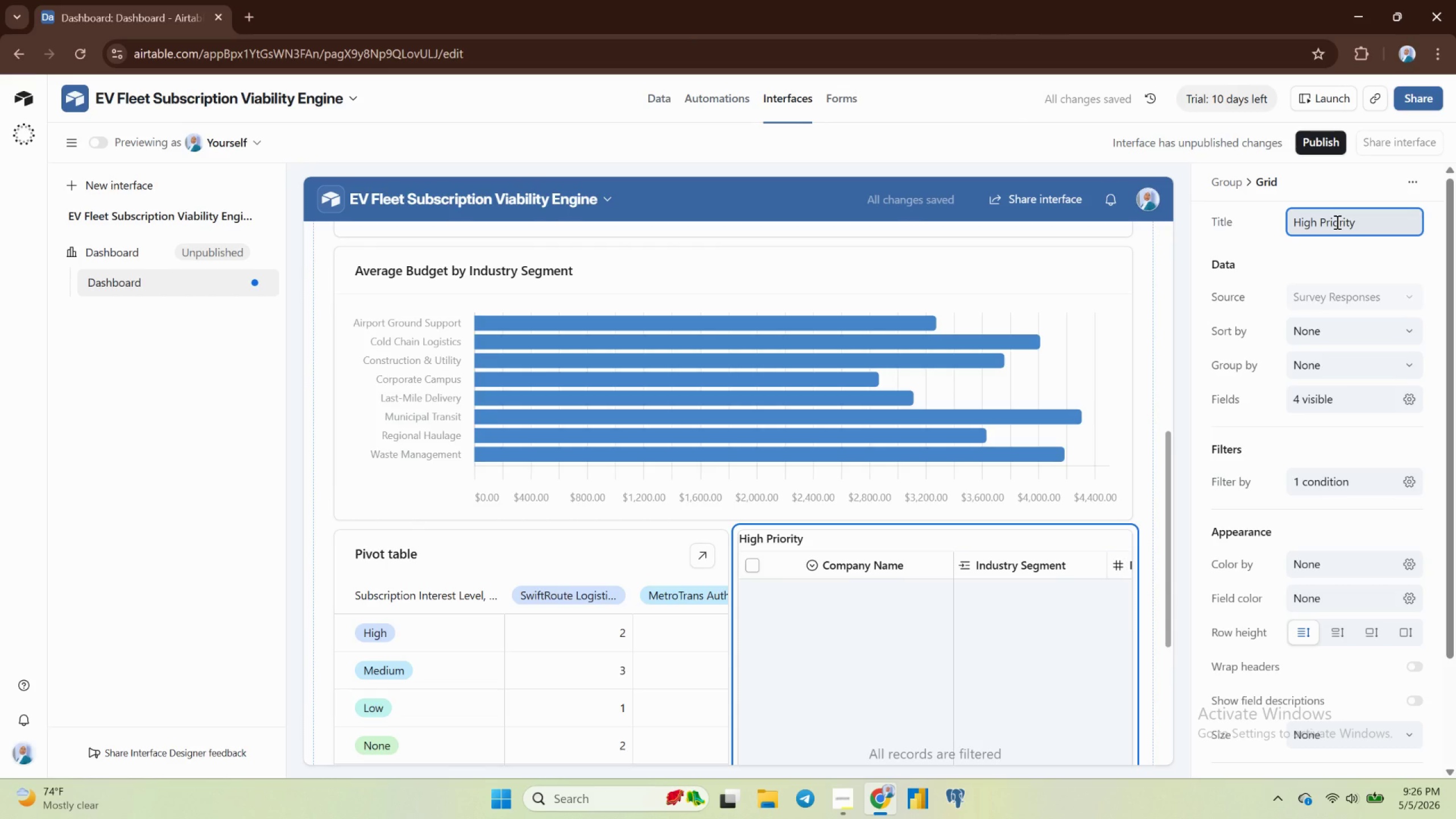 
type(Cliab)
key(Backspace)
type(n)
 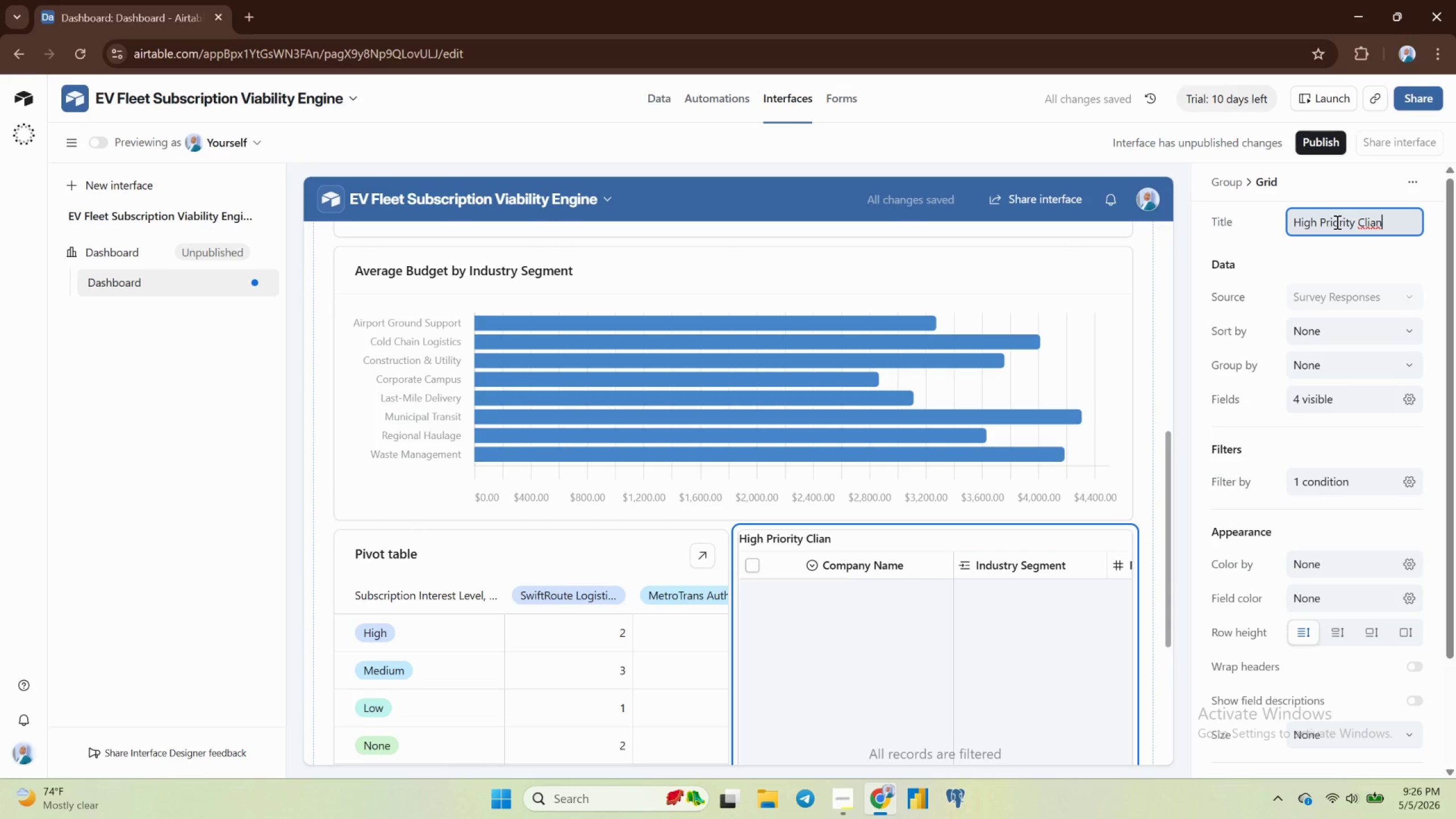 
type(ts)
 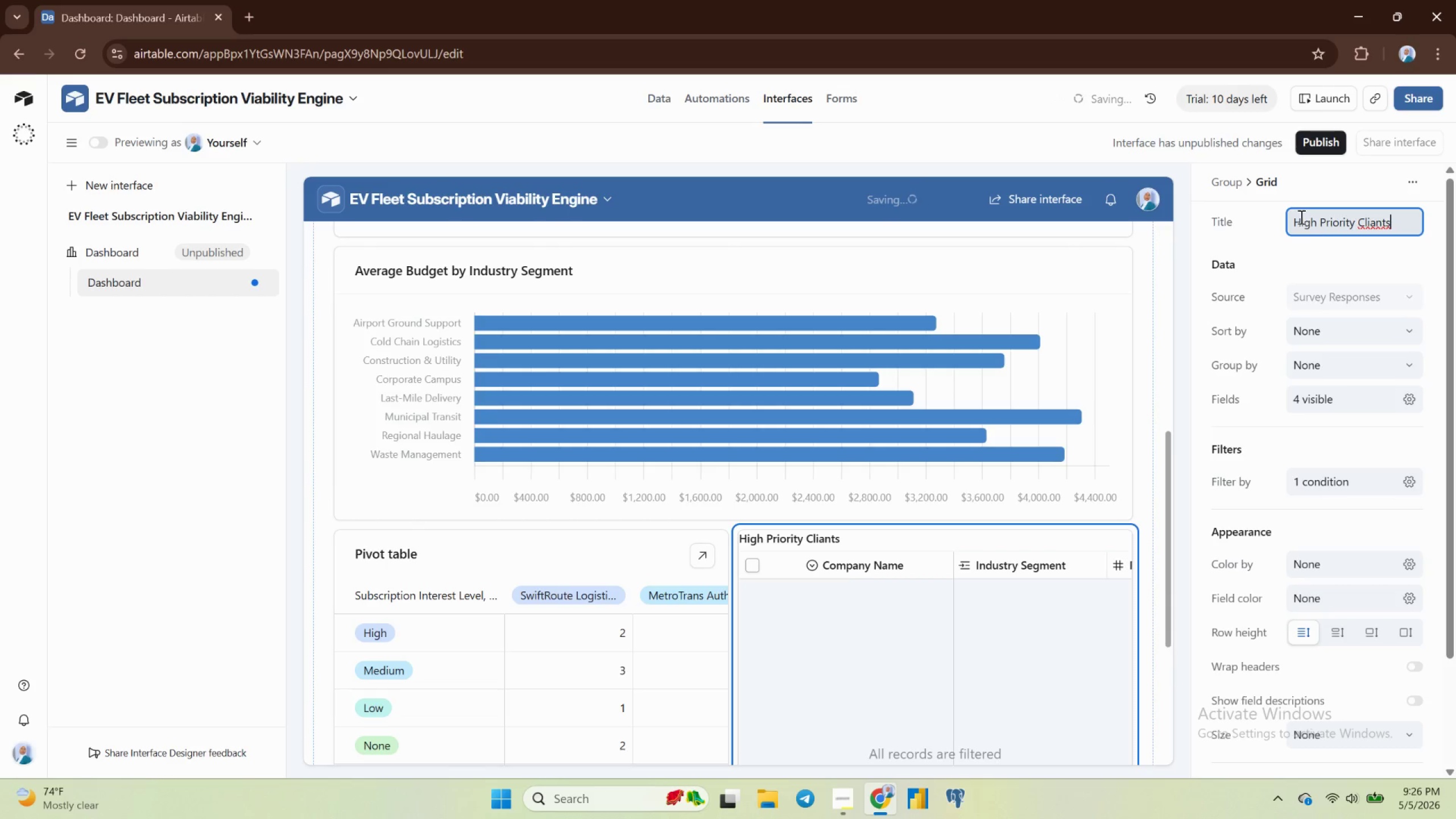 
left_click([1370, 223])
 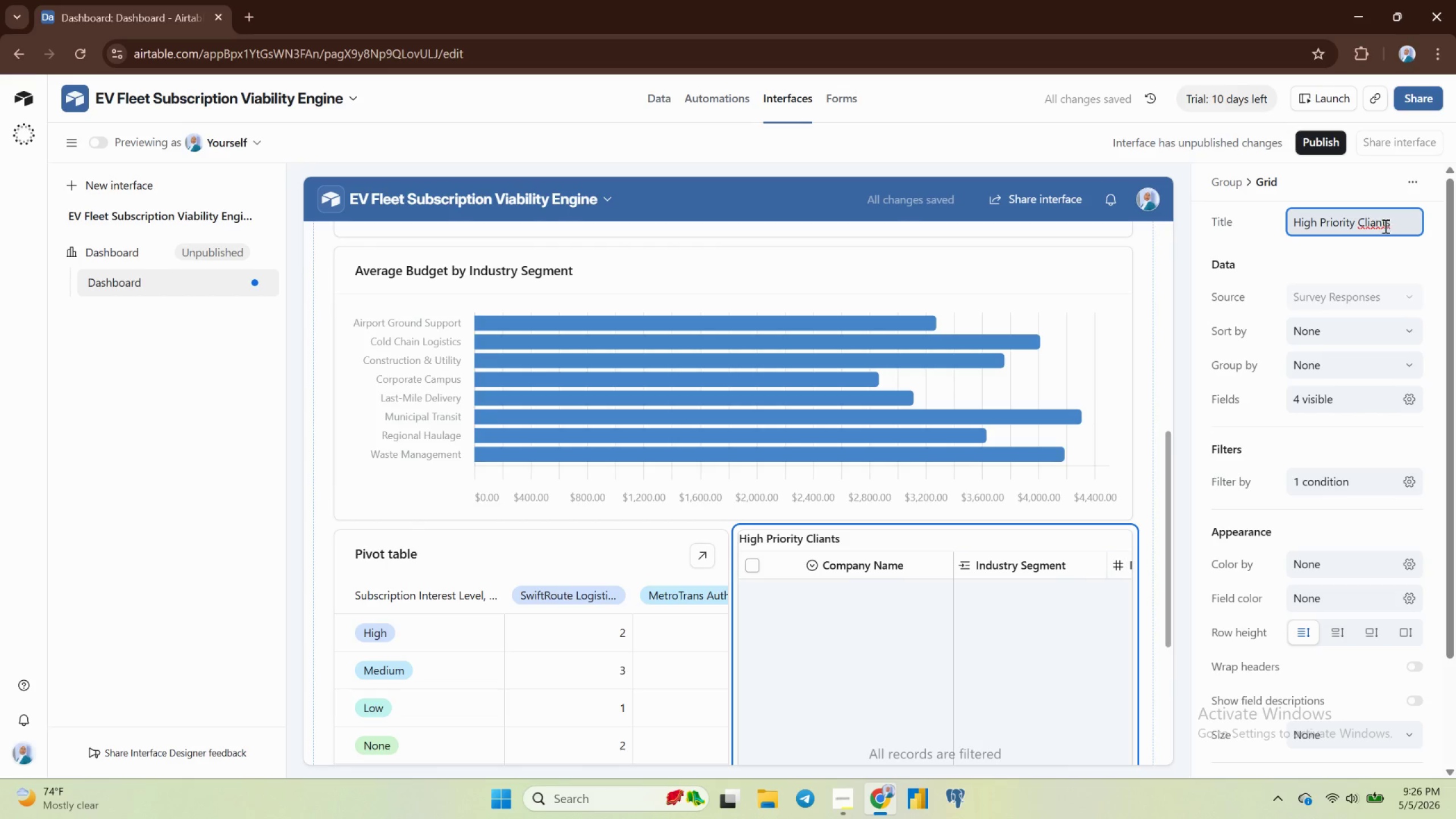 
left_click([1379, 224])
 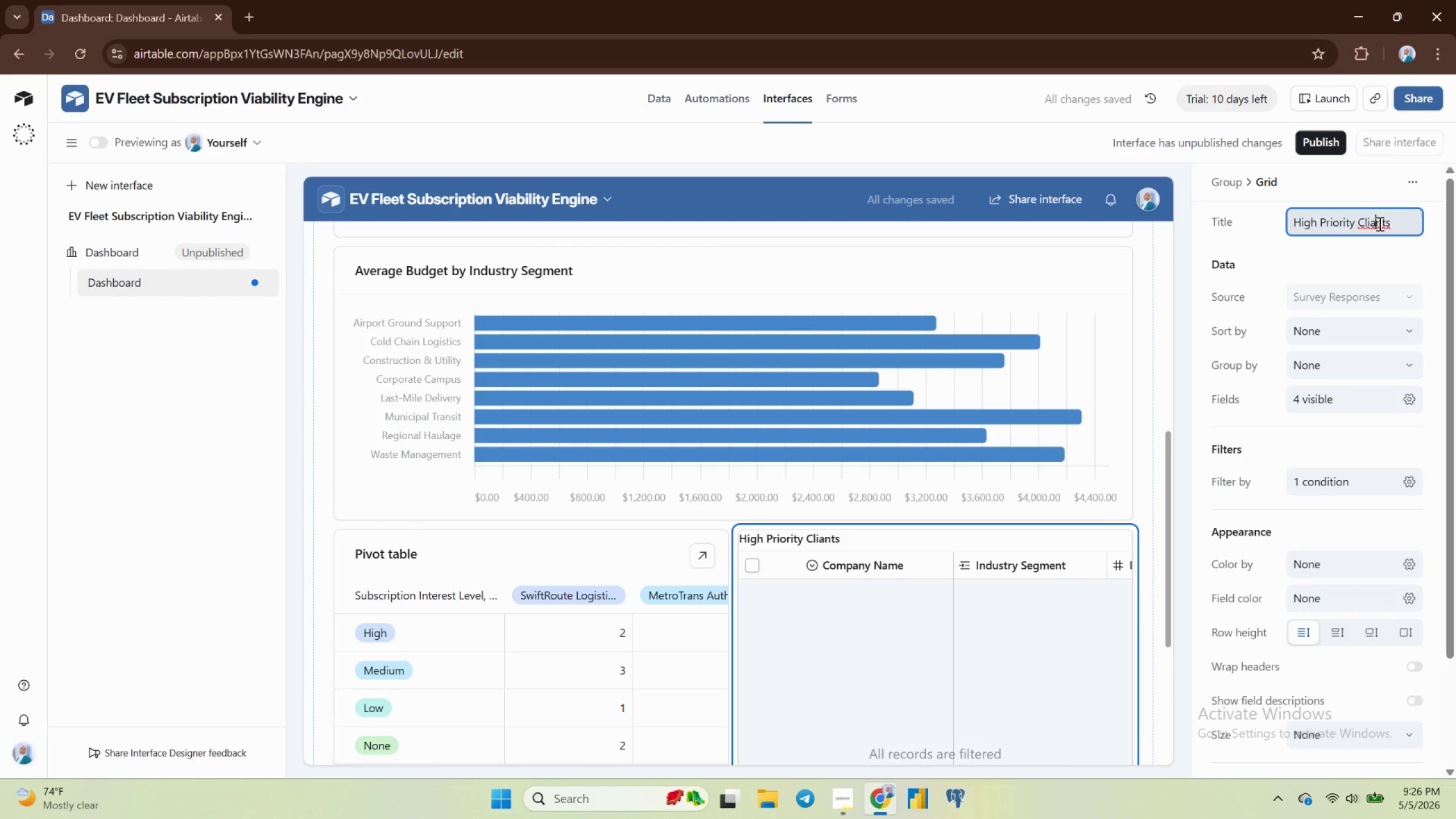 
key(Backspace)
 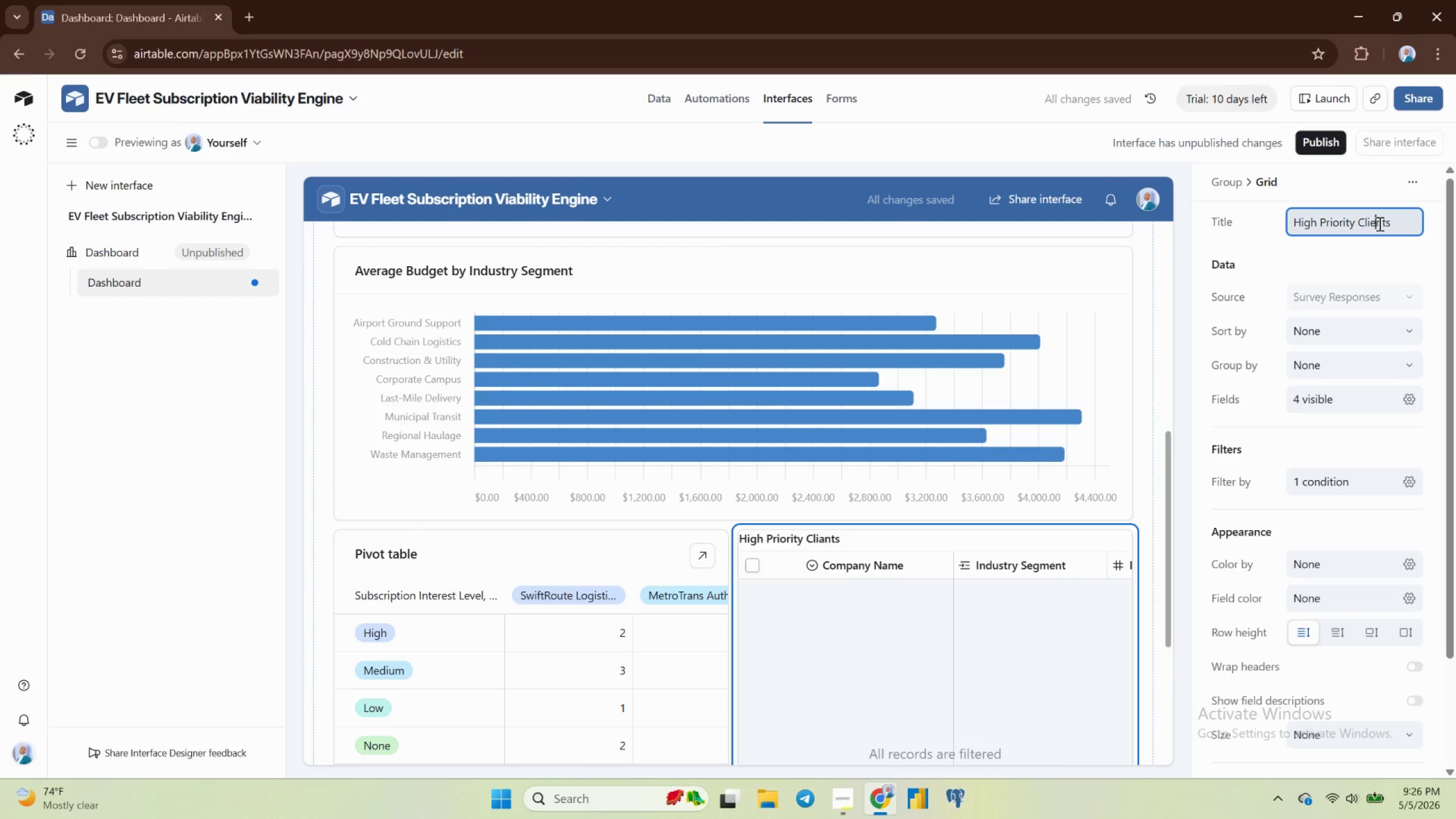 
key(E)
 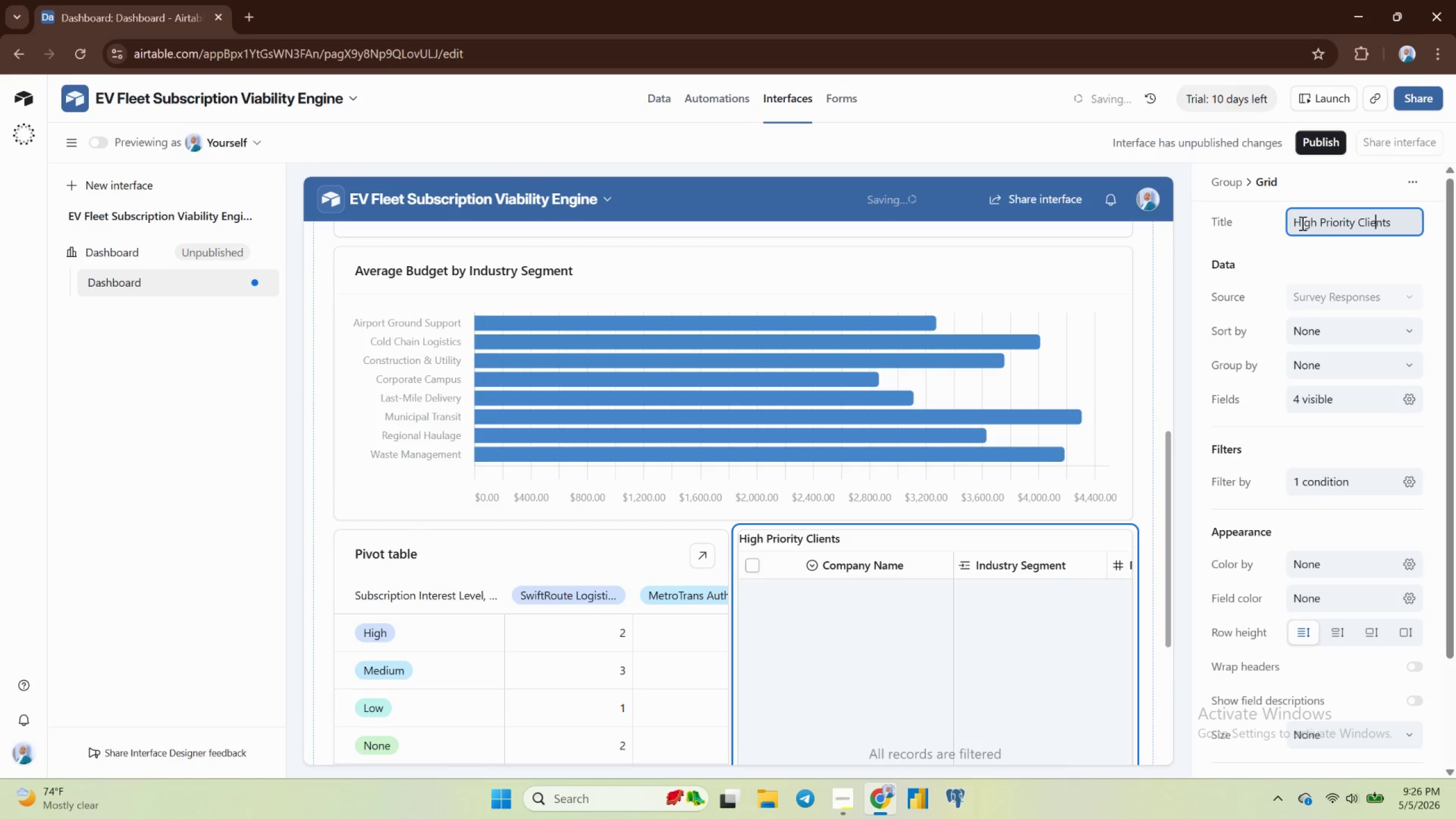 
left_click([1296, 223])
 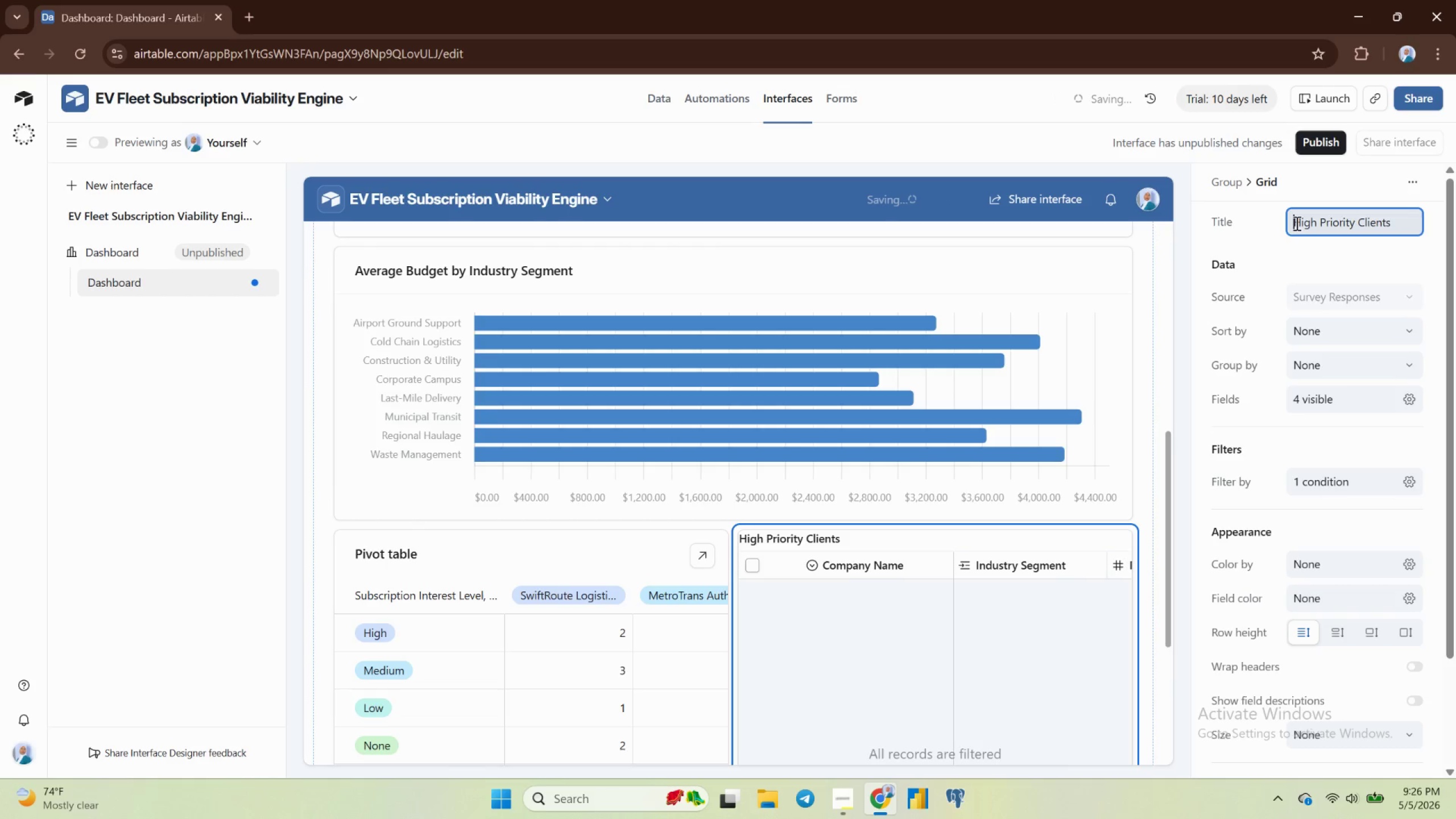 
key(Meta+MetaLeft)
 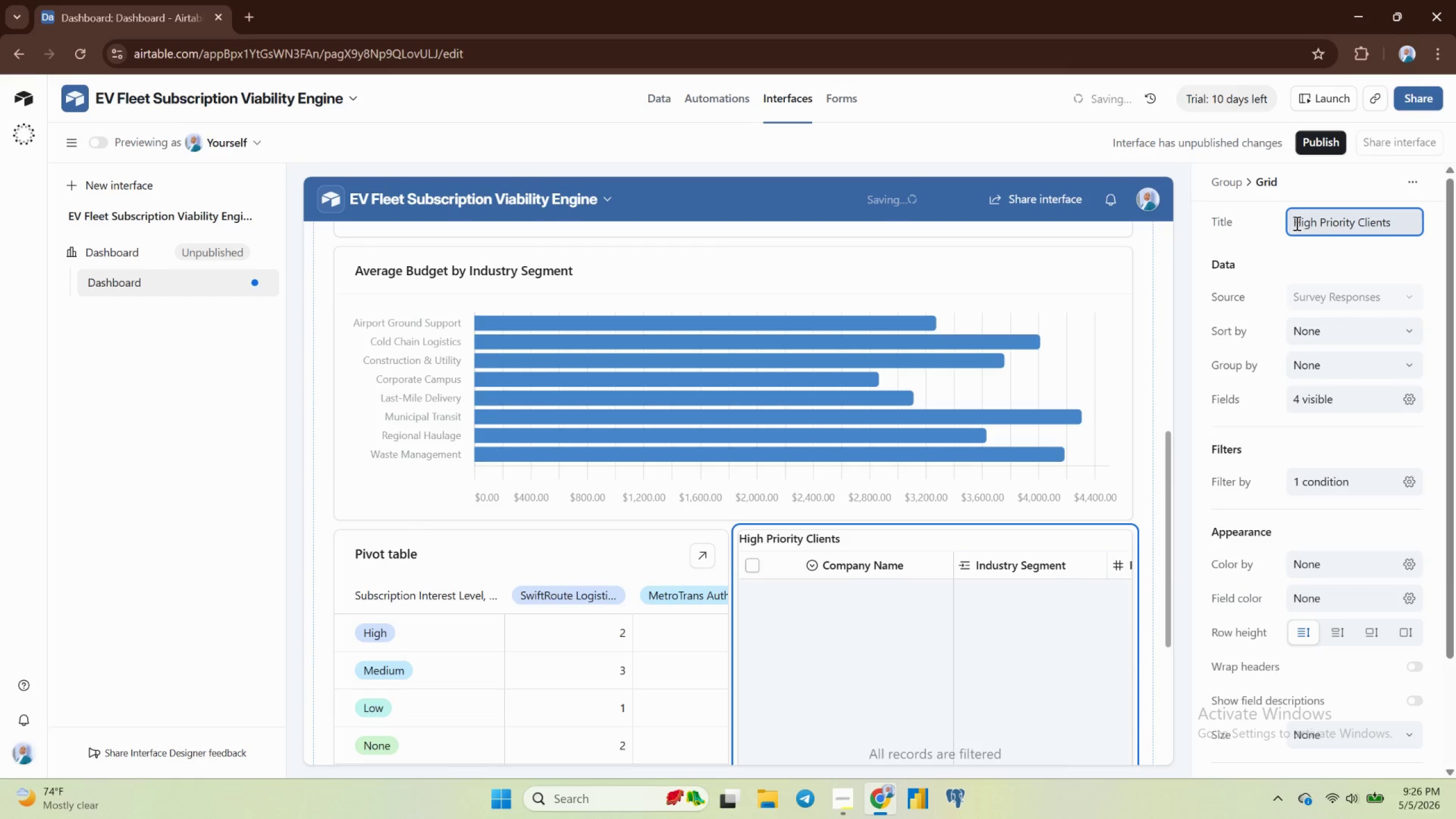 
key(Meta+Period)
 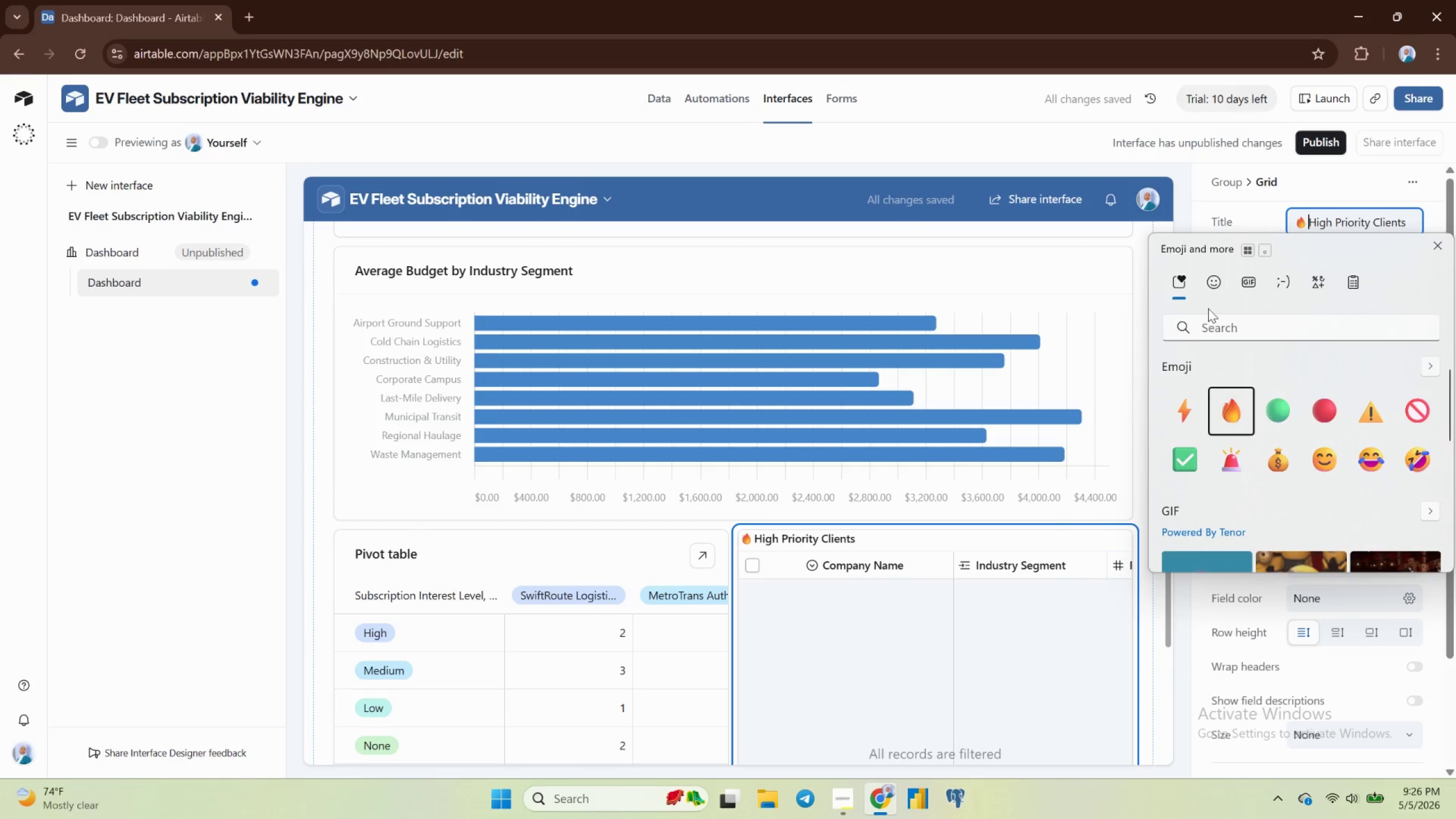 
left_click([1446, 242])
 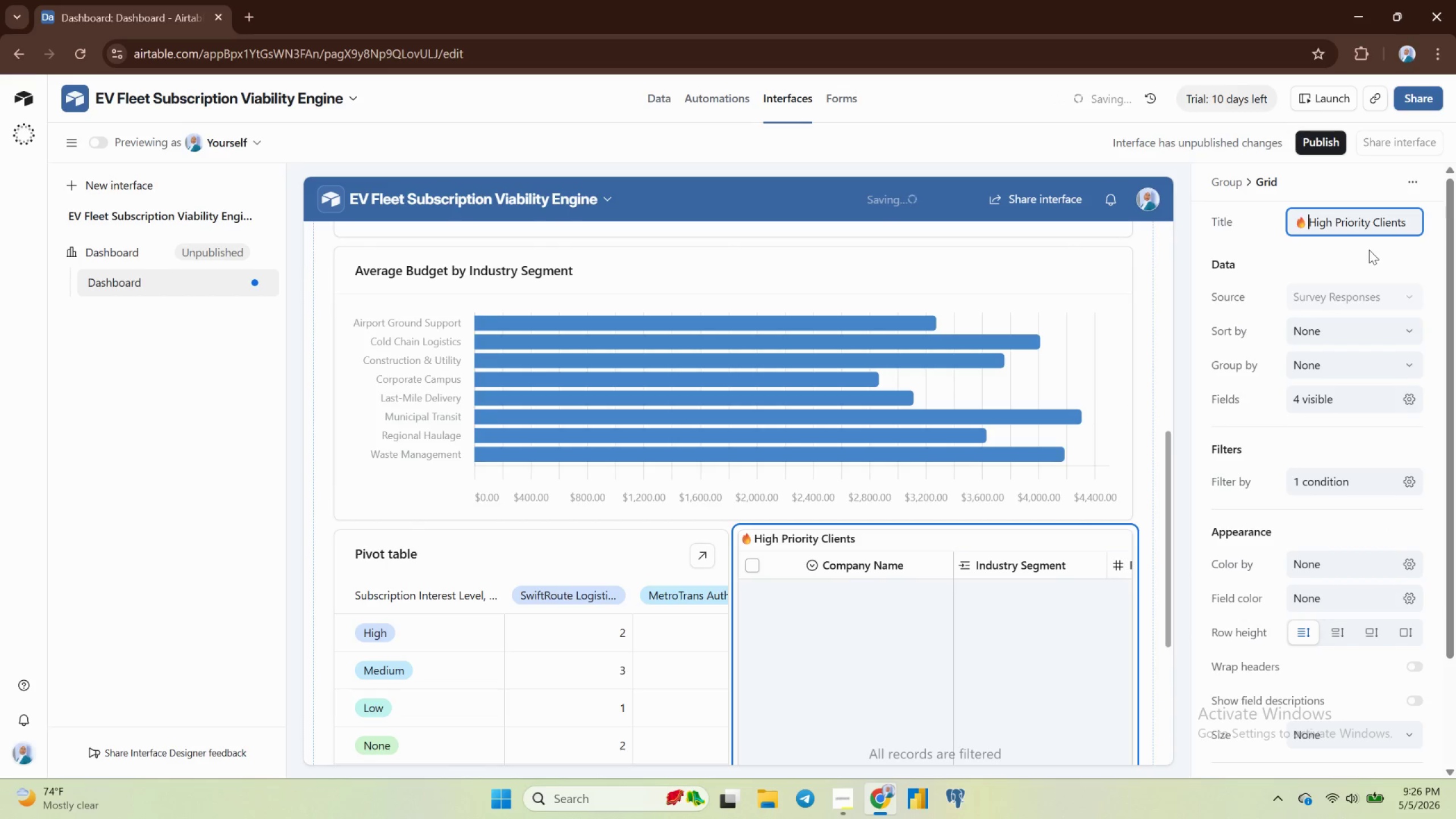 
key(Space)
 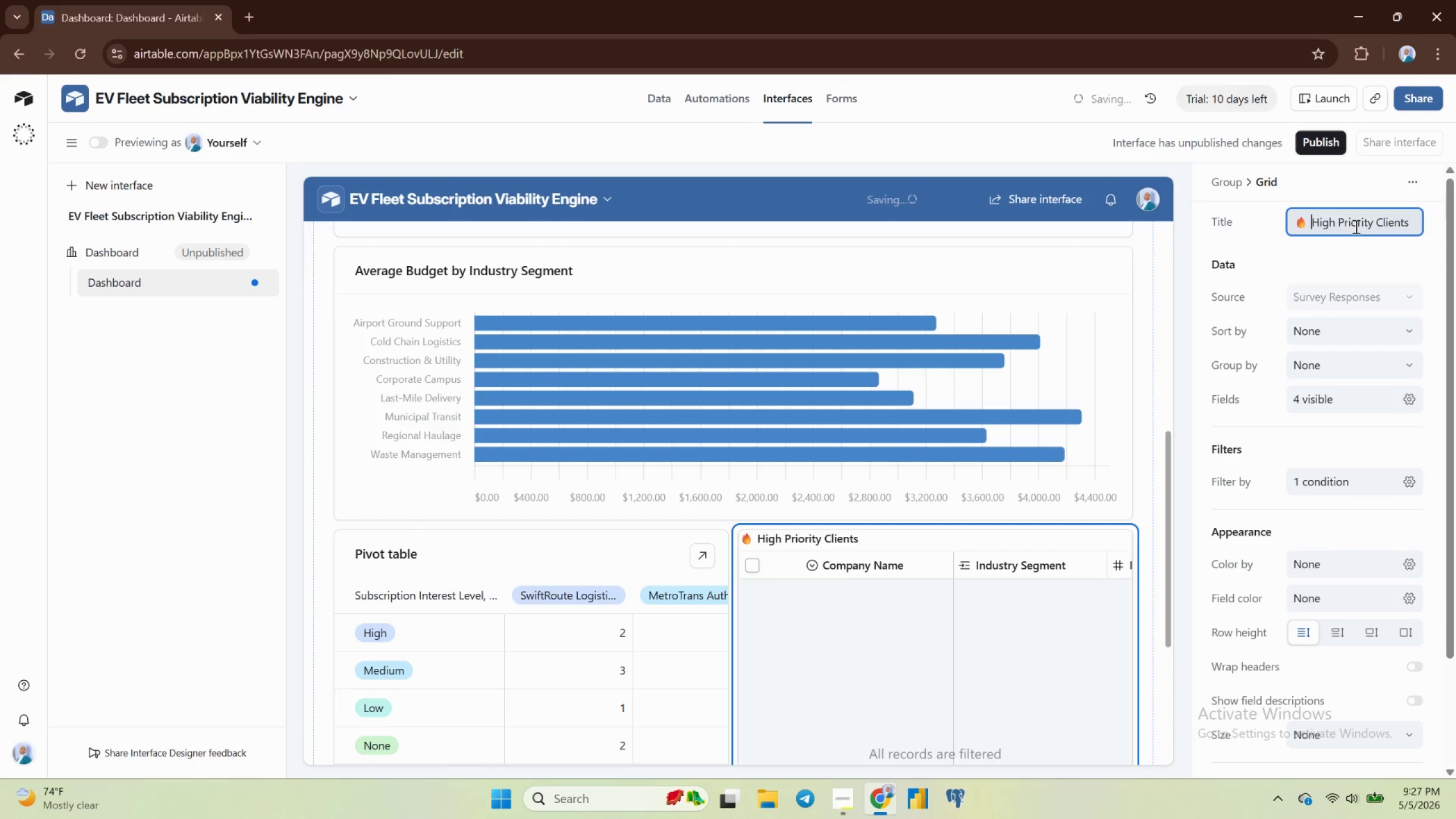 
wait(8.81)
 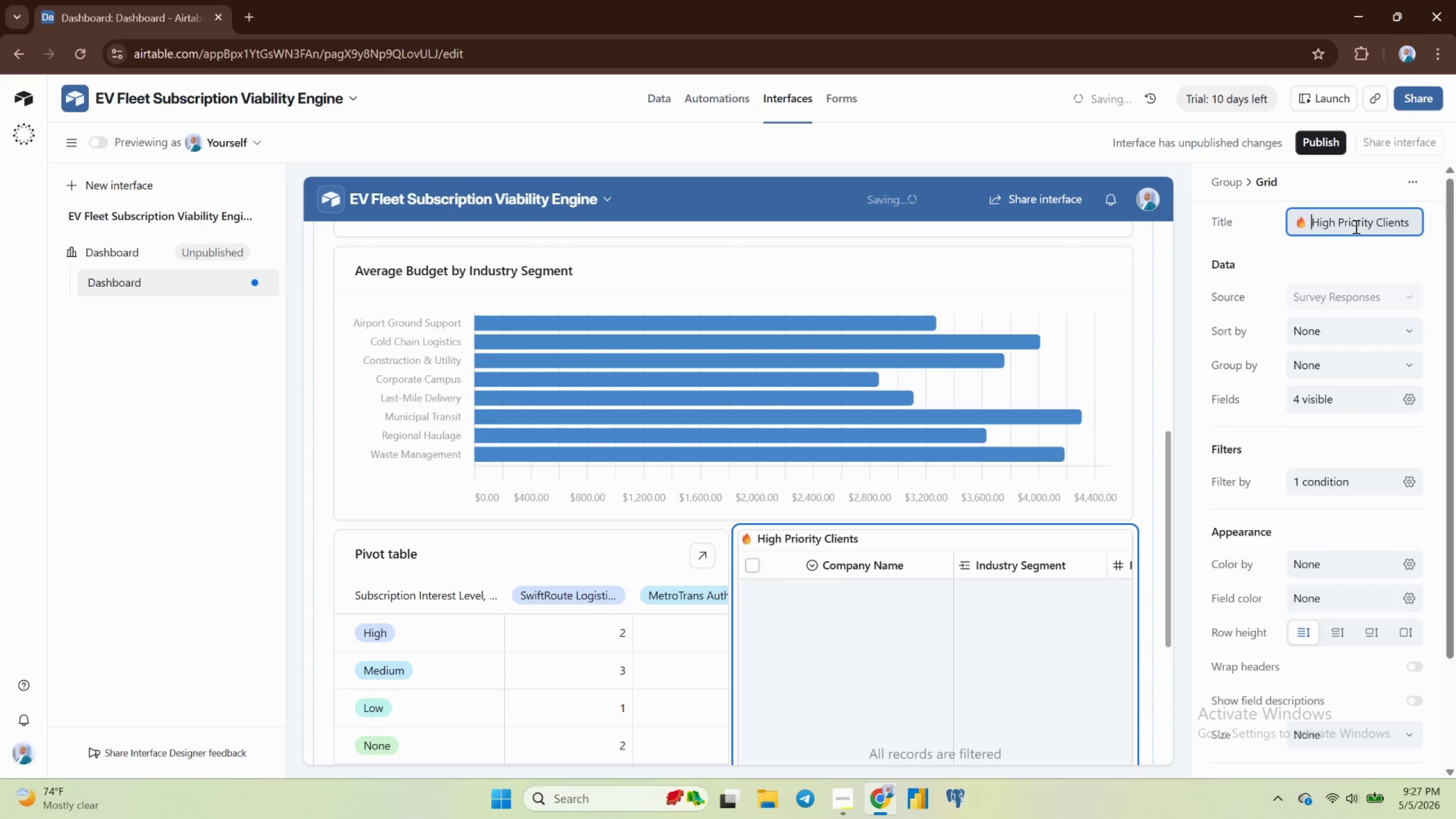 
left_click([1265, 247])
 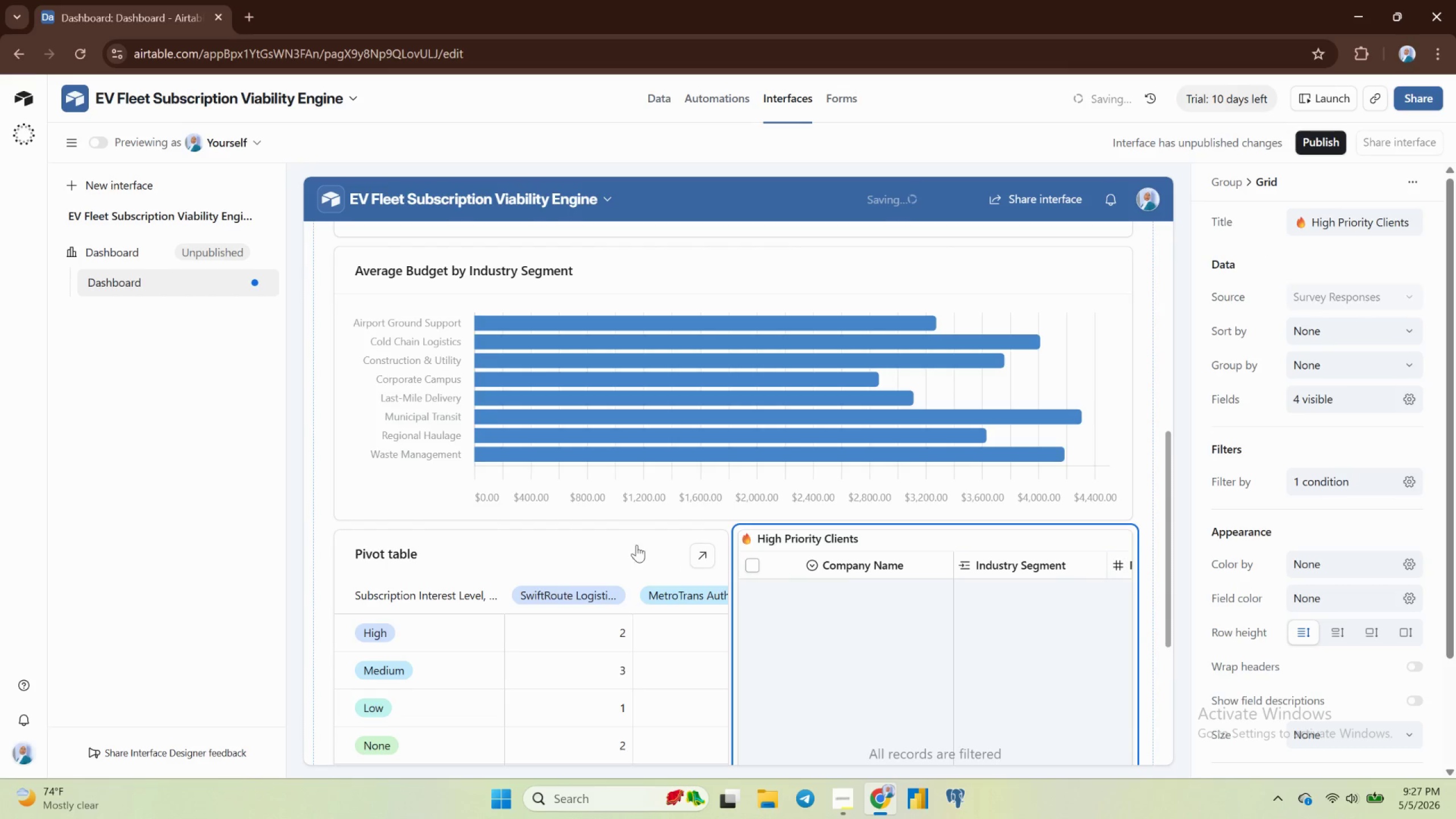 
left_click([603, 544])
 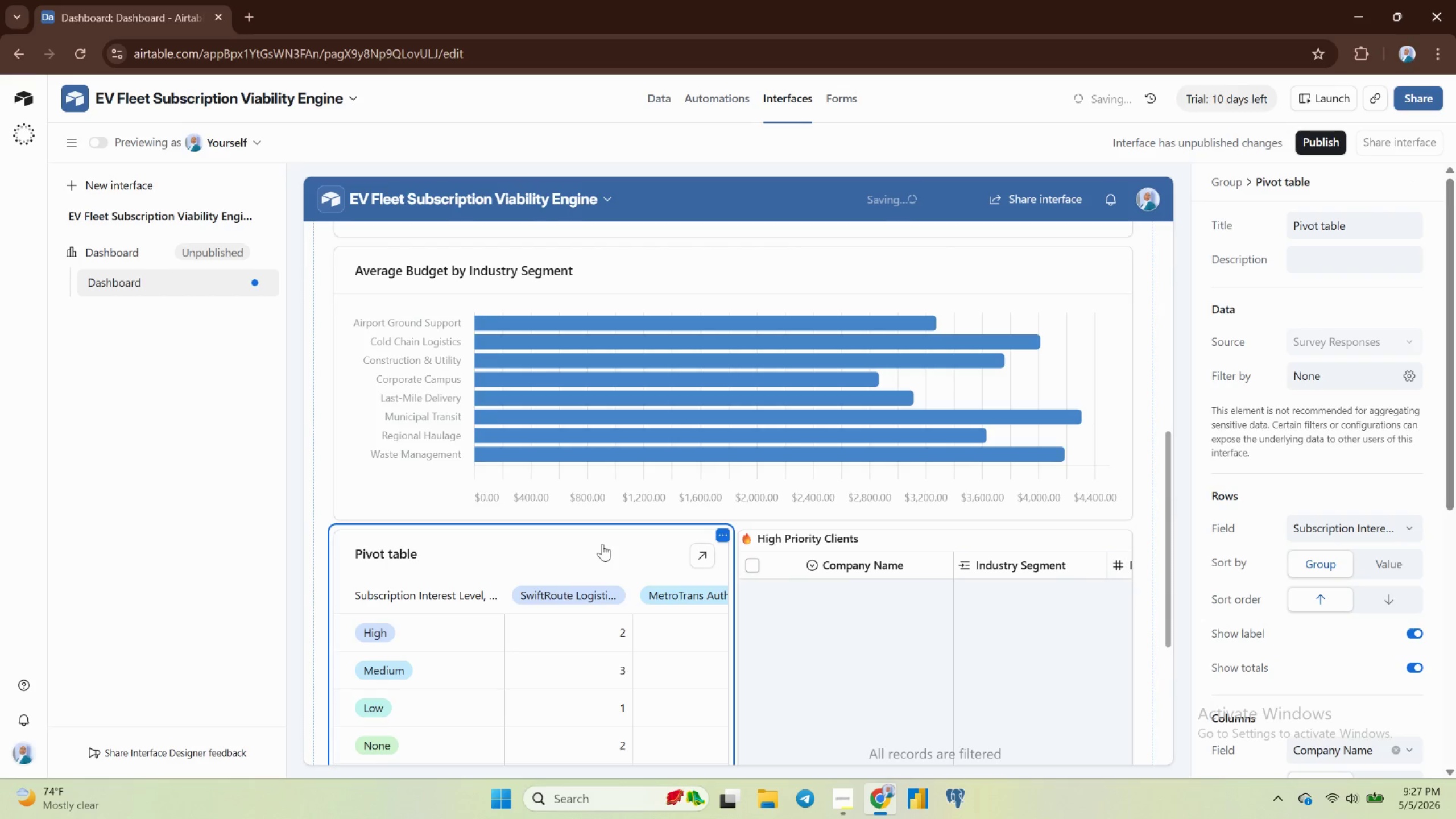 
key(Backspace)
 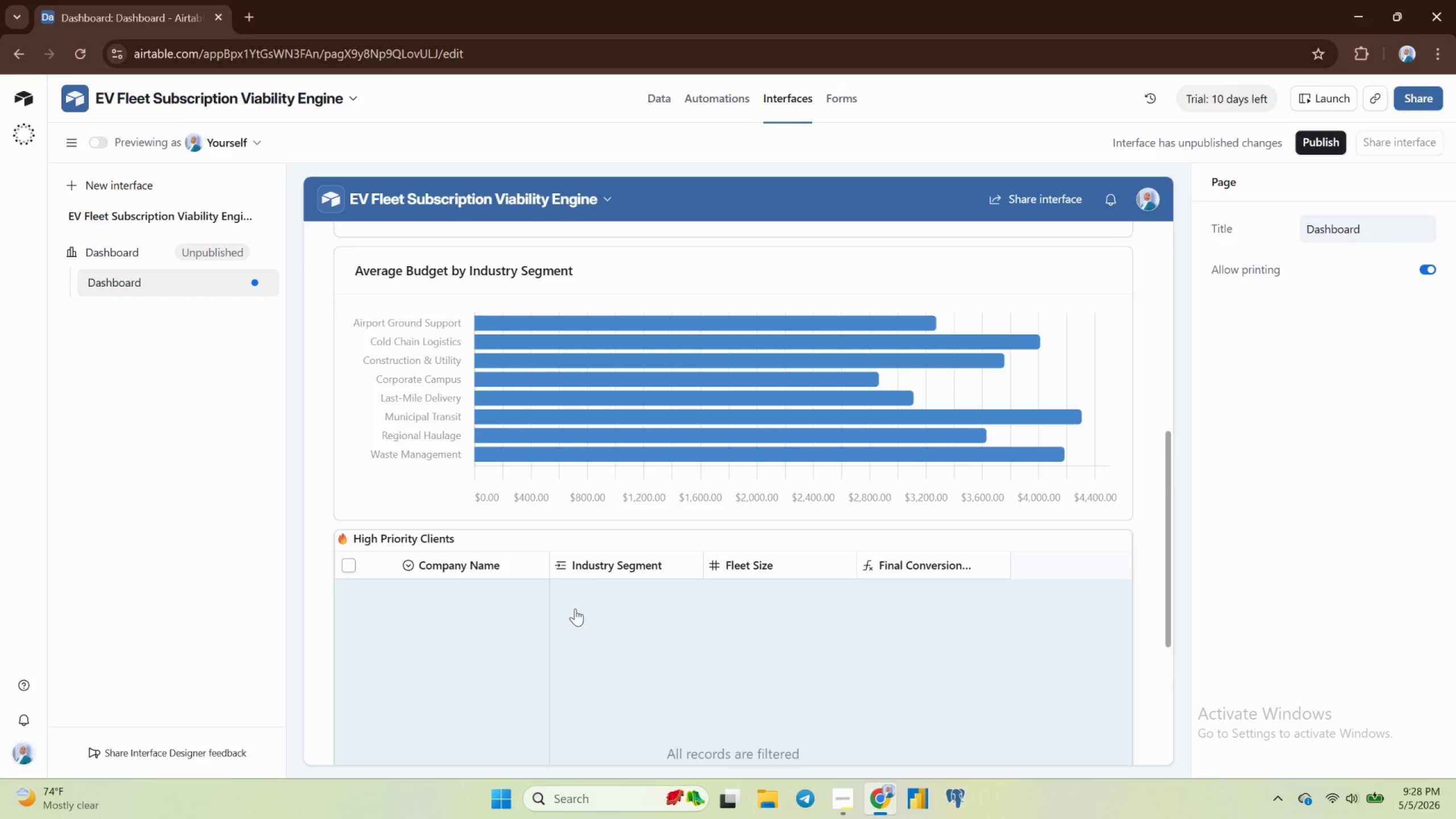 
wait(99.68)
 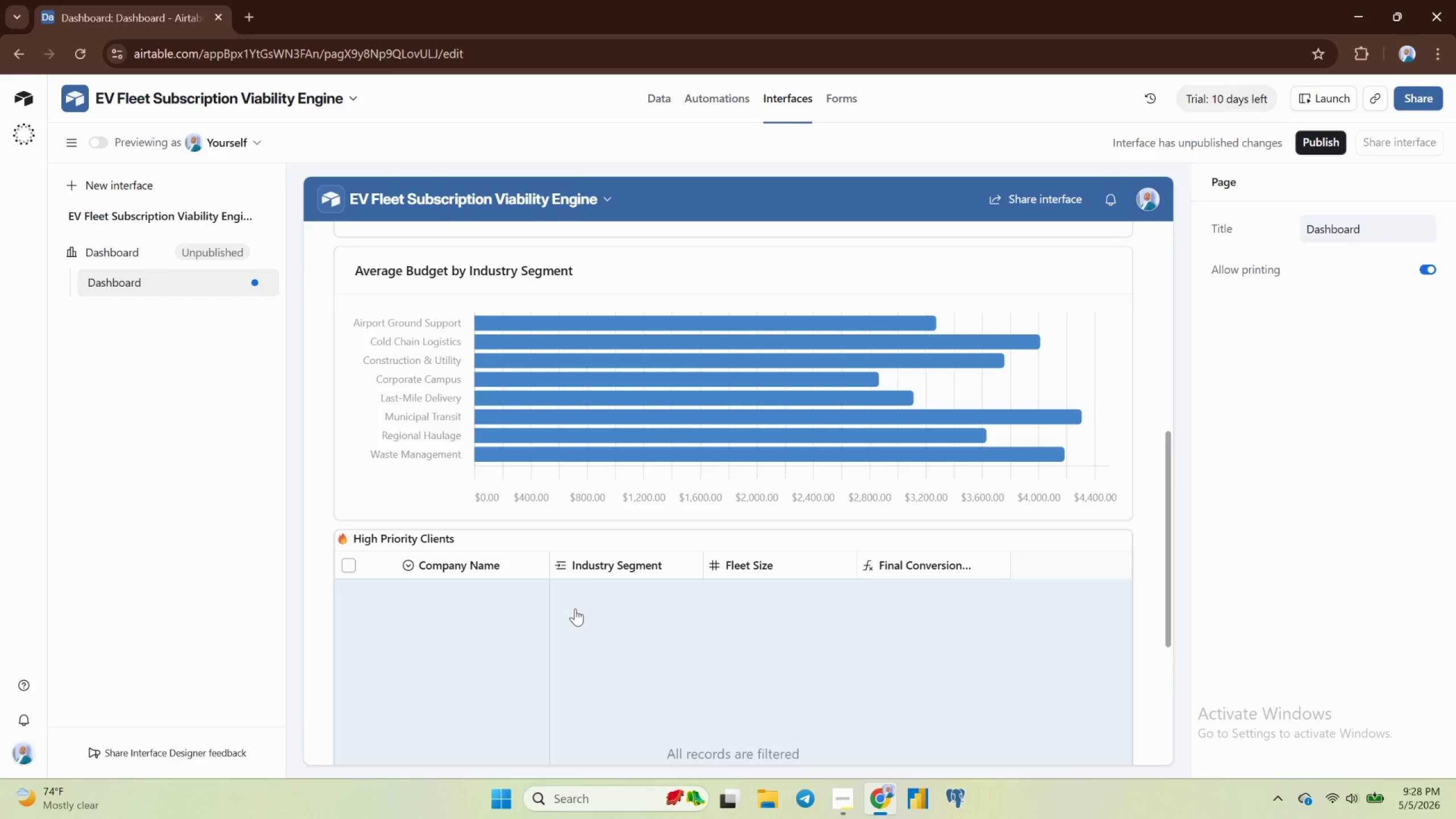 
scroll: coordinate [707, 474], scroll_direction: up, amount: 2.0
 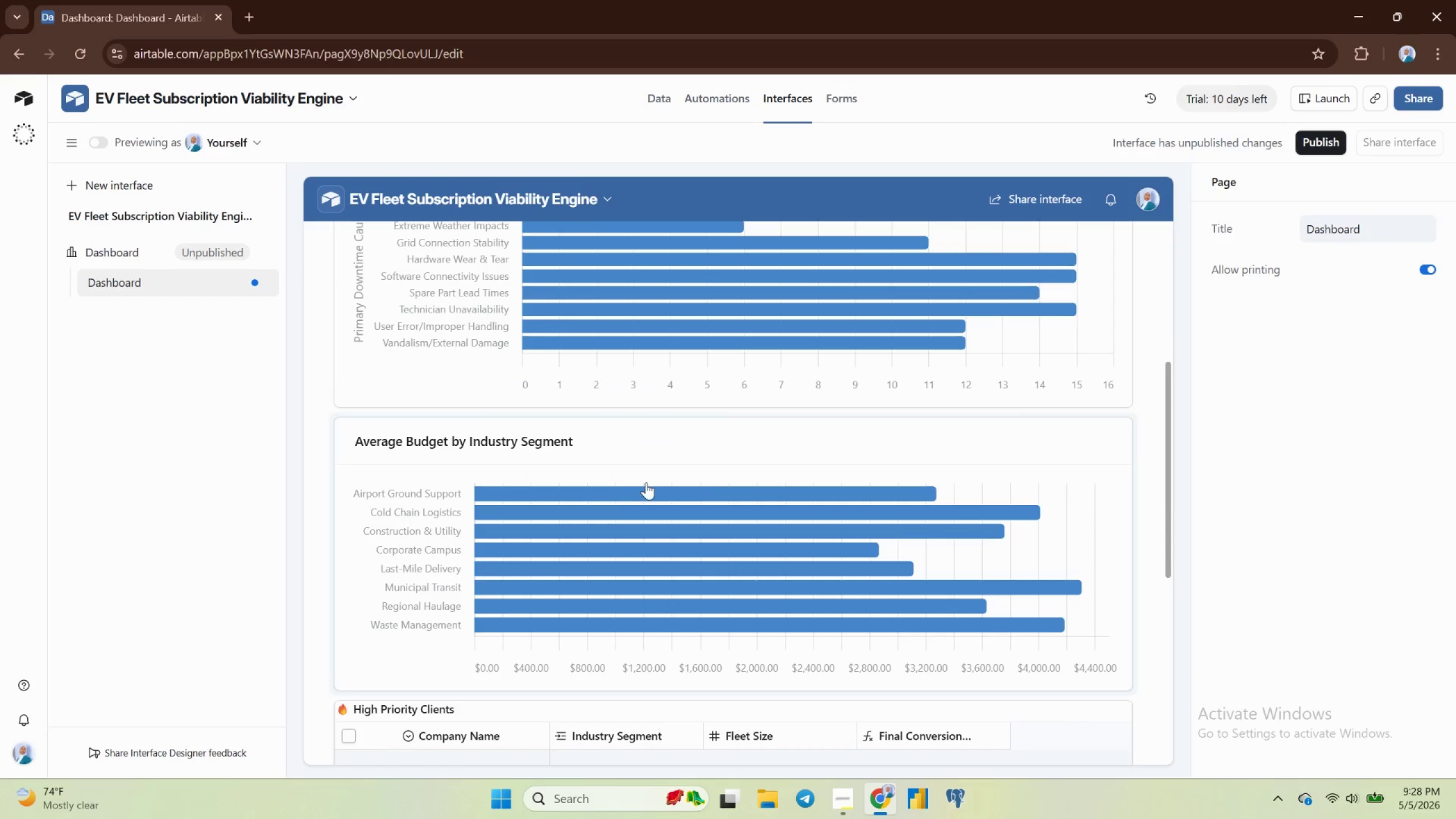 
scroll: coordinate [679, 498], scroll_direction: down, amount: 8.0
 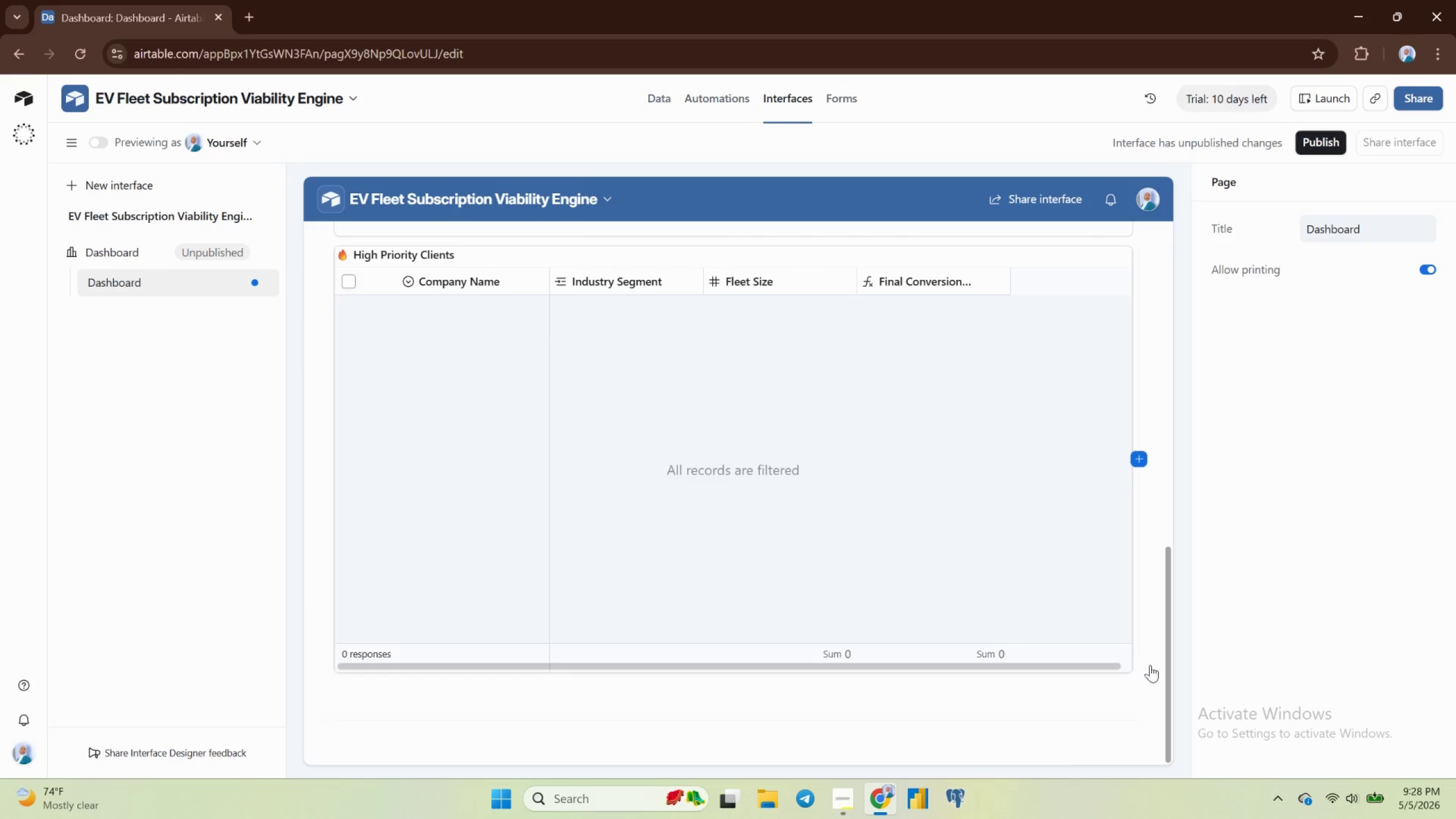 
left_click([1145, 666])
 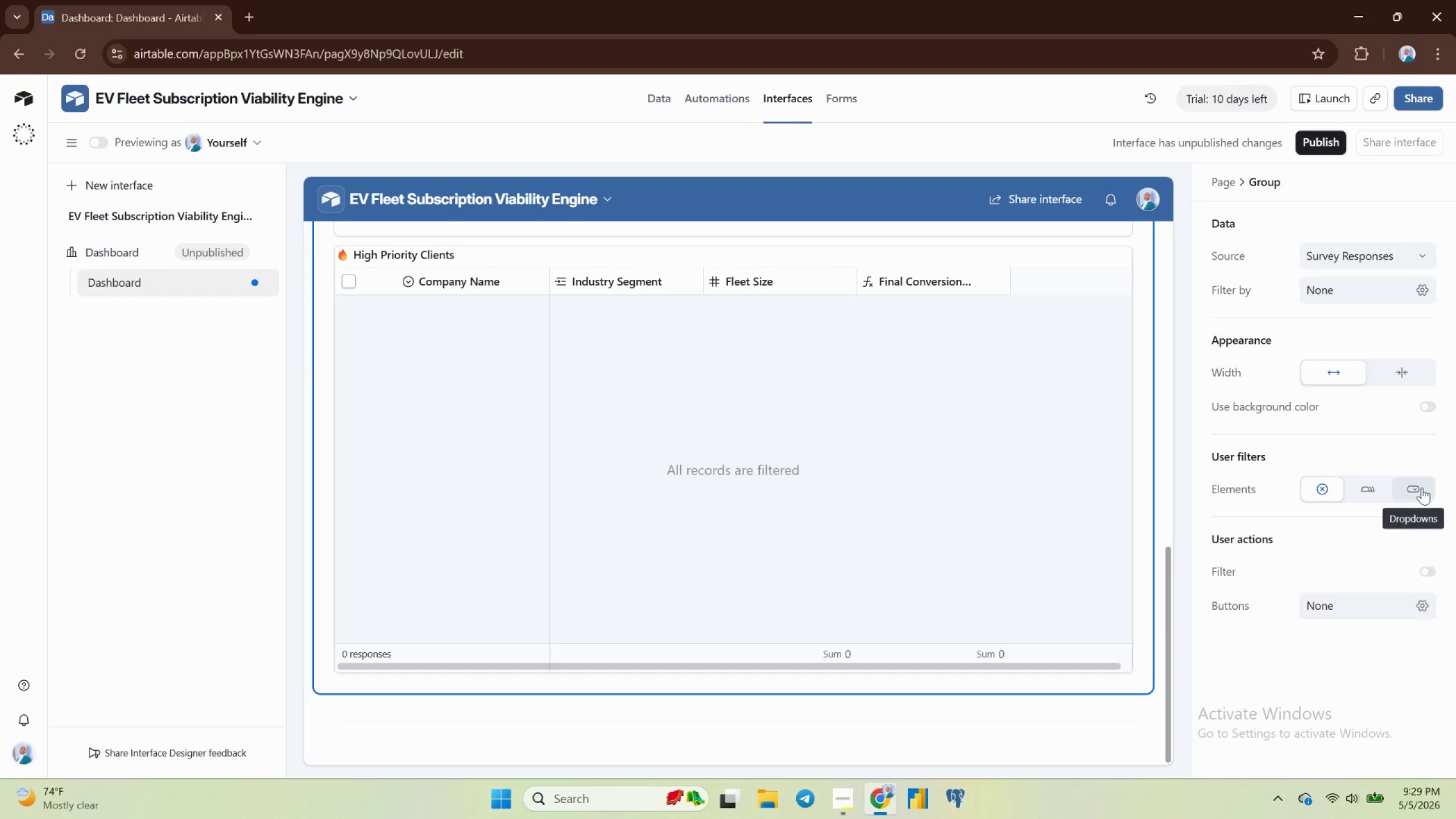 
left_click([1405, 484])
 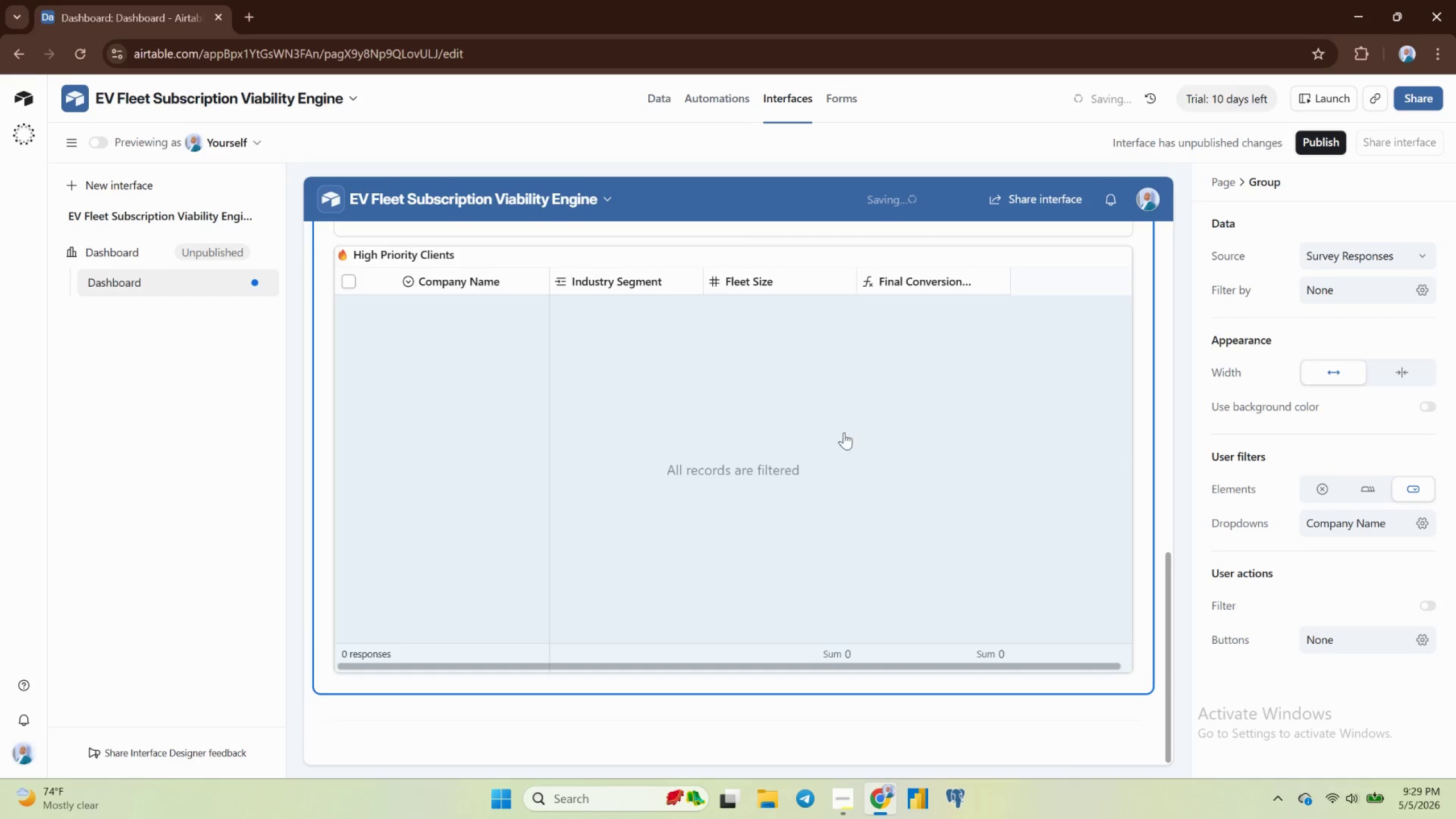 
scroll: coordinate [831, 422], scroll_direction: up, amount: 1.0
 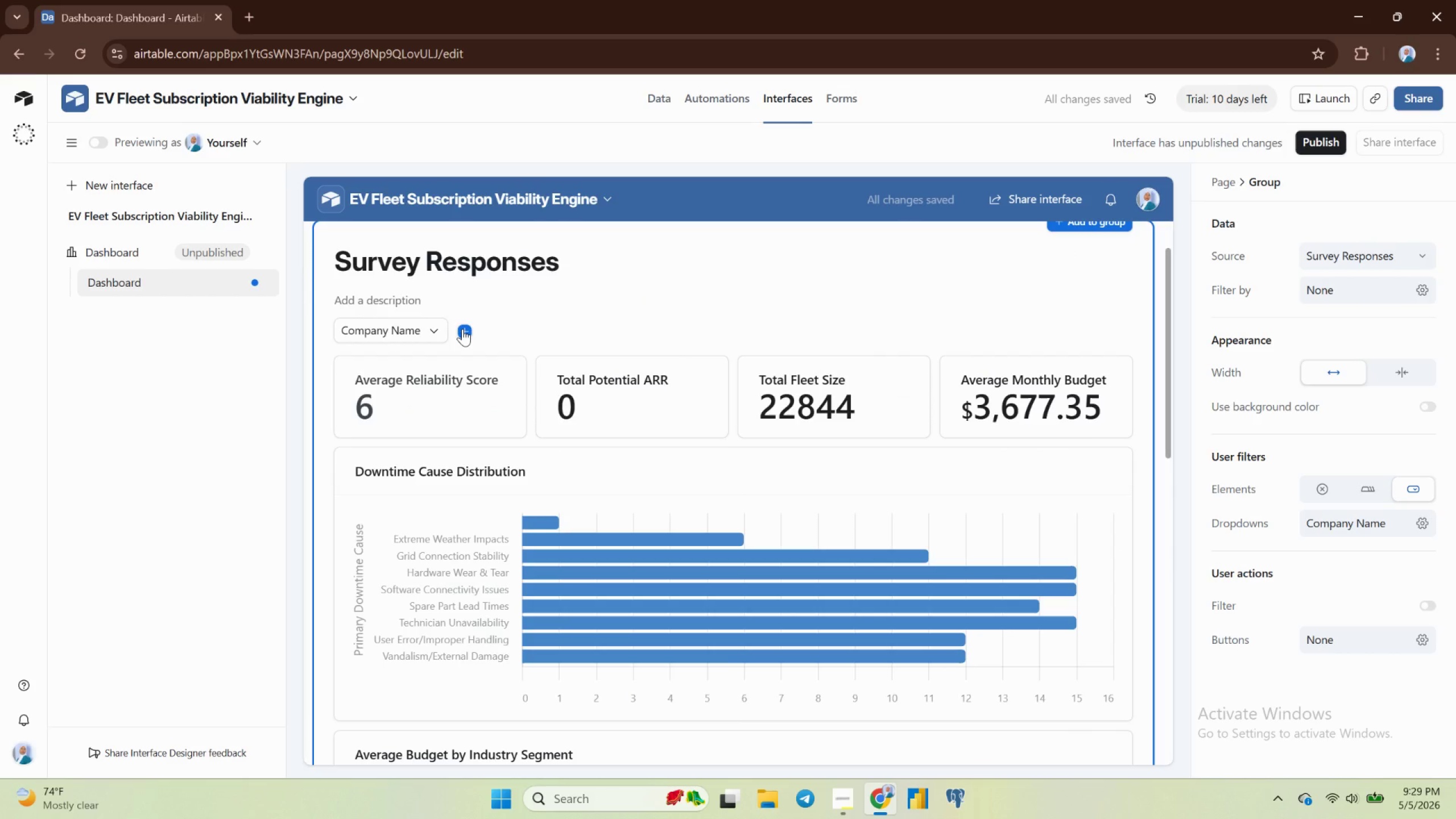 
left_click([400, 328])
 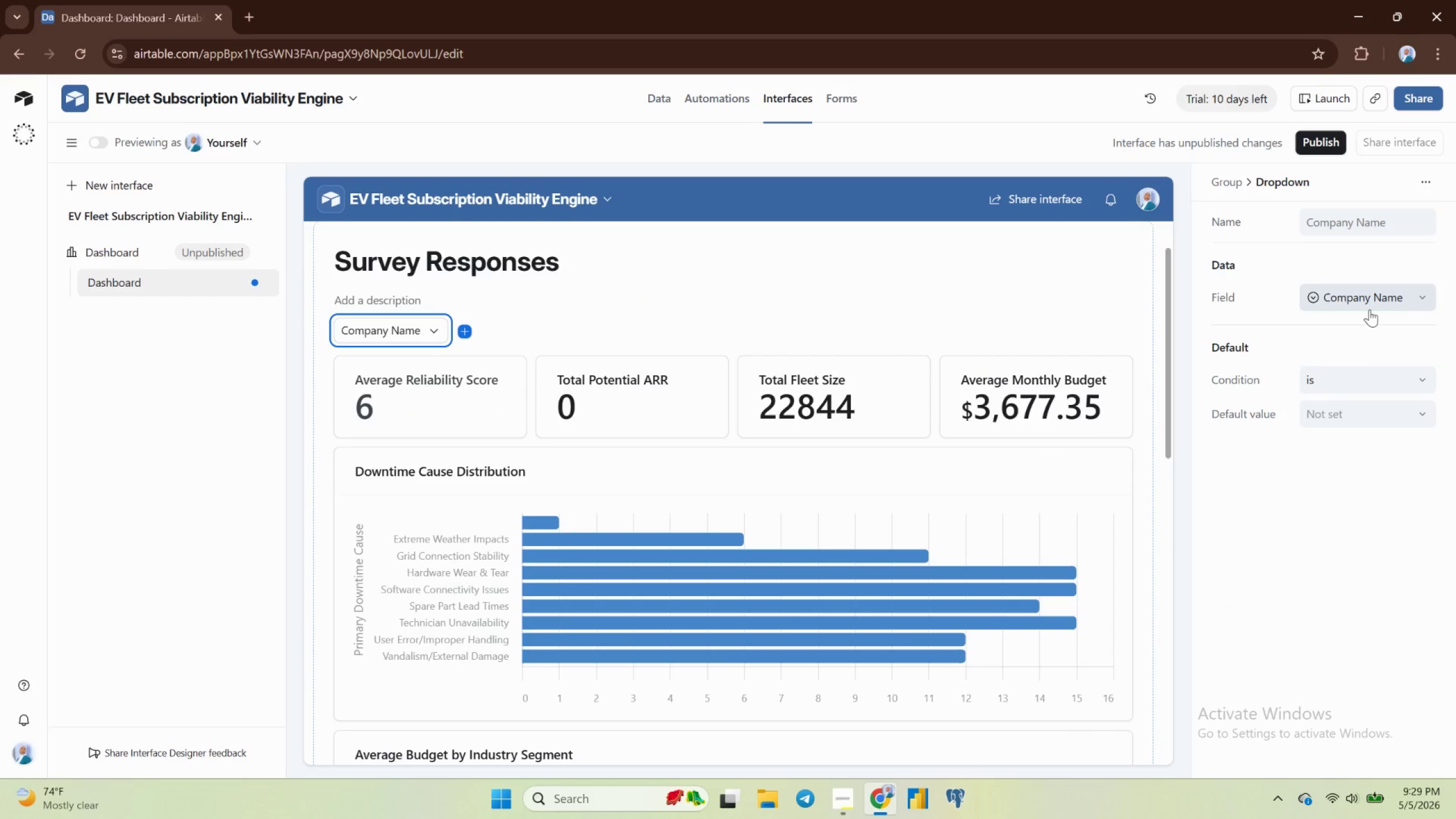 
left_click([1366, 304])
 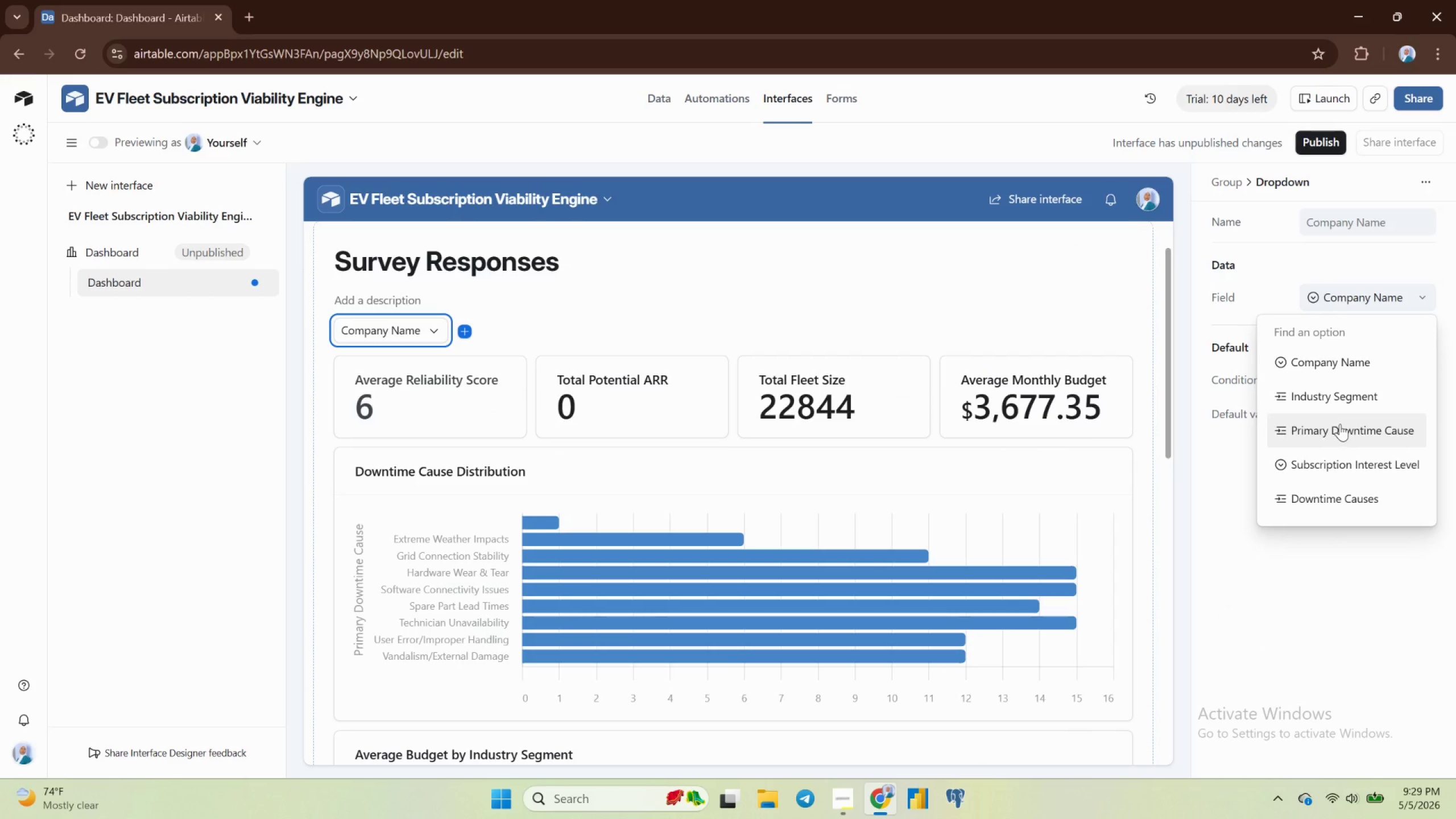 
left_click([1338, 402])
 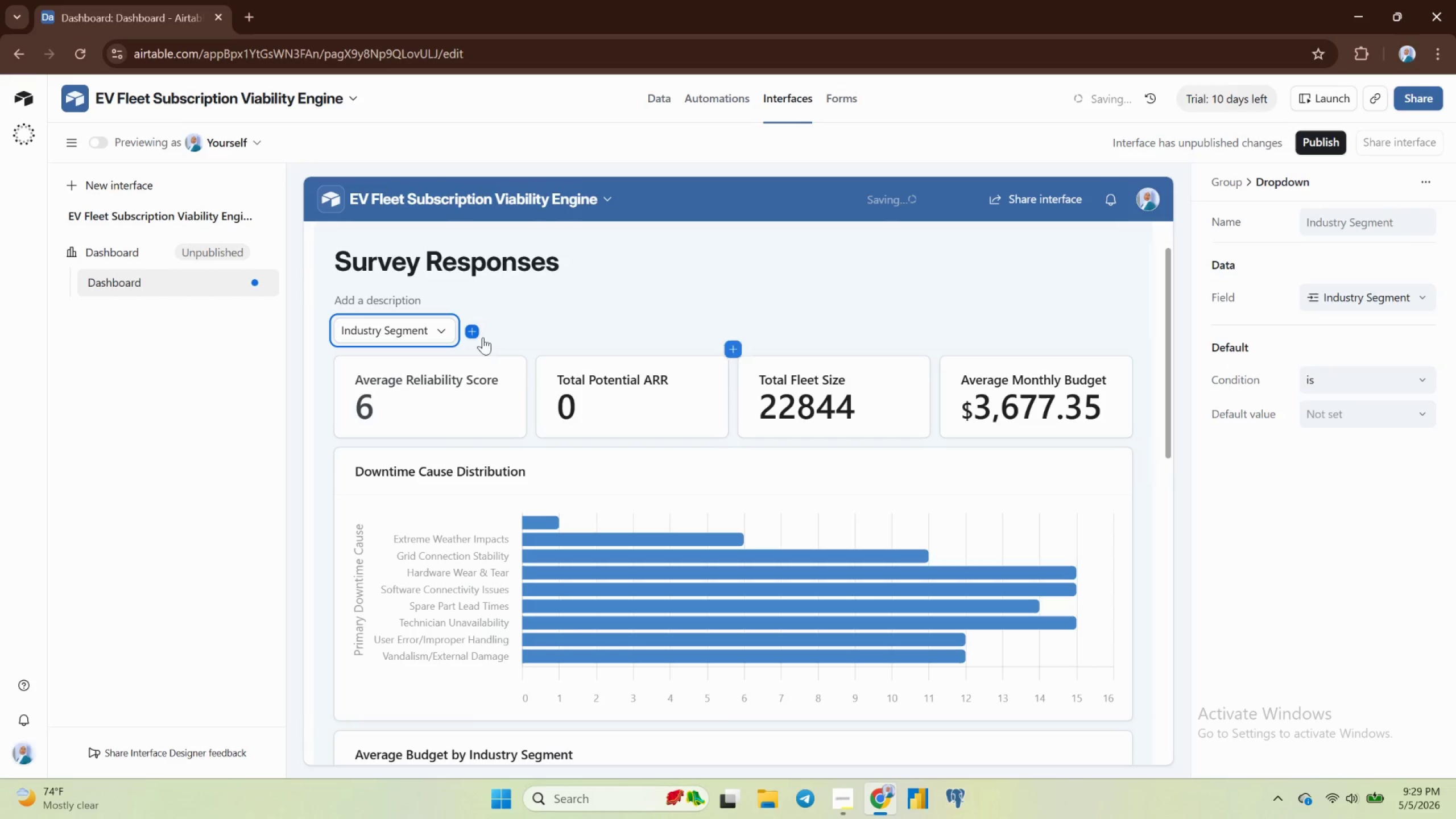 
left_click([472, 334])
 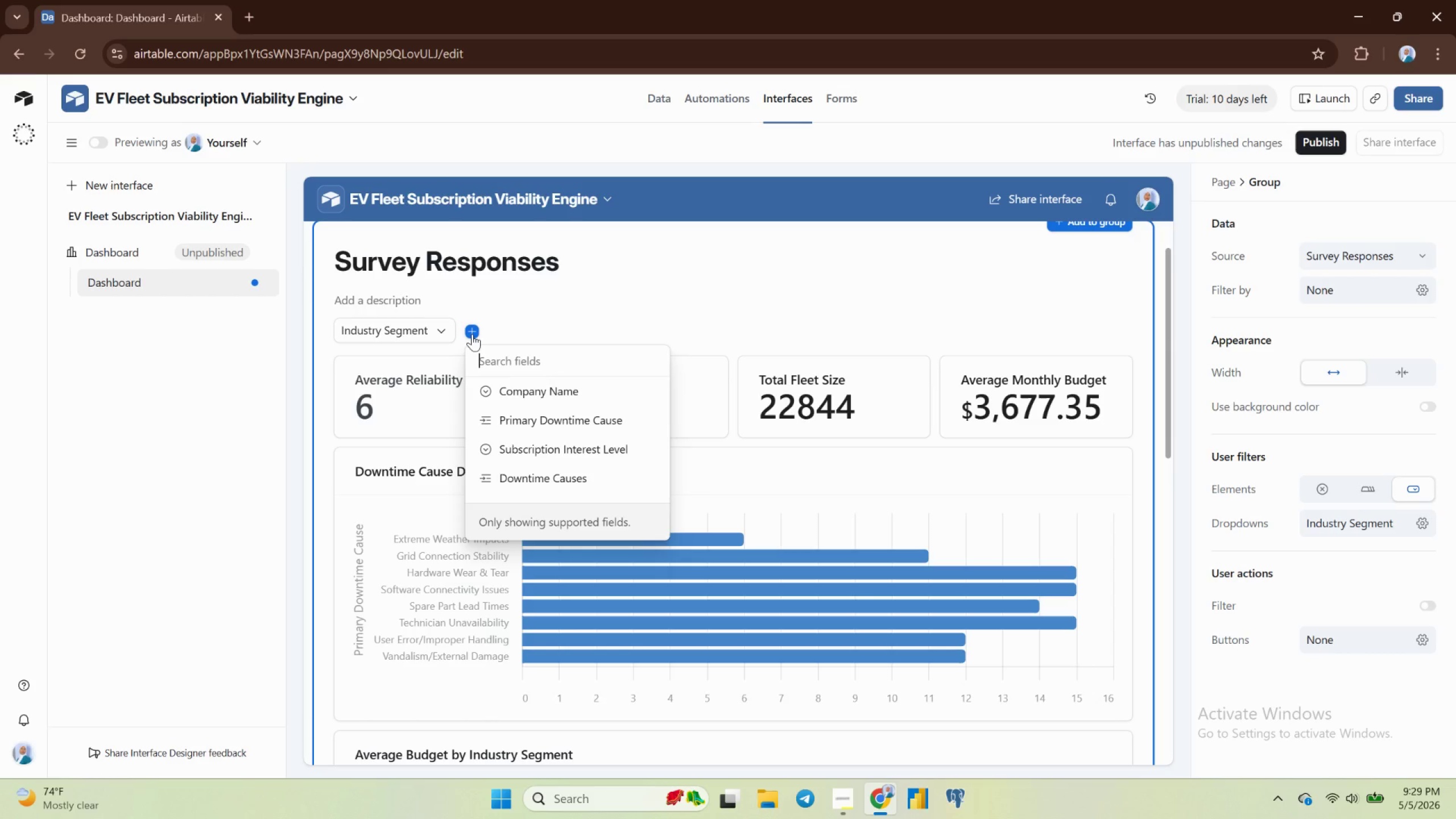 
wait(17.1)
 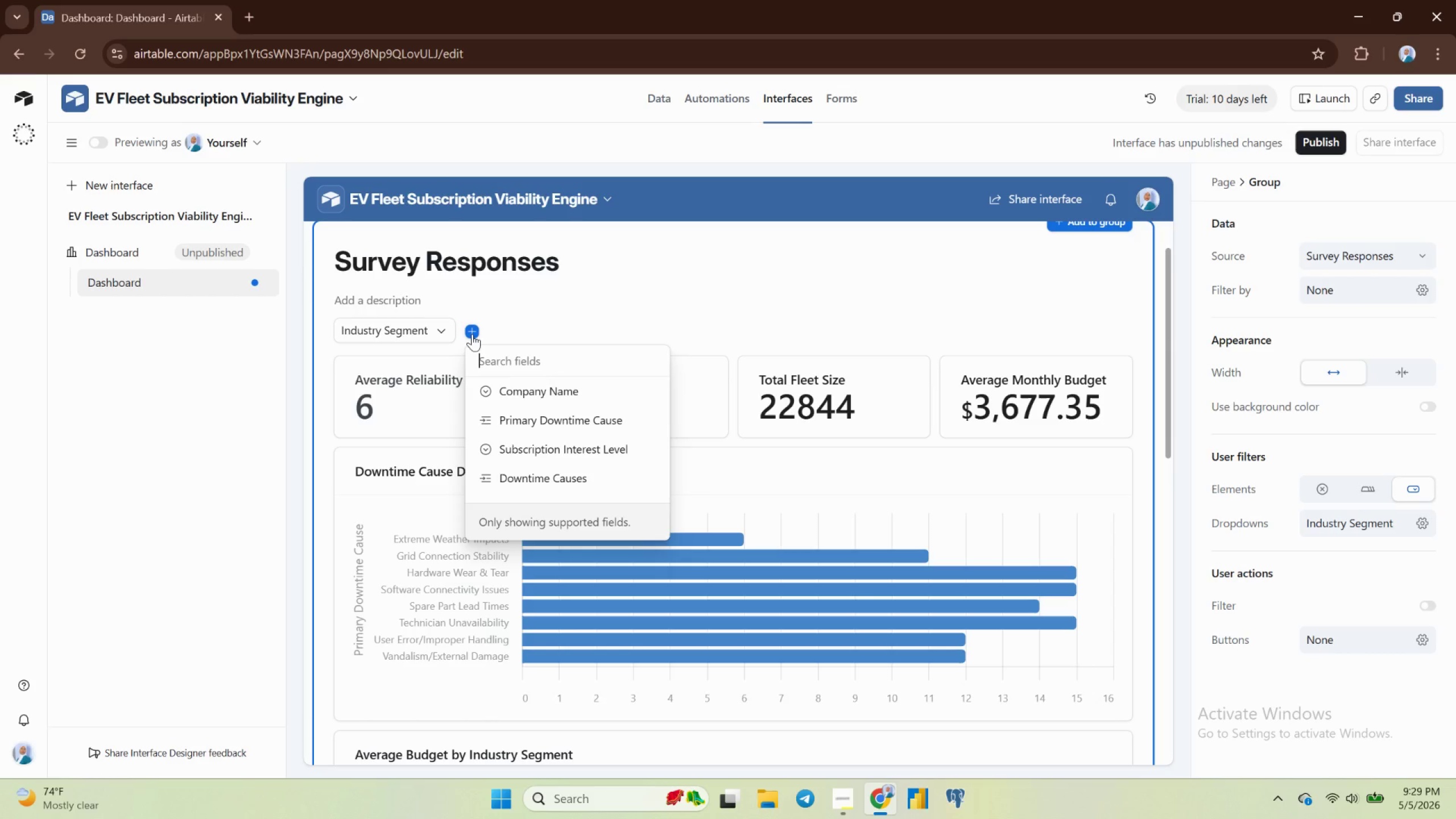 
scroll: coordinate [522, 423], scroll_direction: none, amount: 0.0
 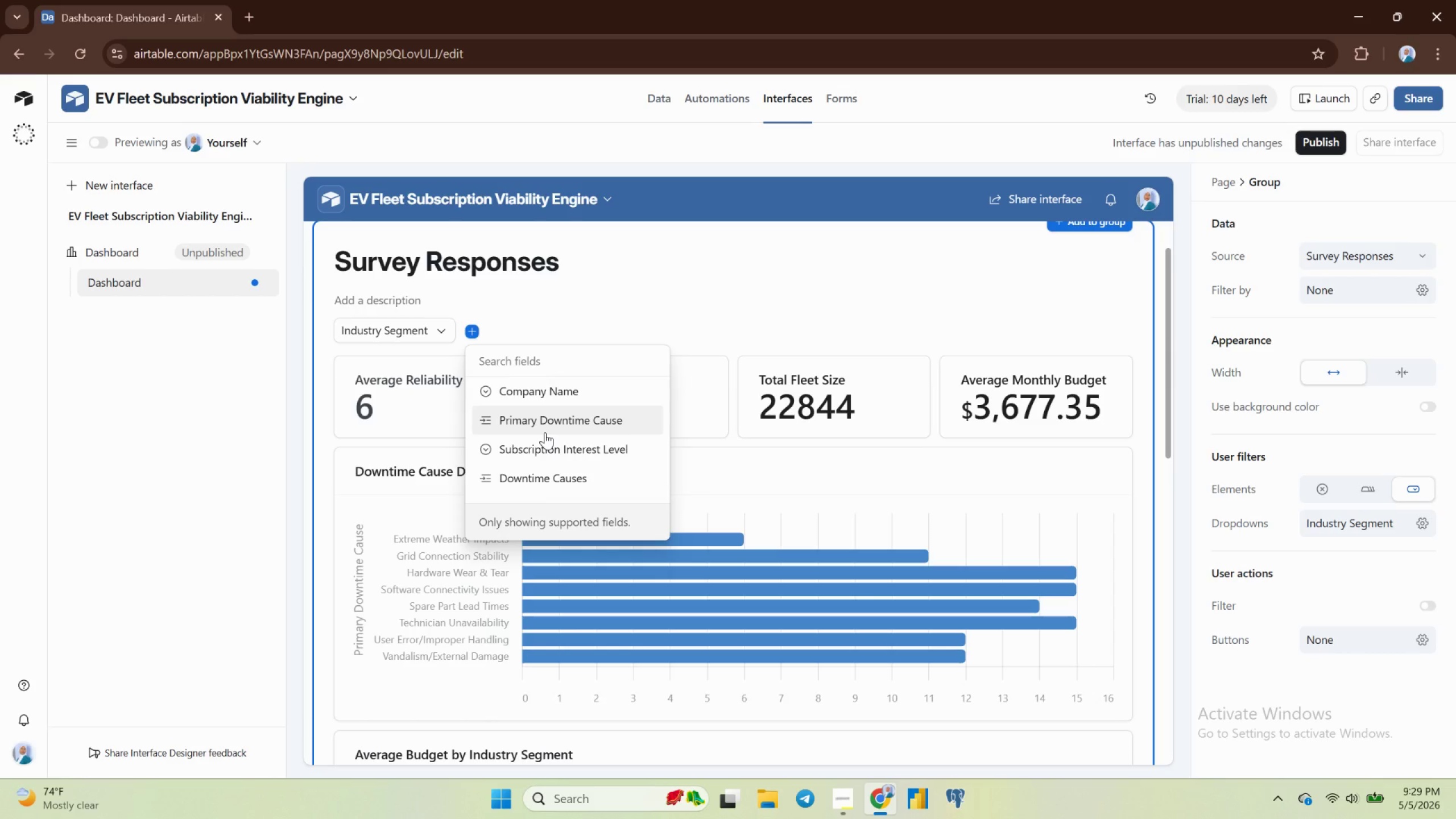 
wait(16.04)
 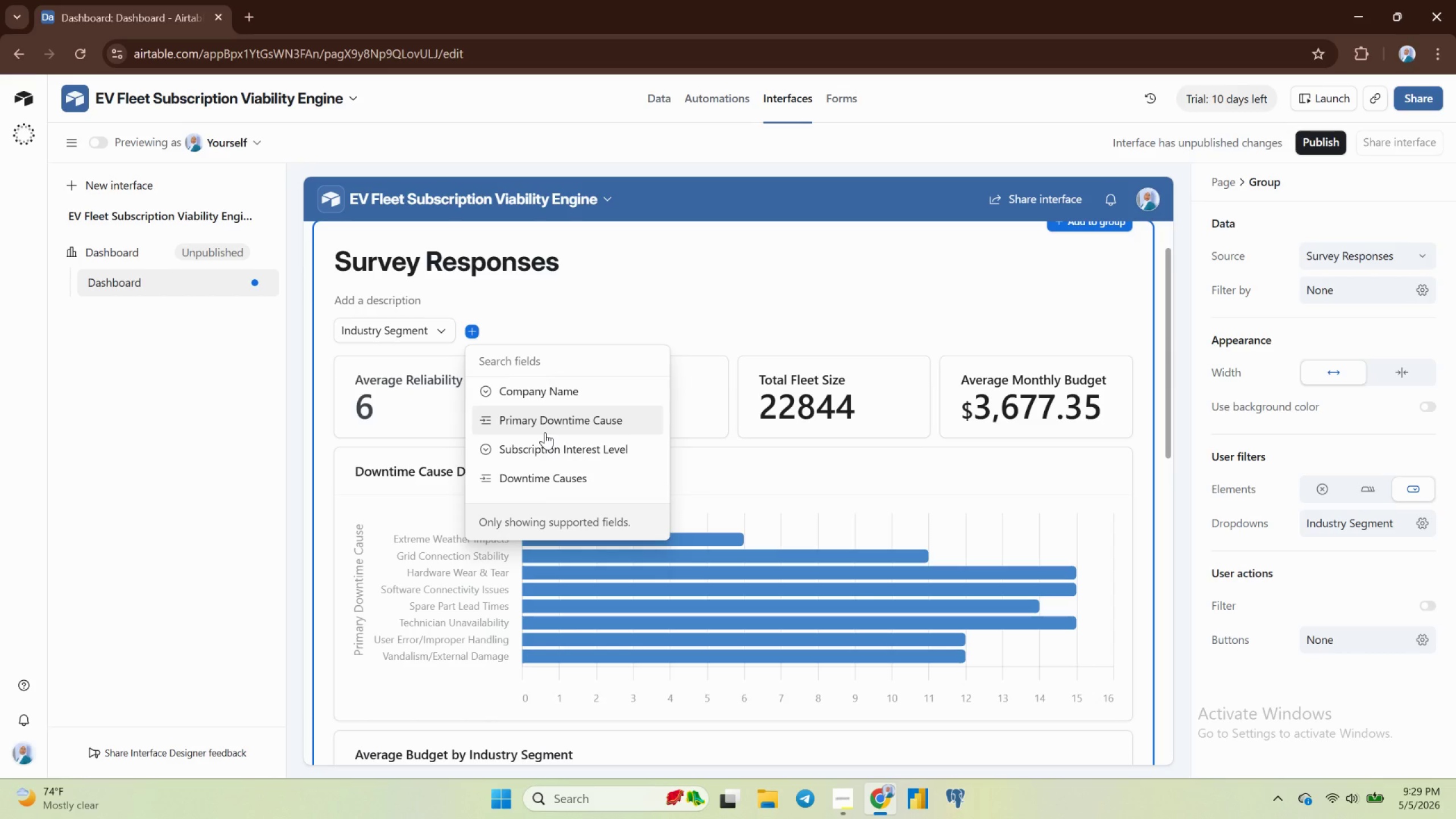 
left_click([541, 450])
 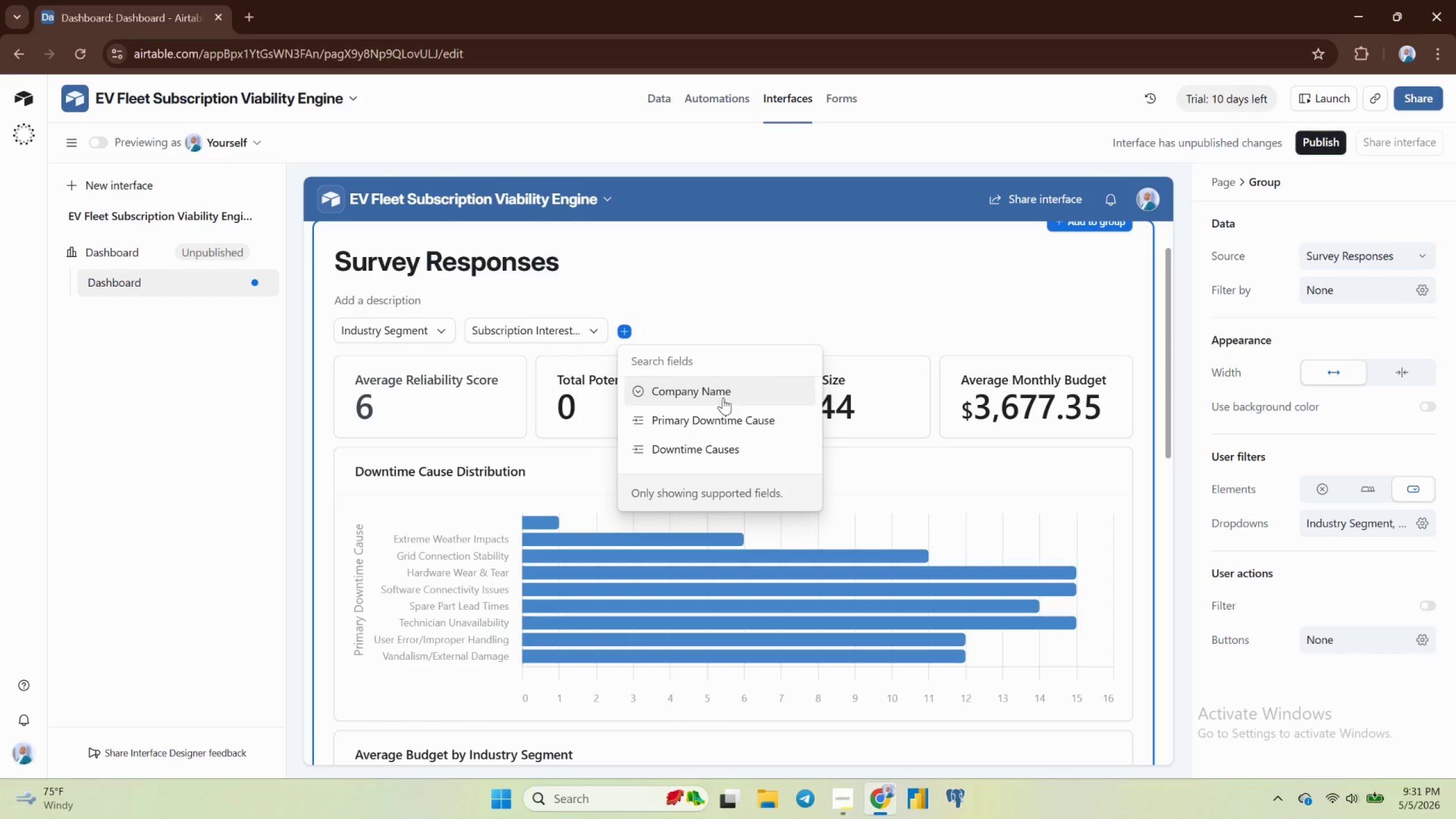 
wait(122.57)
 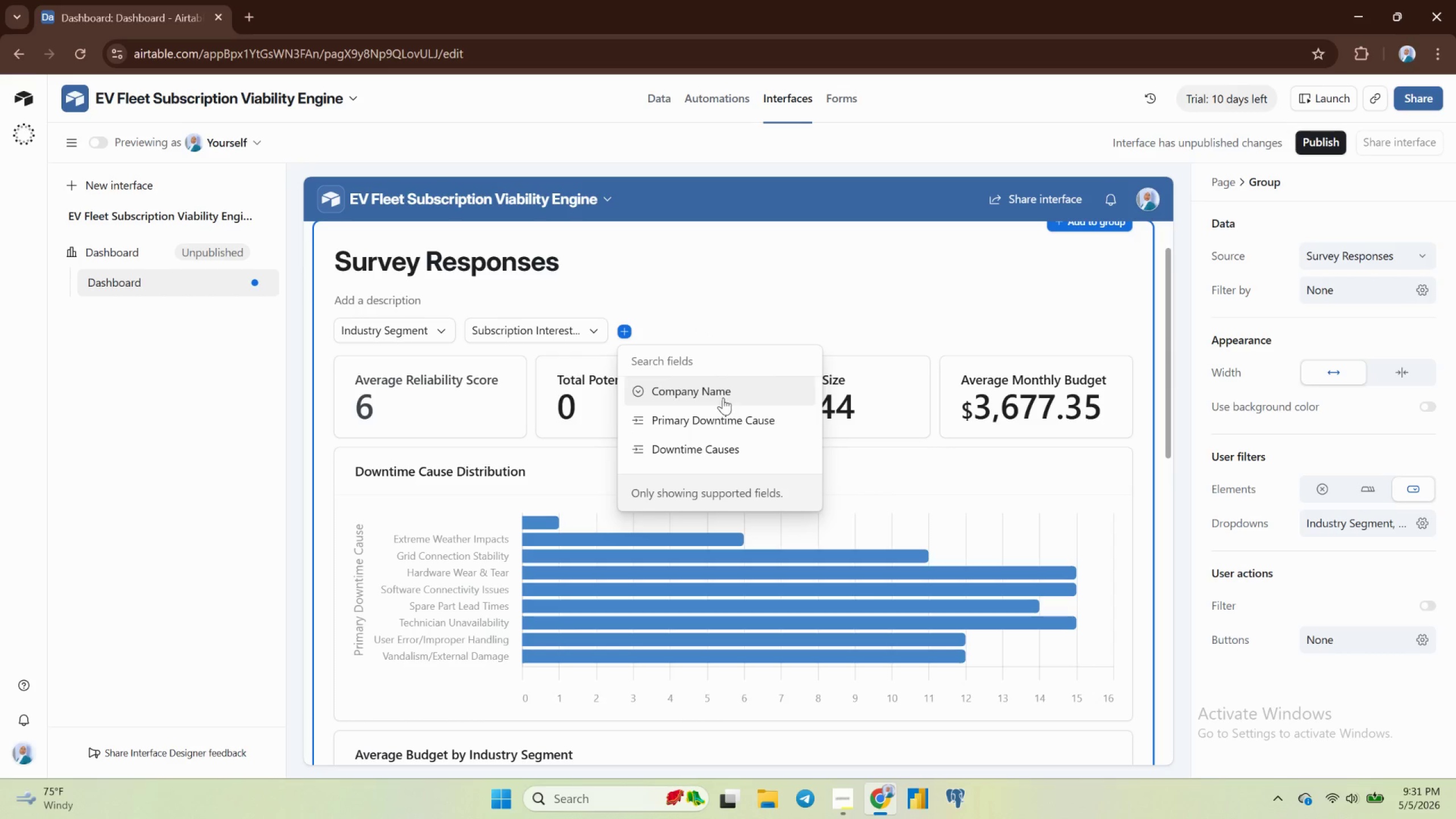 
left_click([694, 314])
 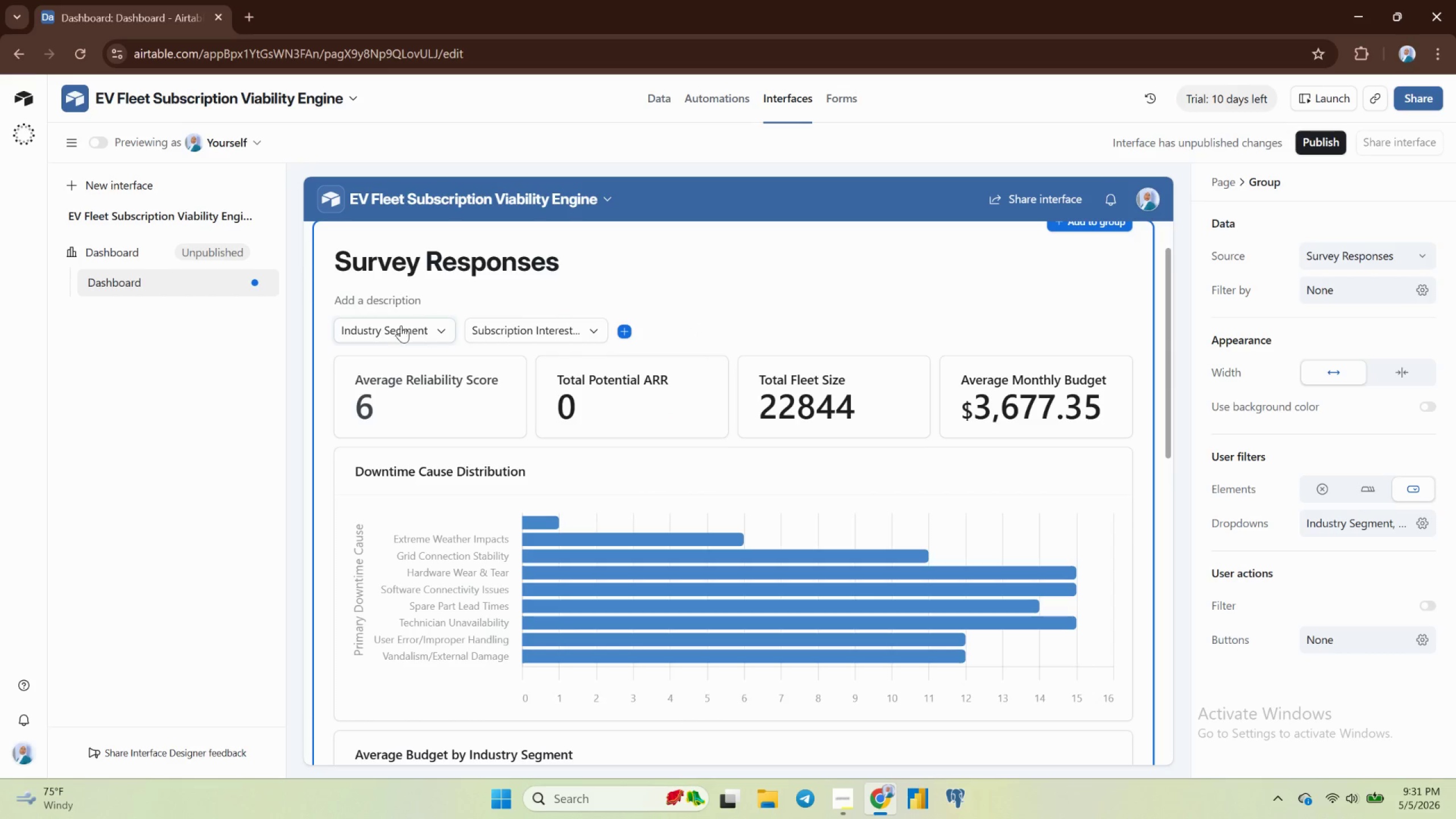 
left_click([391, 329])
 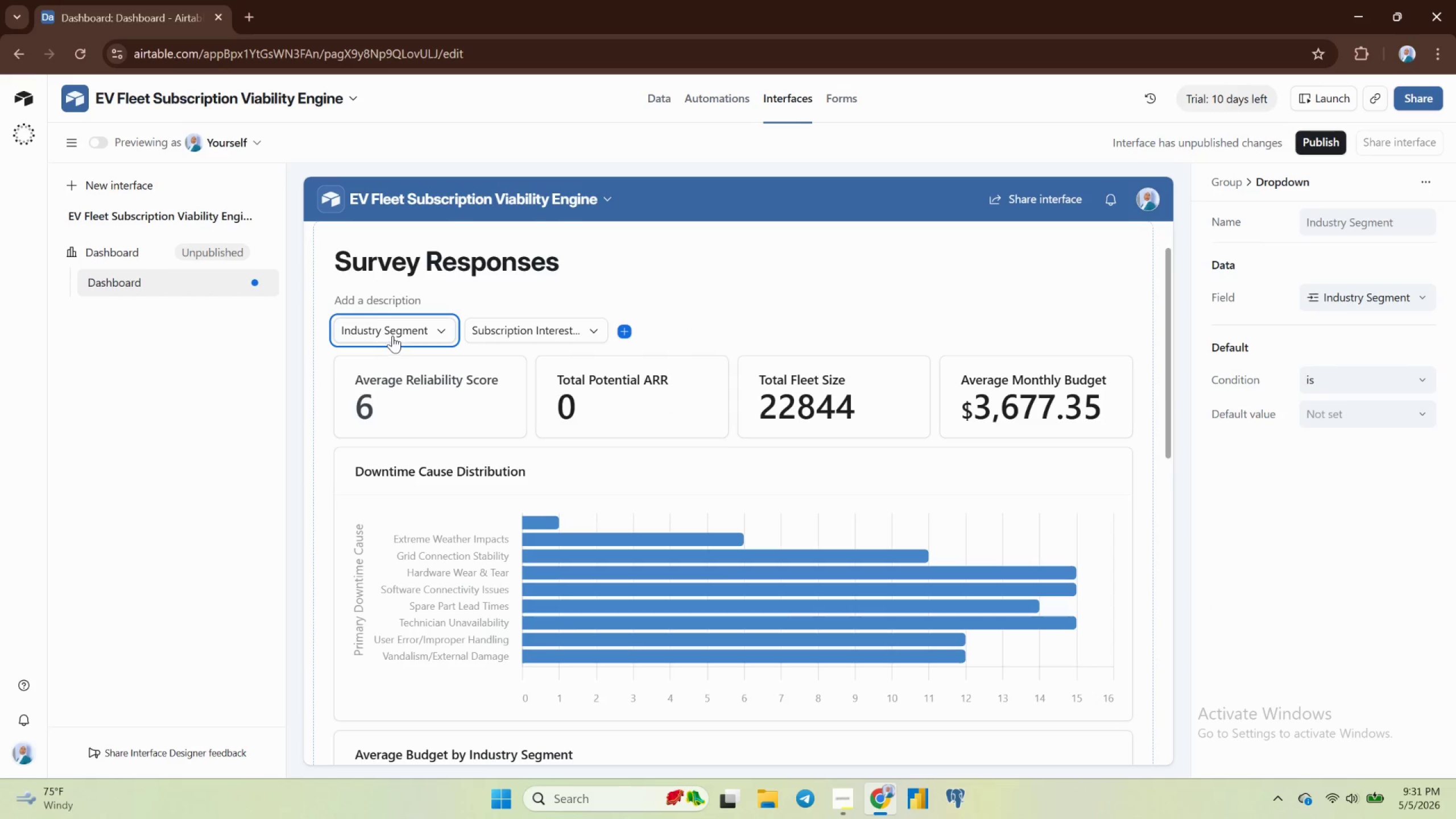 
mouse_move([404, 346])
 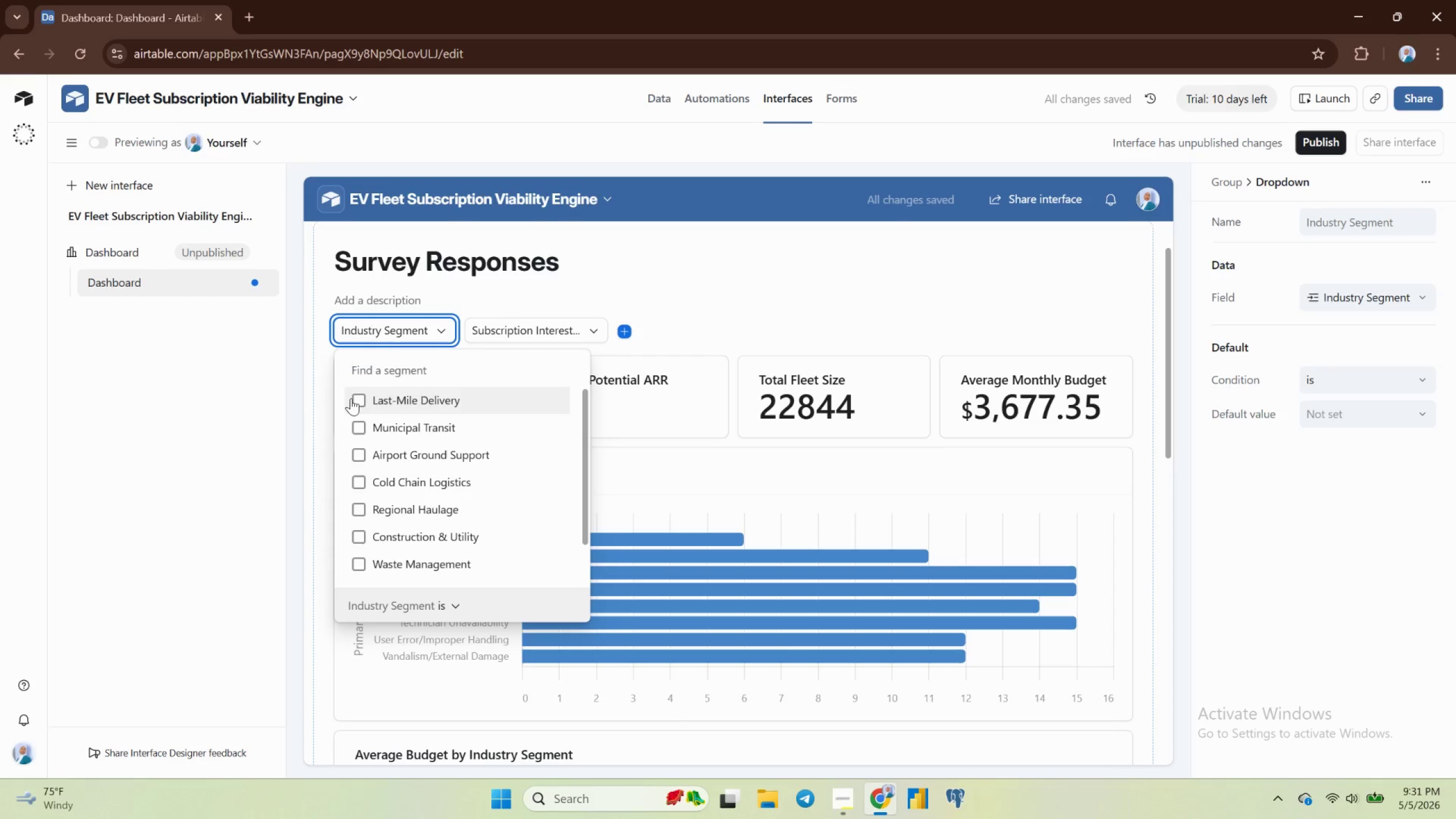 
left_click([357, 398])
 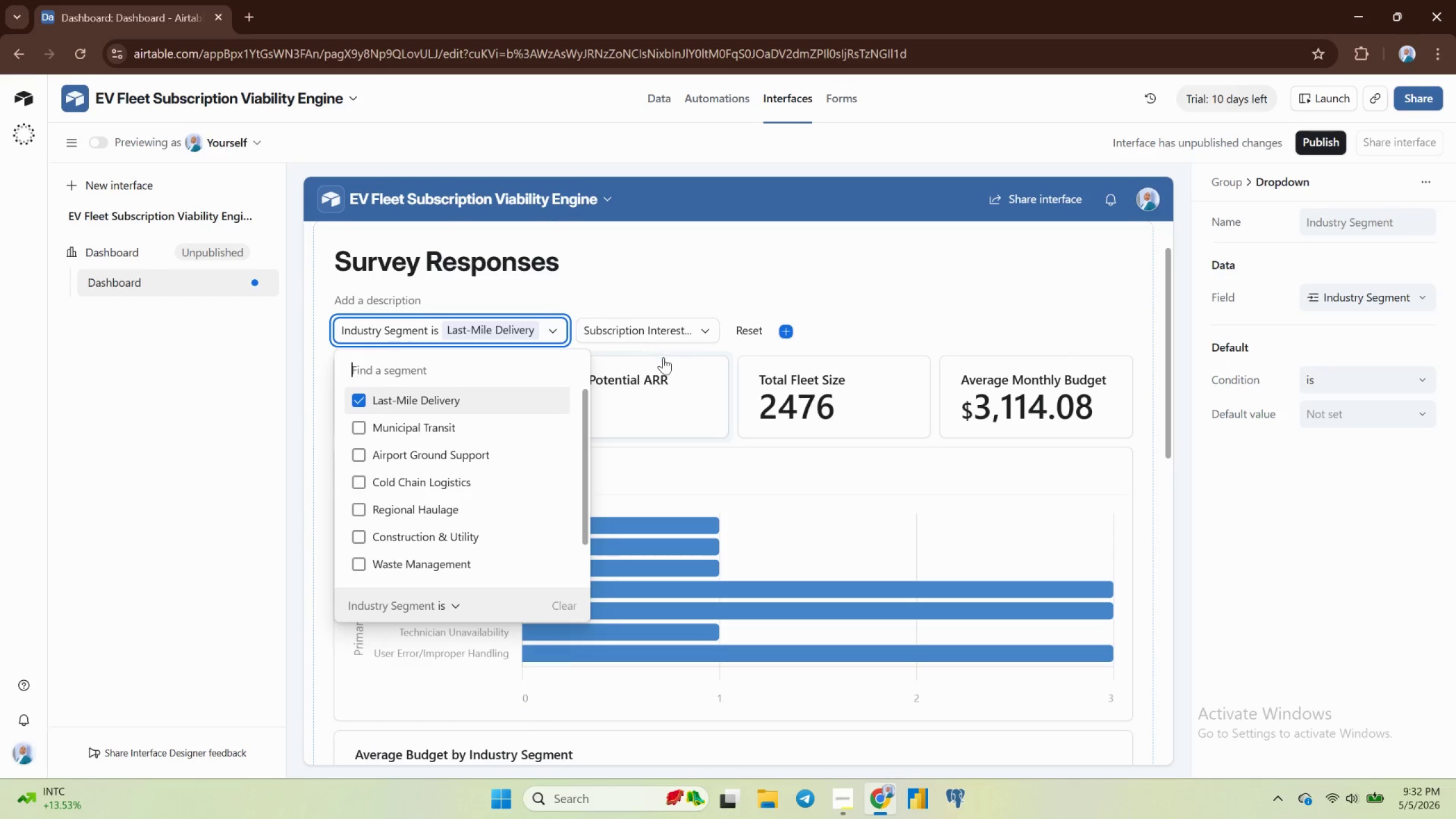 
wait(6.35)
 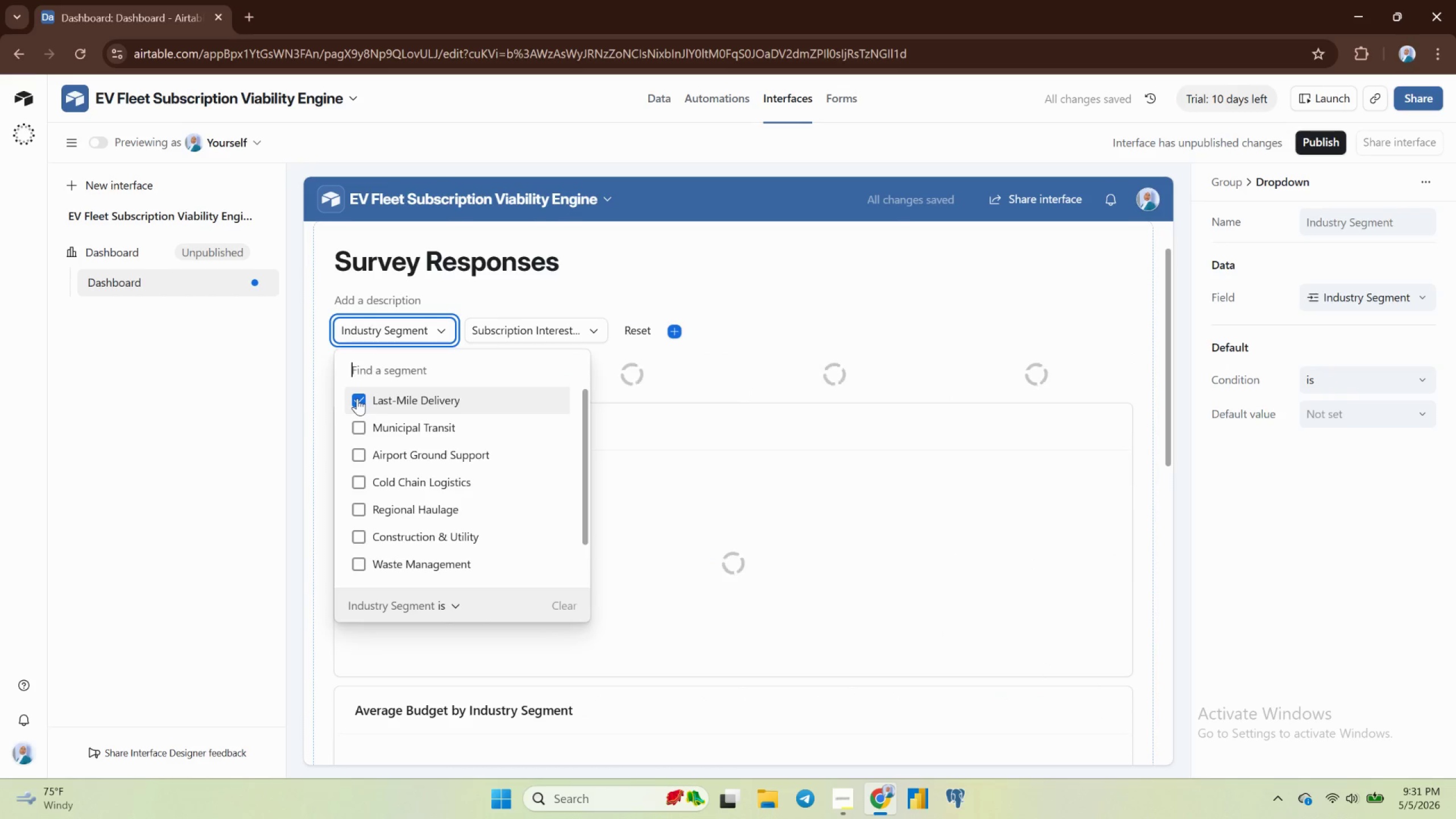 
left_click([753, 324])
 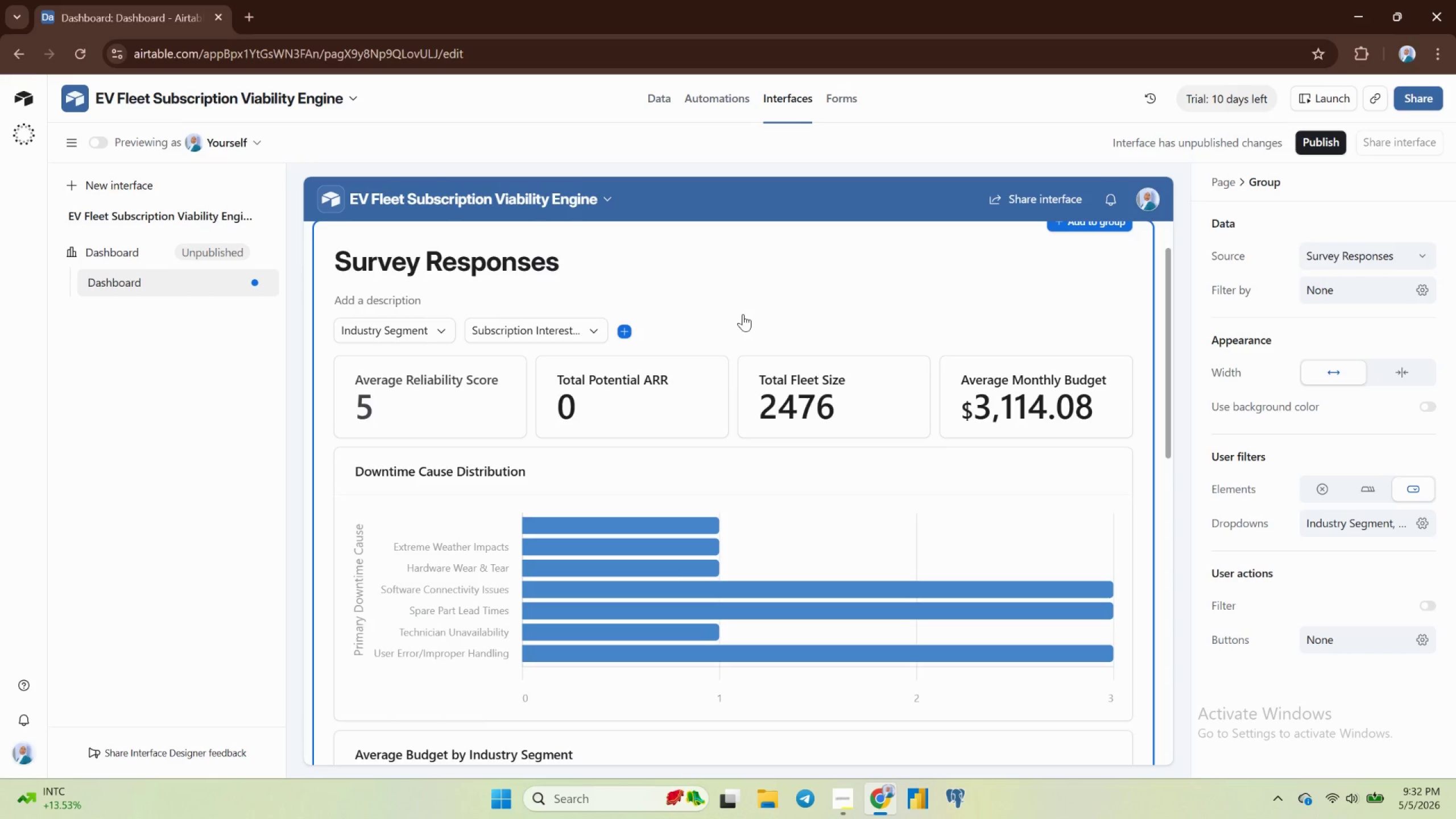 
scroll: coordinate [742, 314], scroll_direction: up, amount: 3.0
 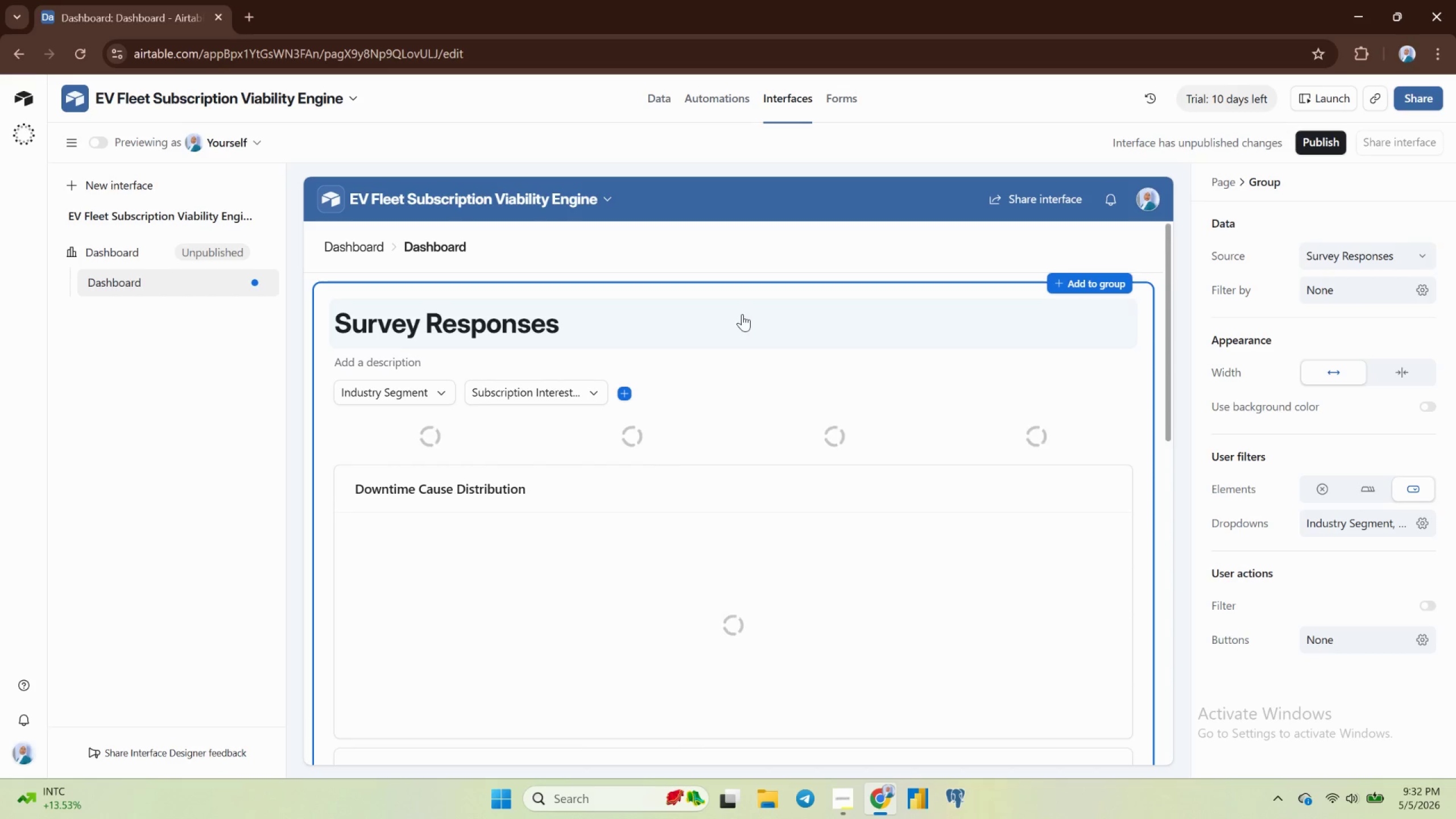 
scroll: coordinate [742, 315], scroll_direction: down, amount: 4.0
 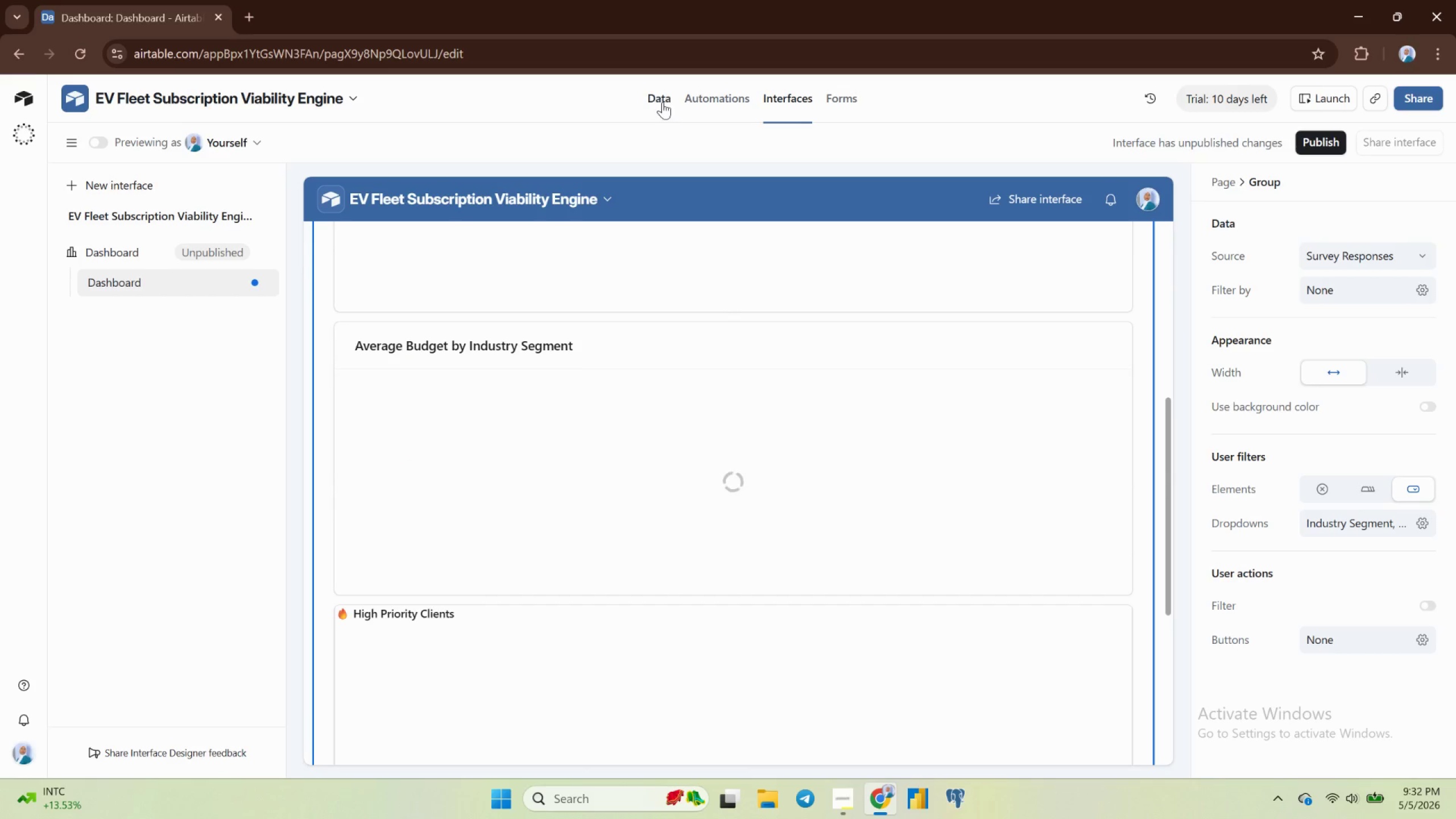 
left_click([660, 95])
 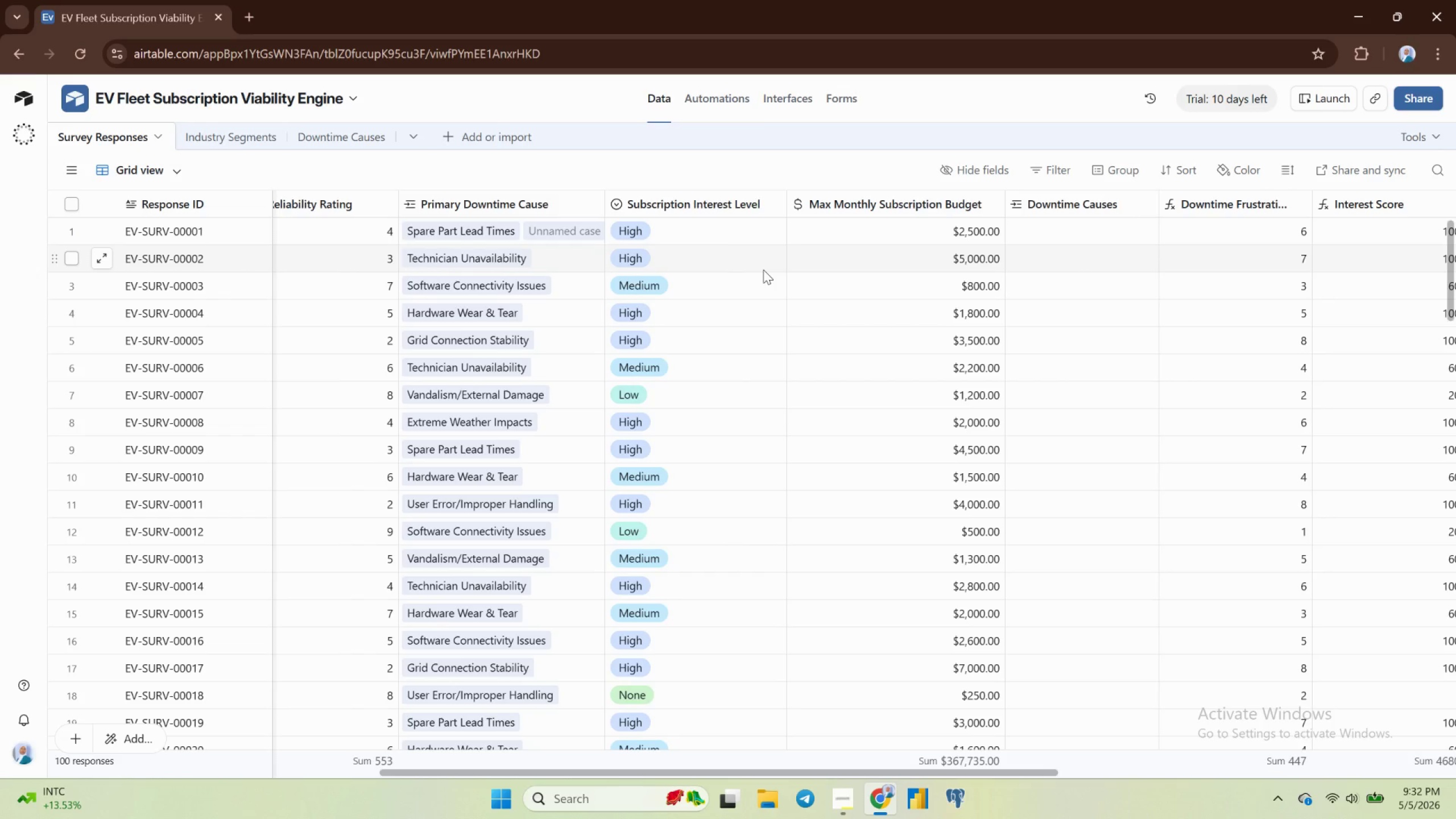 
scroll: coordinate [715, 359], scroll_direction: up, amount: 4.0
 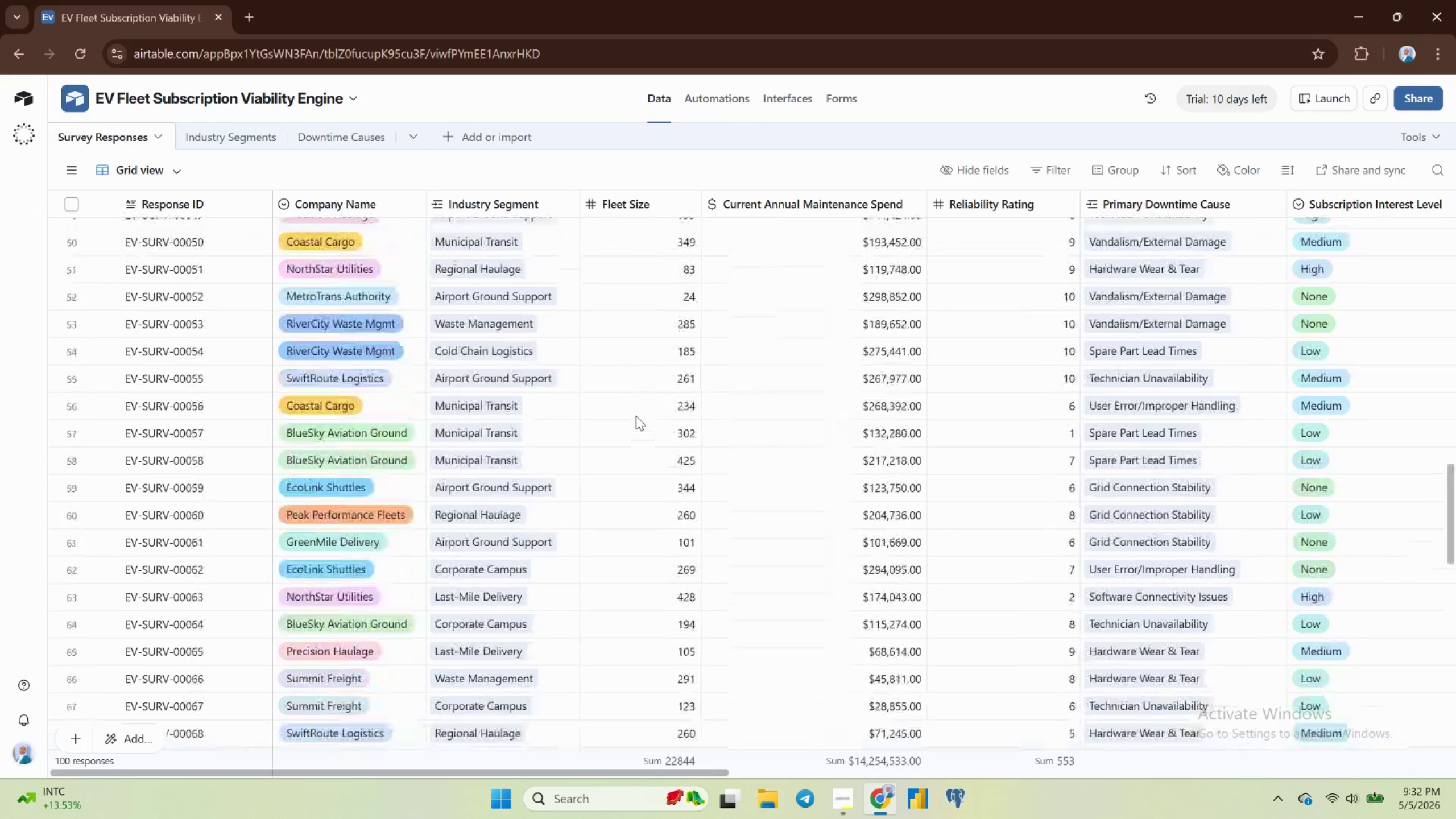 
wait(26.16)
 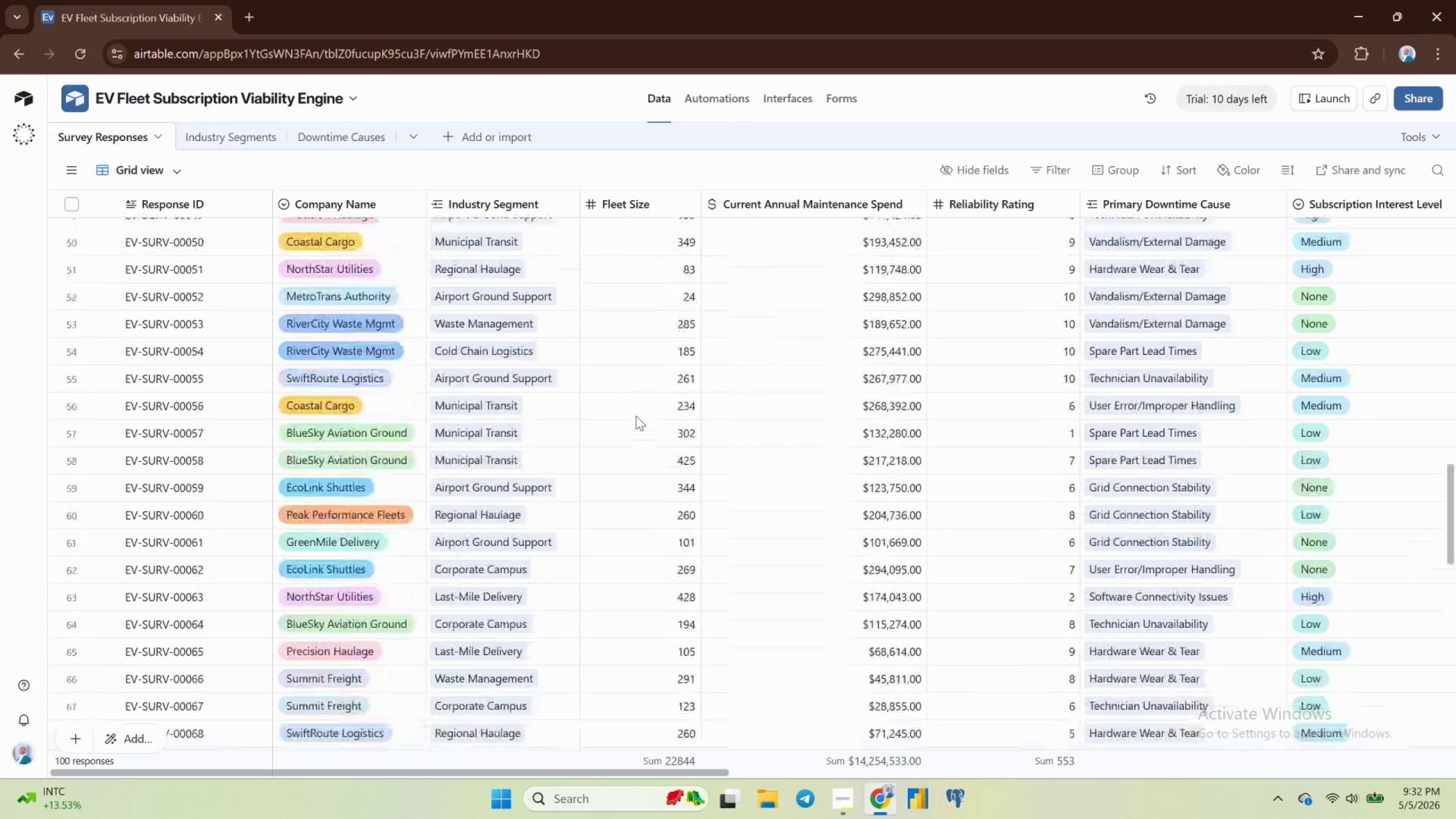 
left_click([692, 204])
 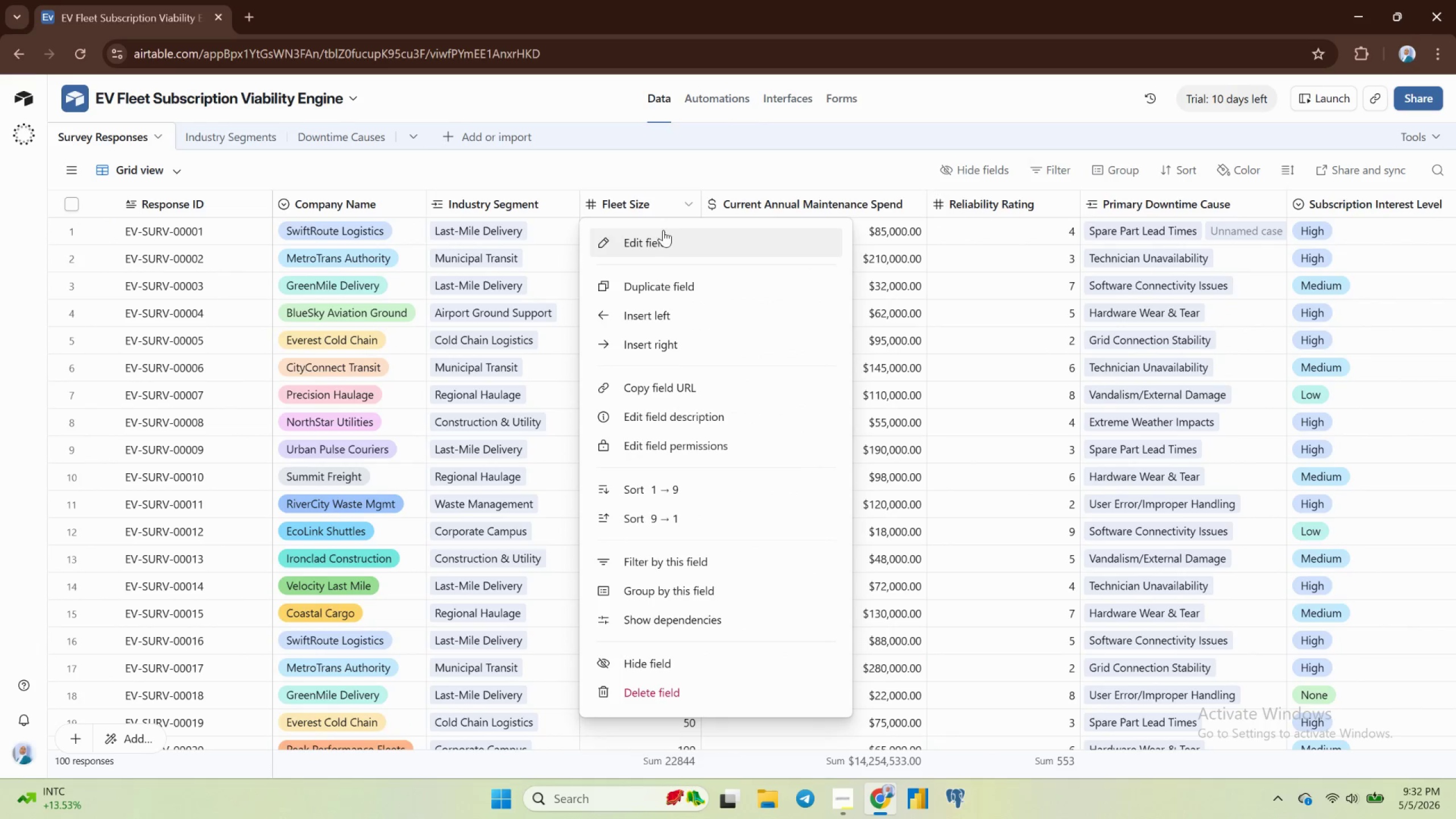 
left_click([659, 239])
 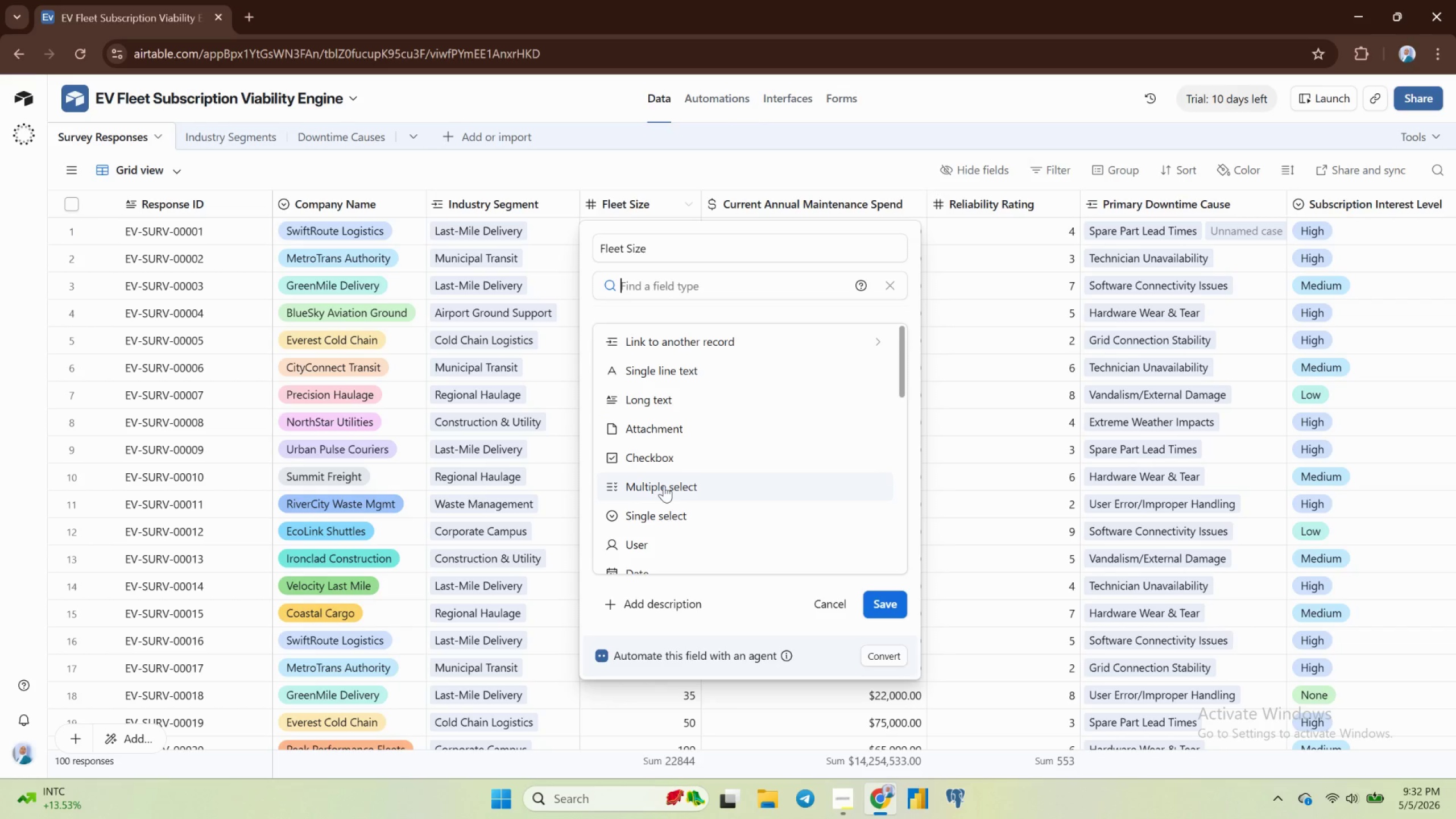 
wait(9.92)
 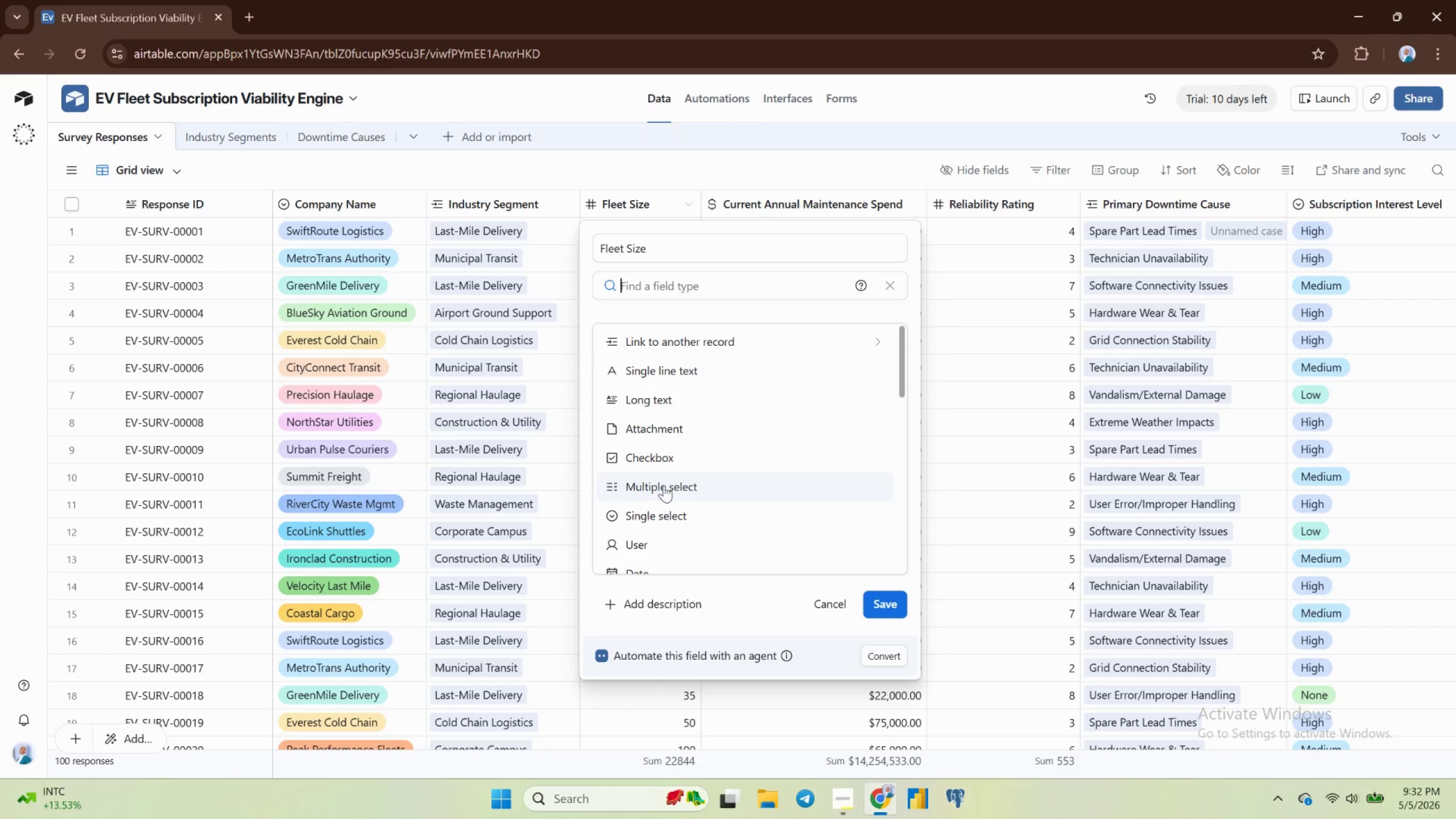 
scroll: coordinate [663, 485], scroll_direction: down, amount: 2.0
 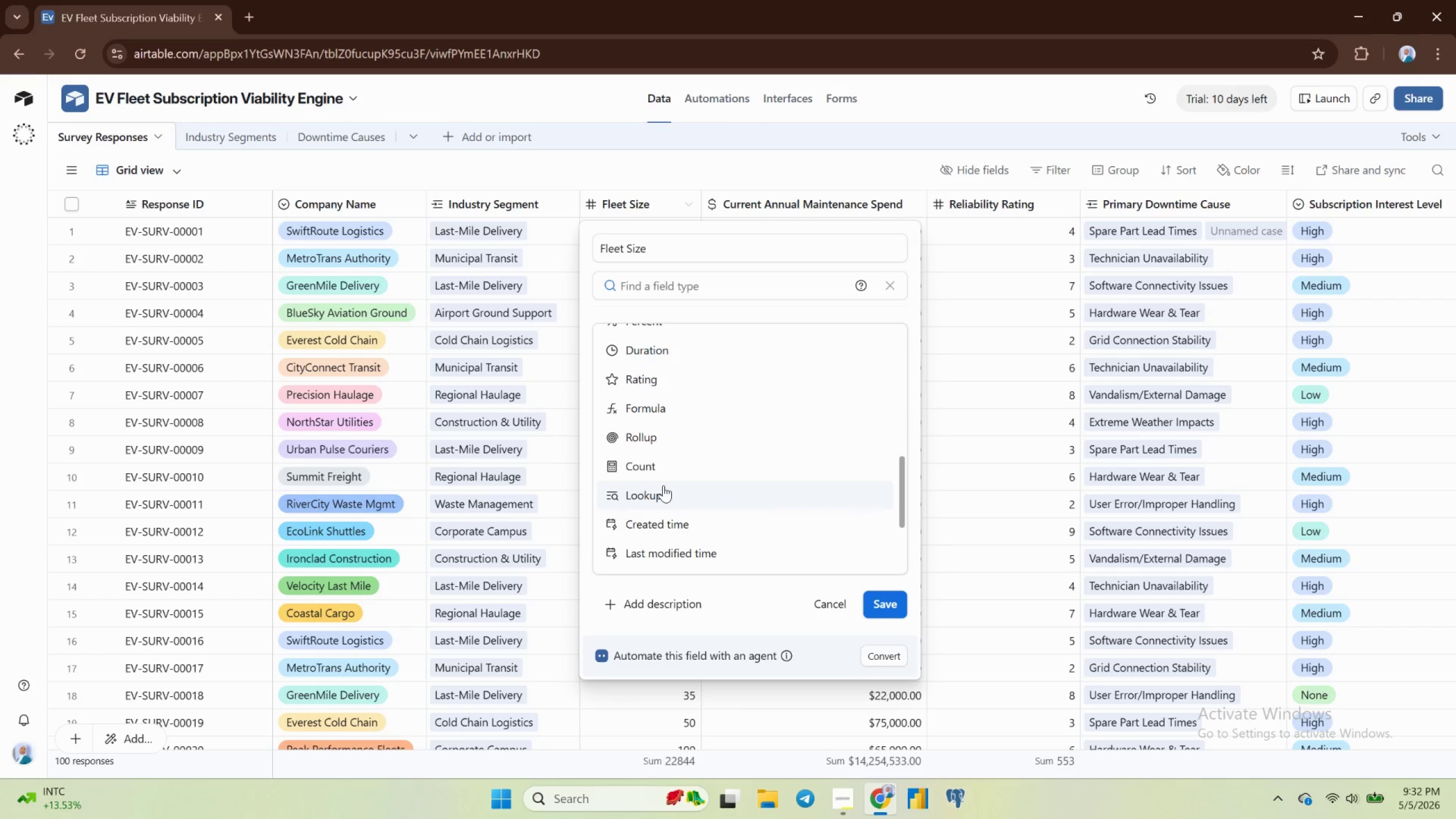 
scroll: coordinate [663, 484], scroll_direction: up, amount: 5.0
 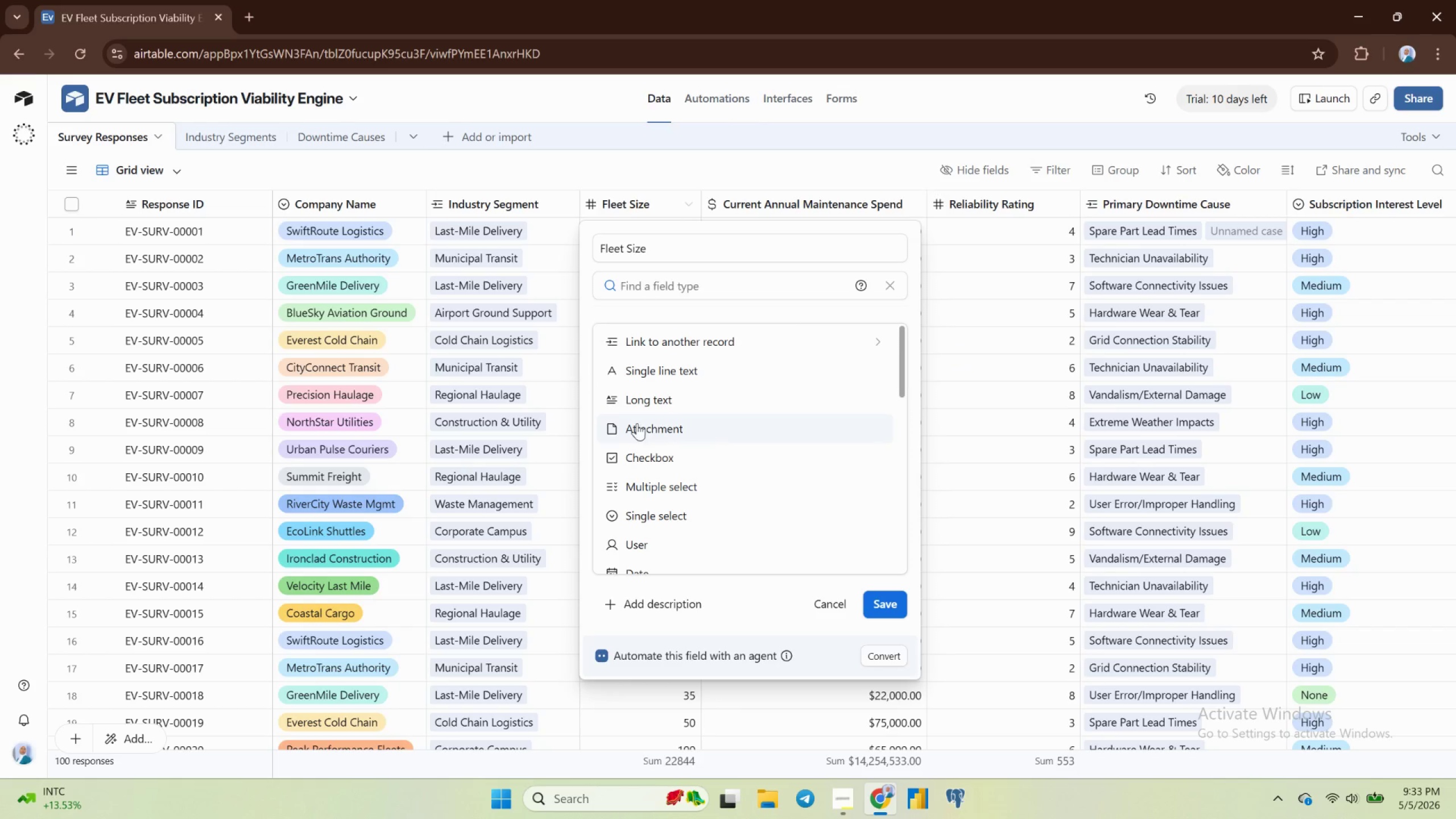 
left_click([675, 514])
 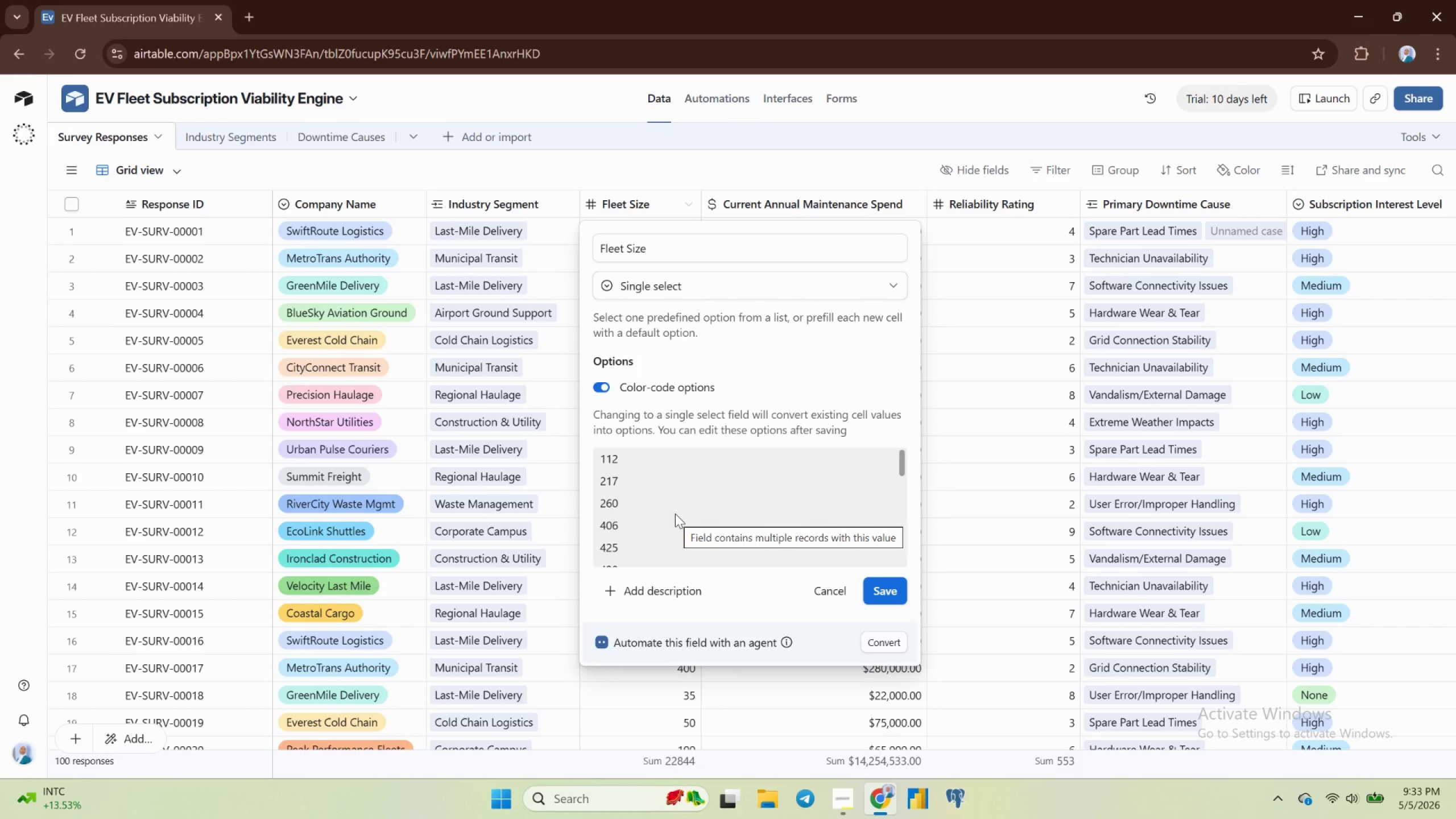 
wait(8.81)
 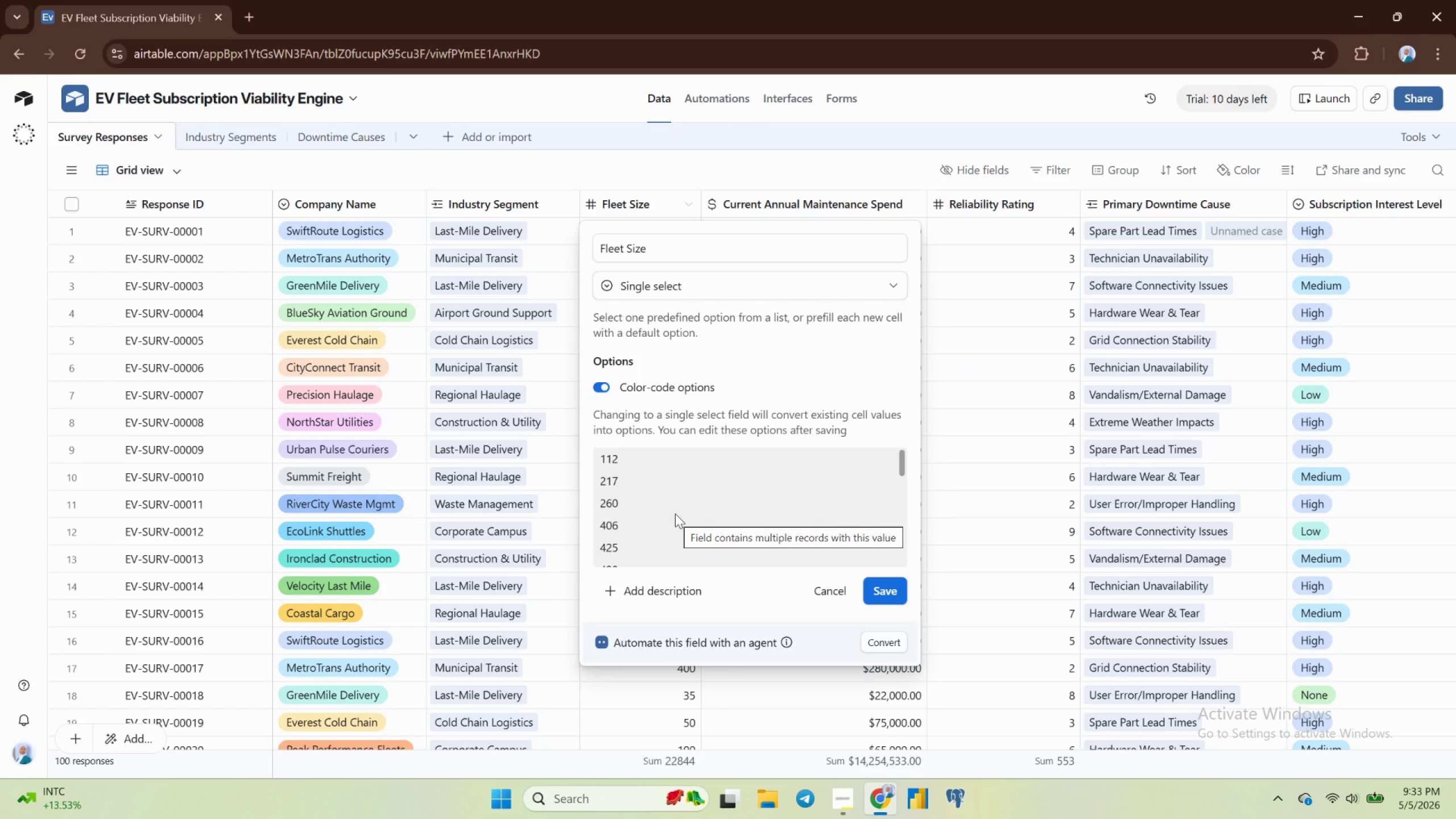 
scroll: coordinate [675, 514], scroll_direction: down, amount: 8.0
 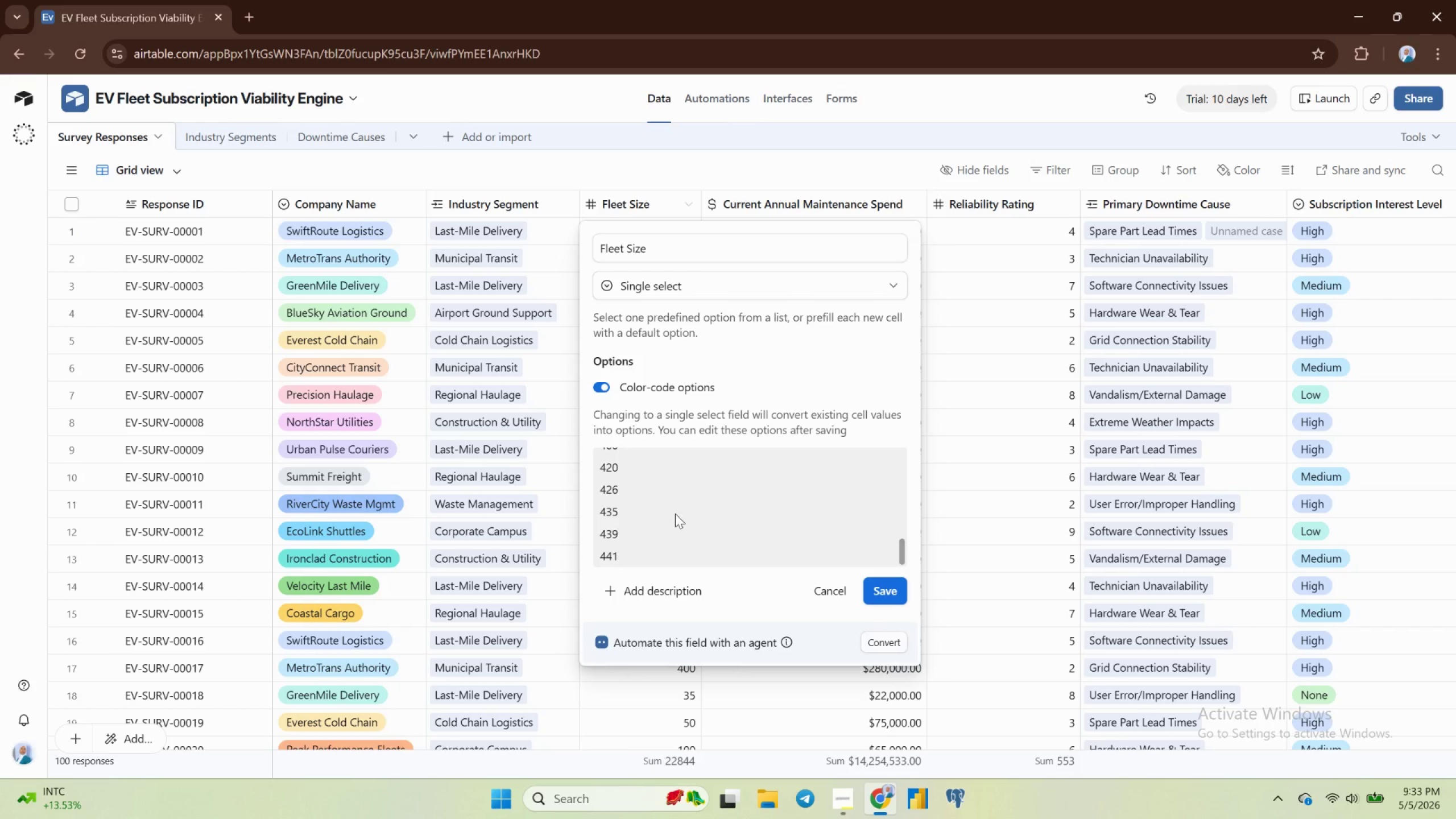 
scroll: coordinate [675, 514], scroll_direction: up, amount: 27.0
 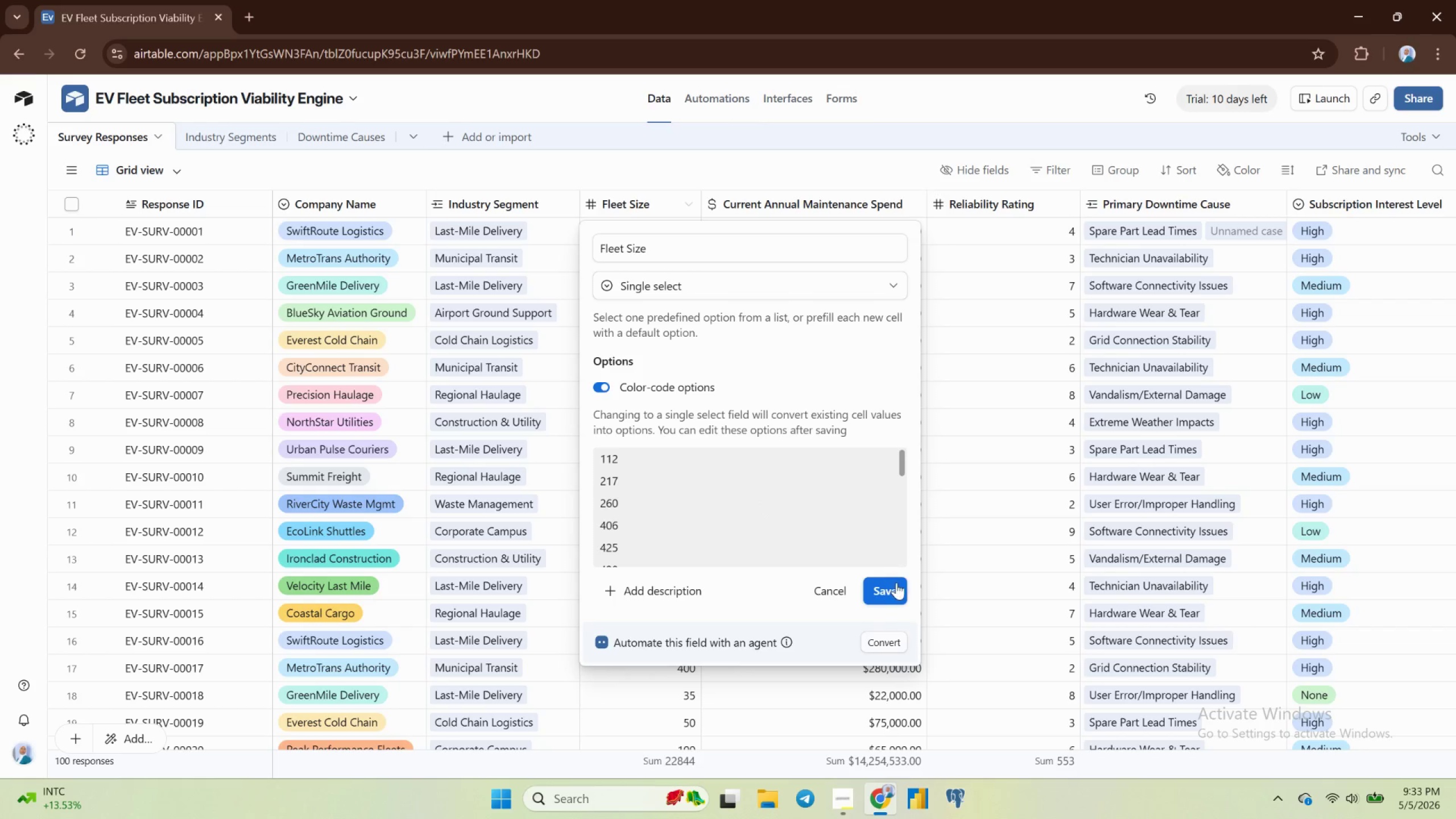 
left_click([896, 582])
 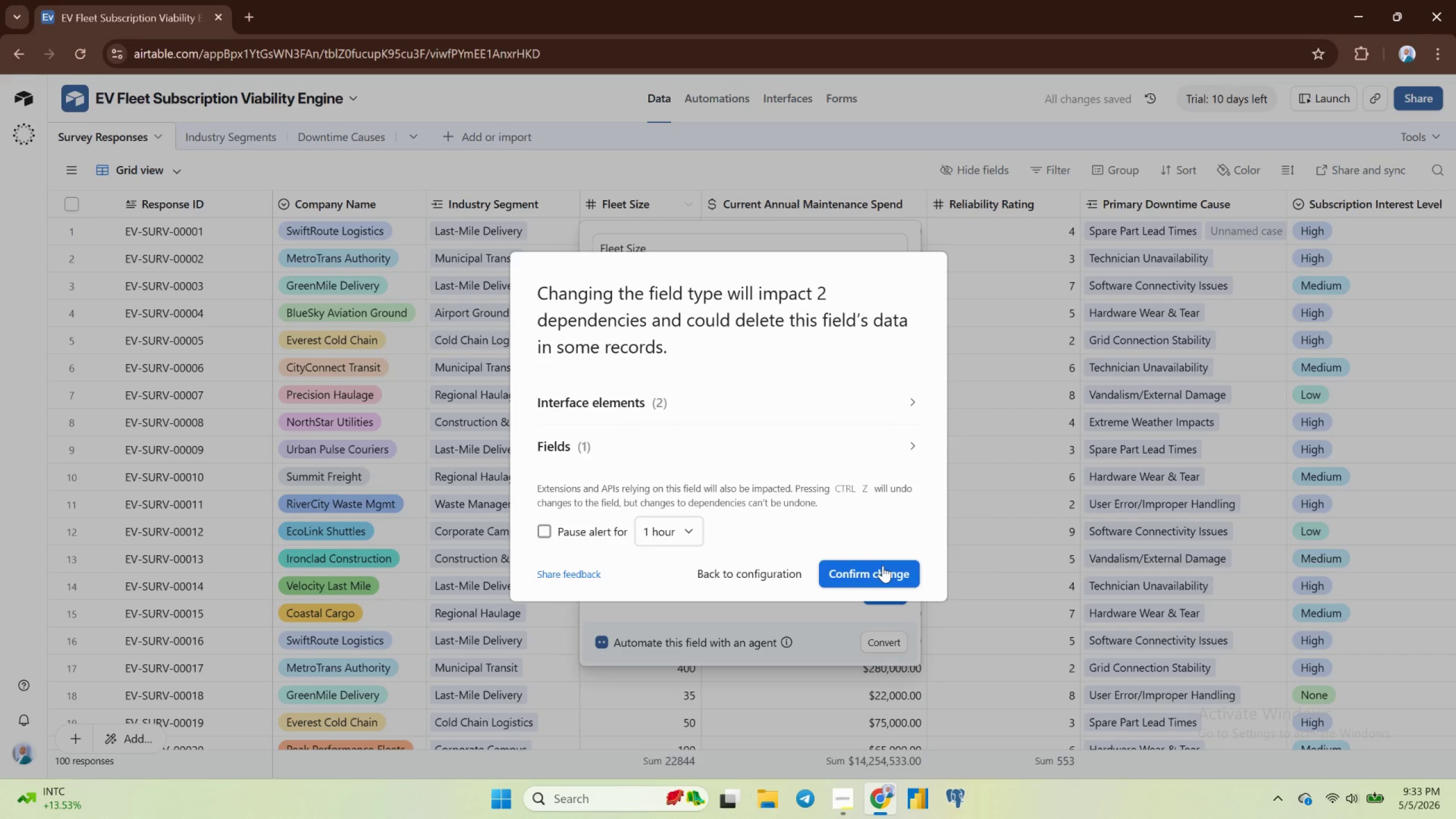 
left_click([883, 567])
 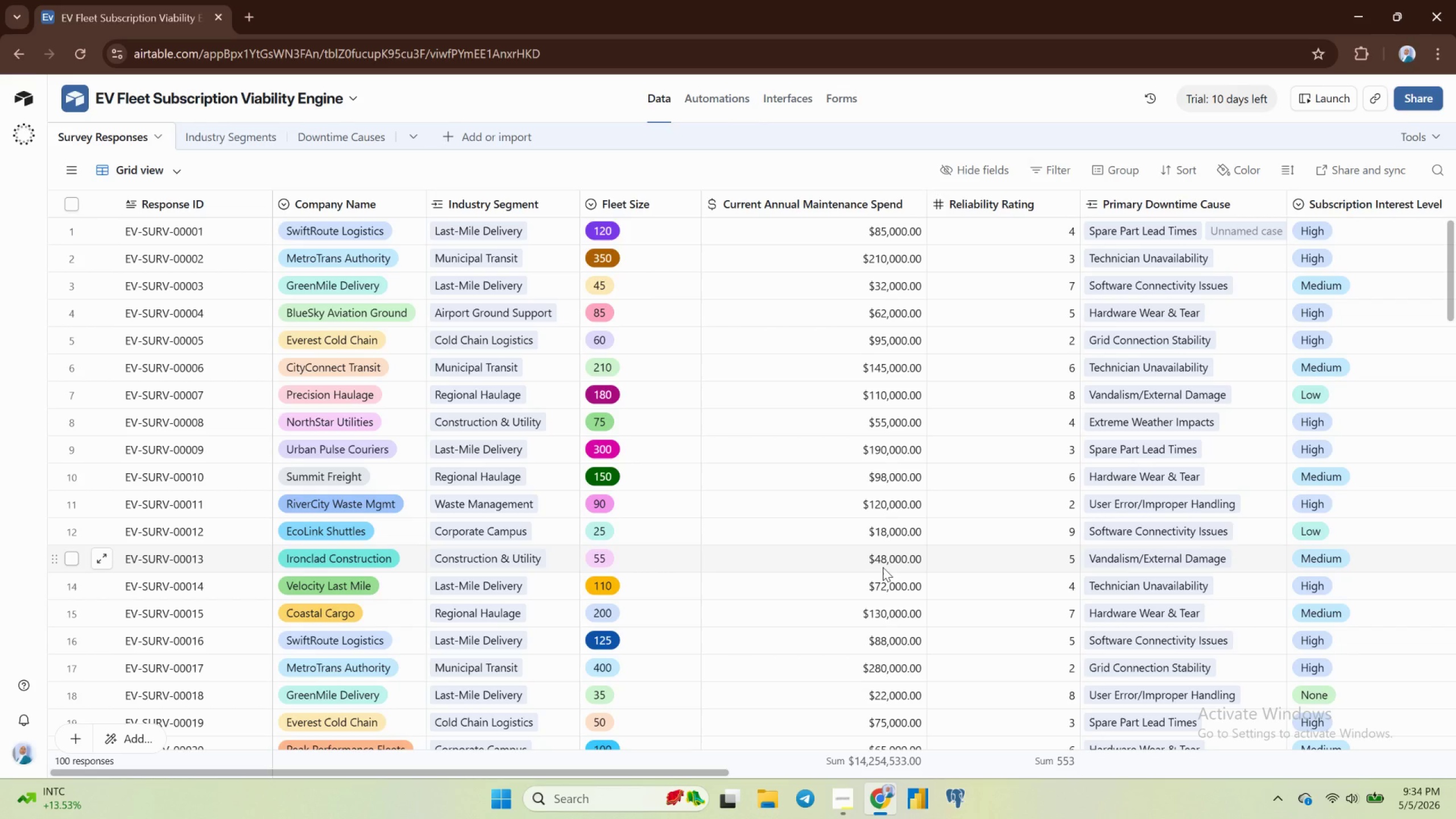 
wait(60.47)
 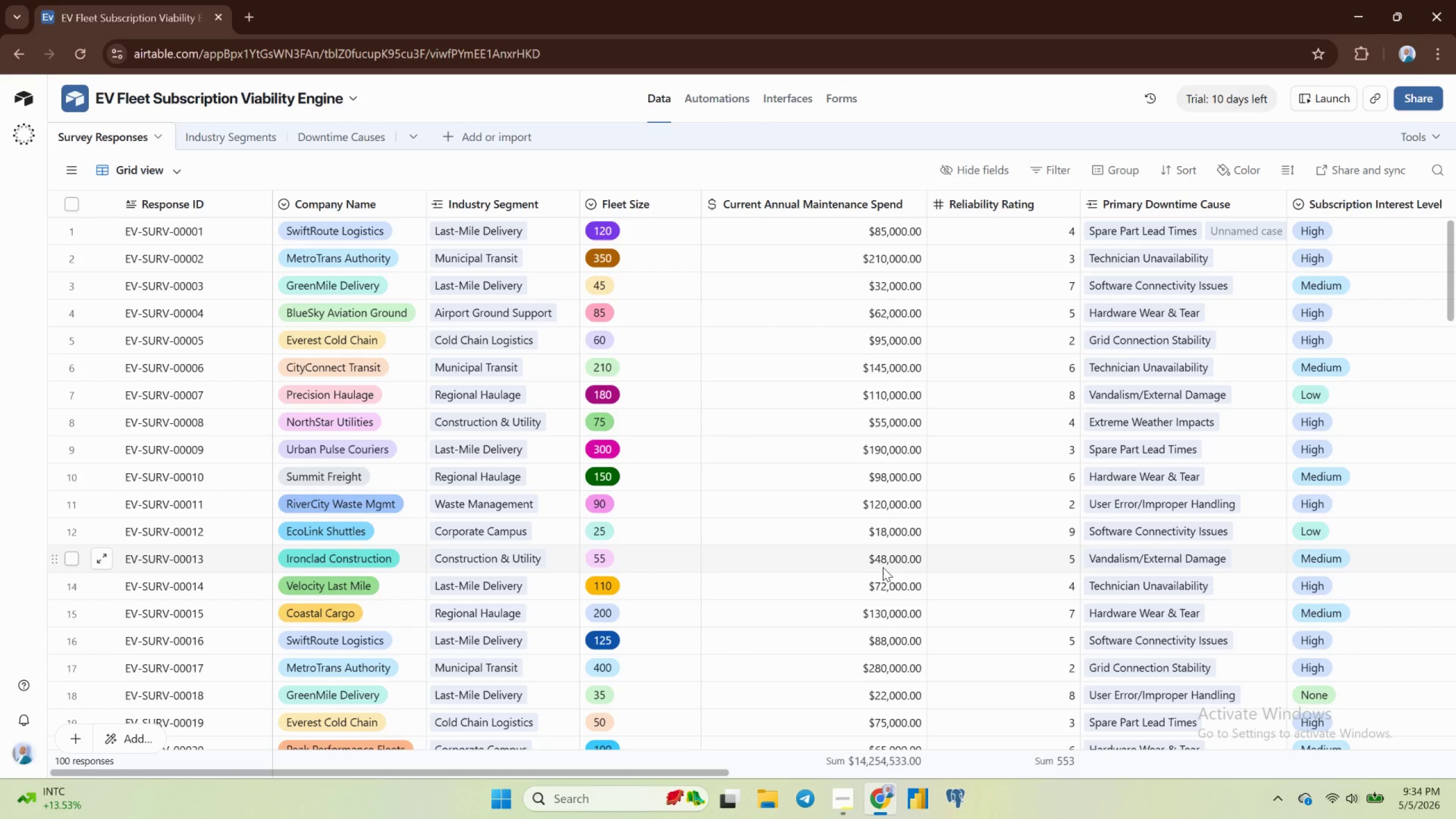 
scroll: coordinate [688, 355], scroll_direction: down, amount: 40.0
 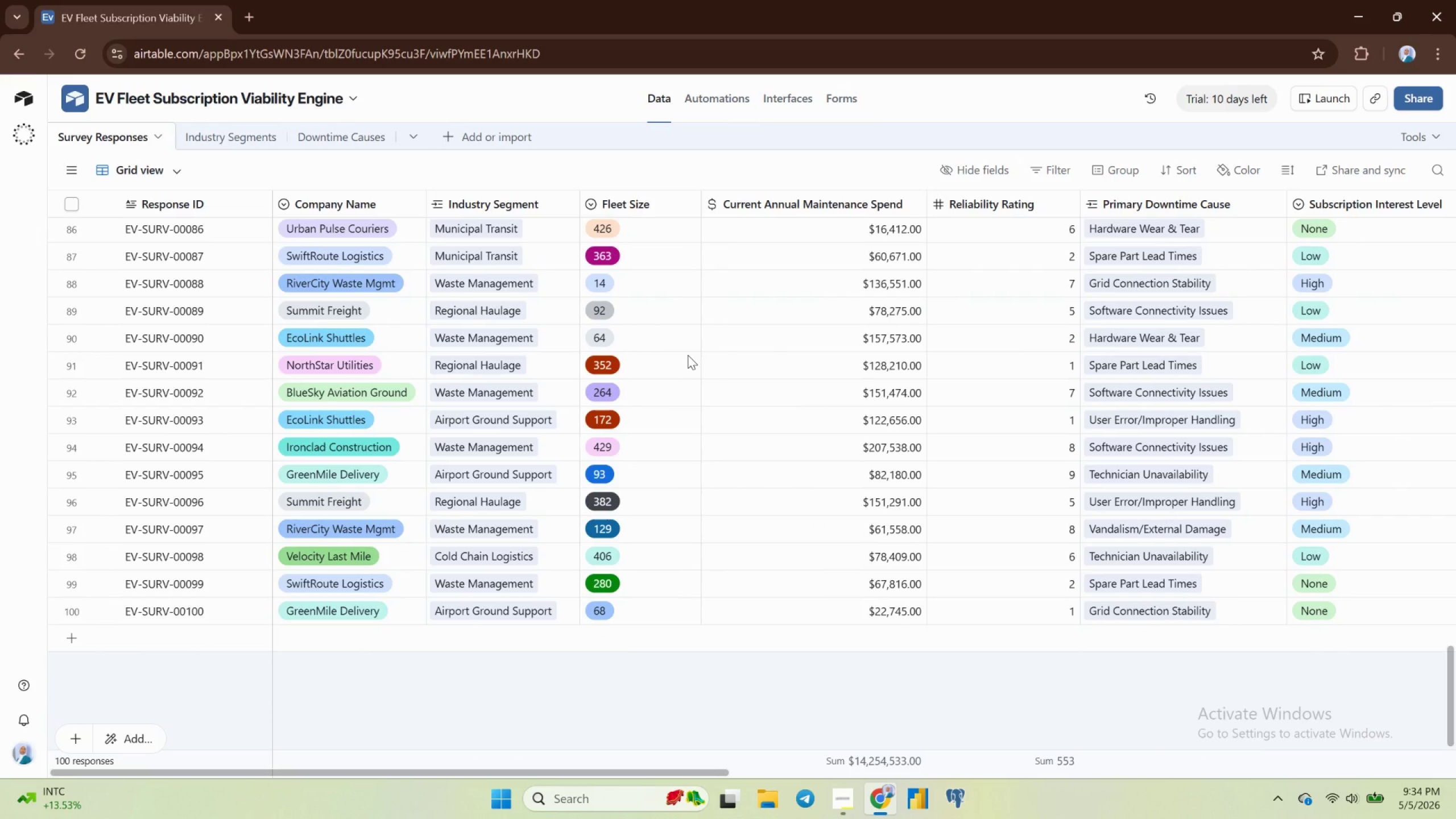 
wait(5.47)
 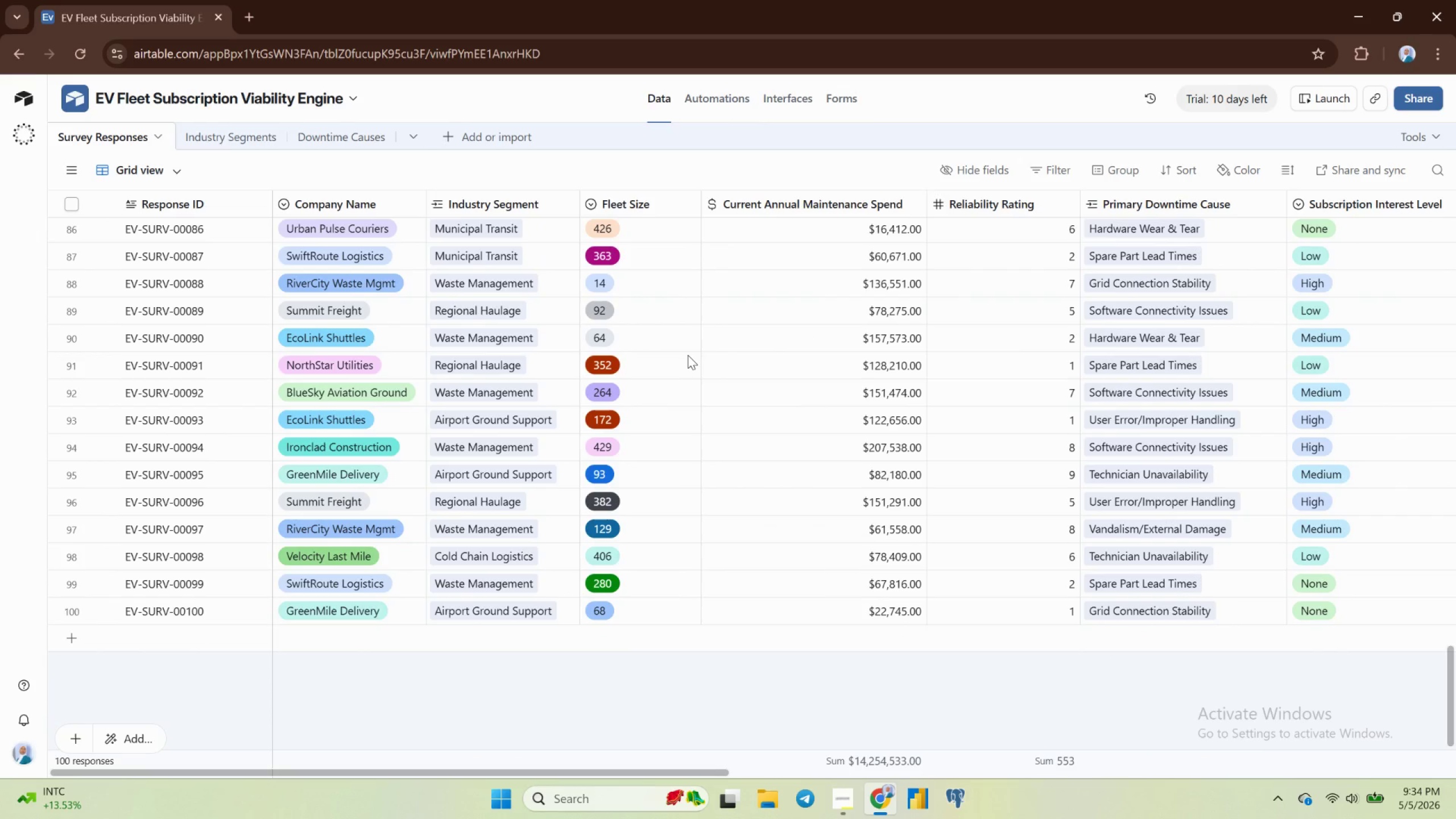 
scroll: coordinate [688, 355], scroll_direction: down, amount: 11.0
 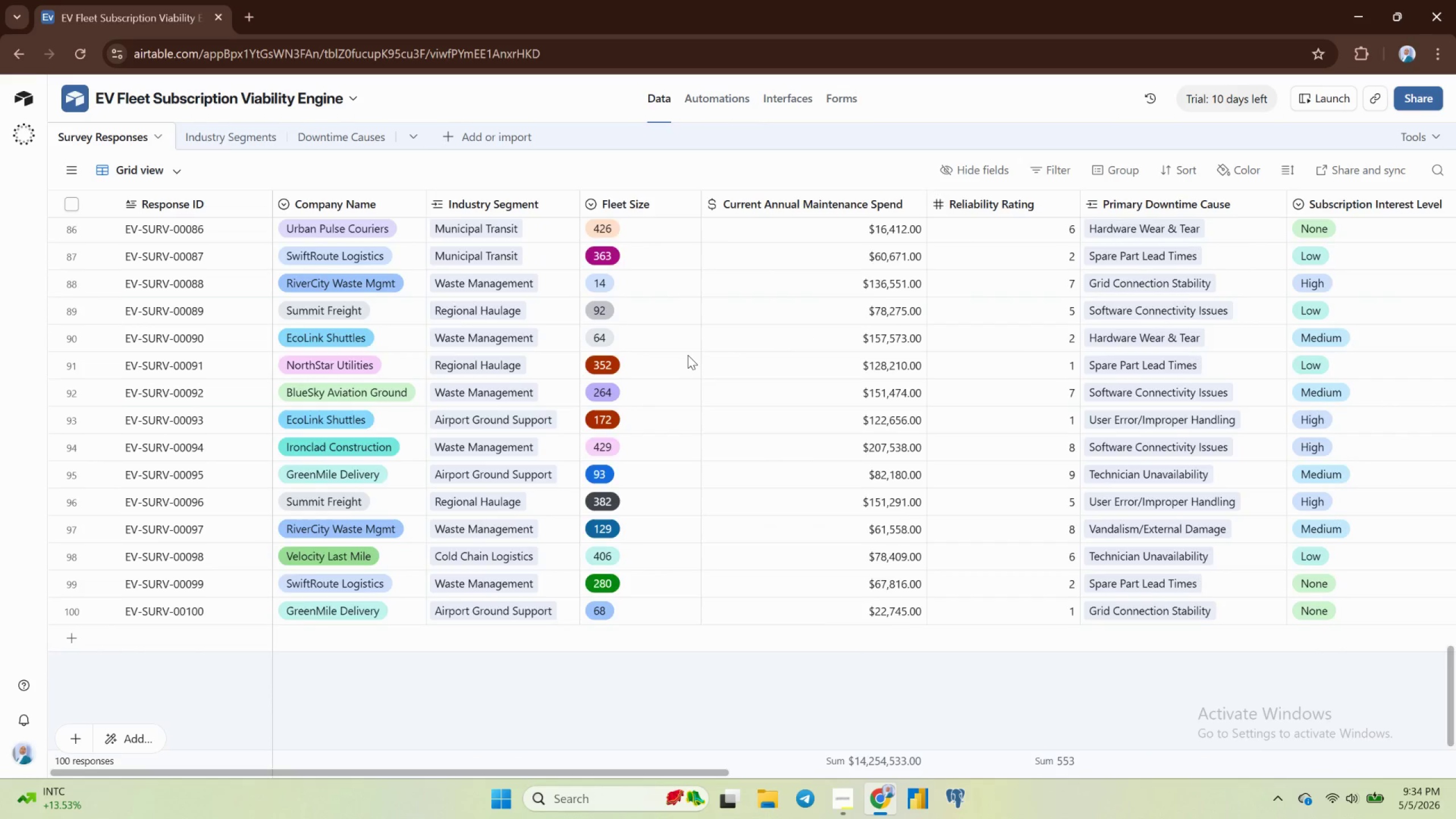 
scroll: coordinate [688, 355], scroll_direction: up, amount: 36.0
 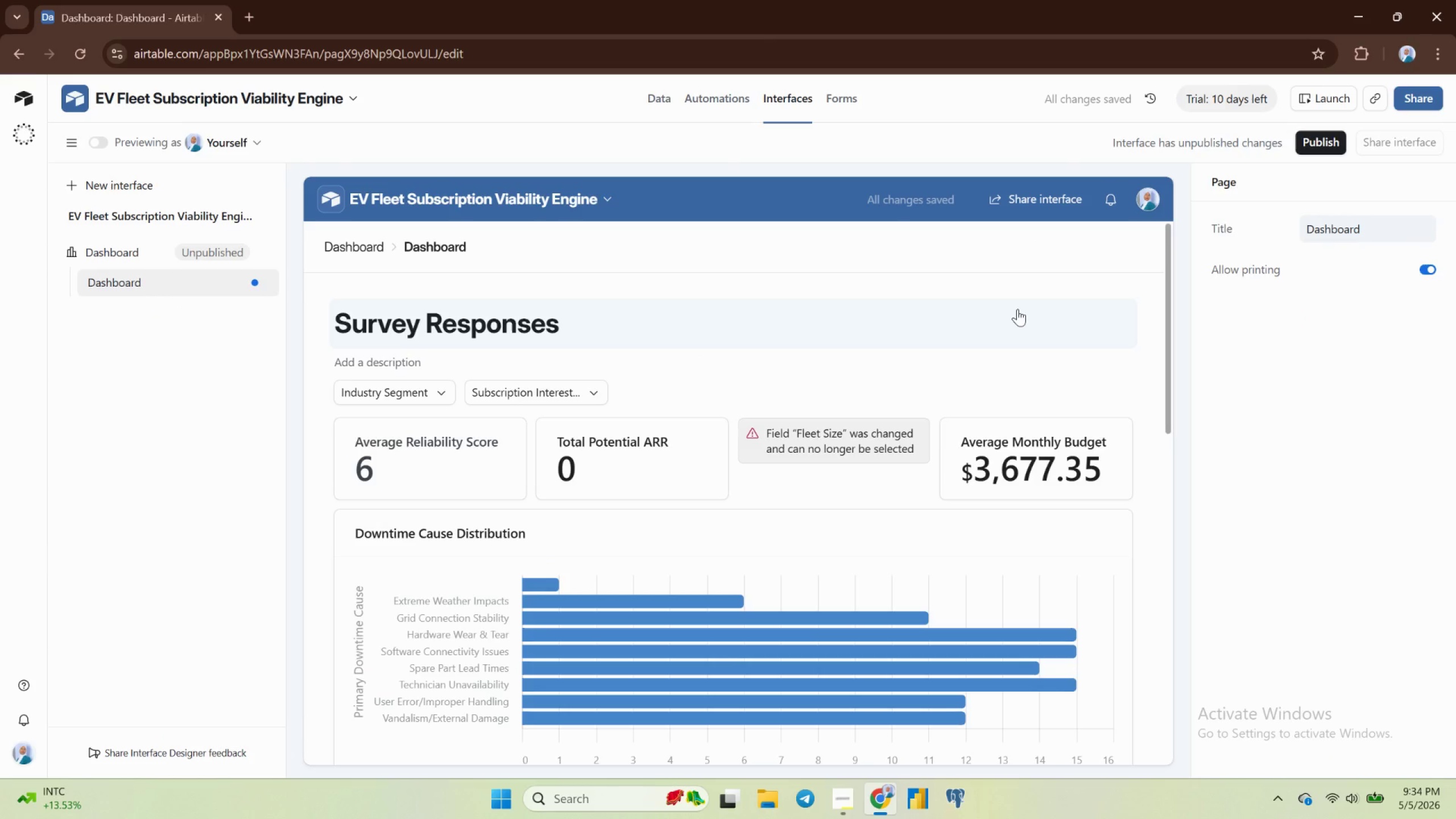 
wait(17.78)
 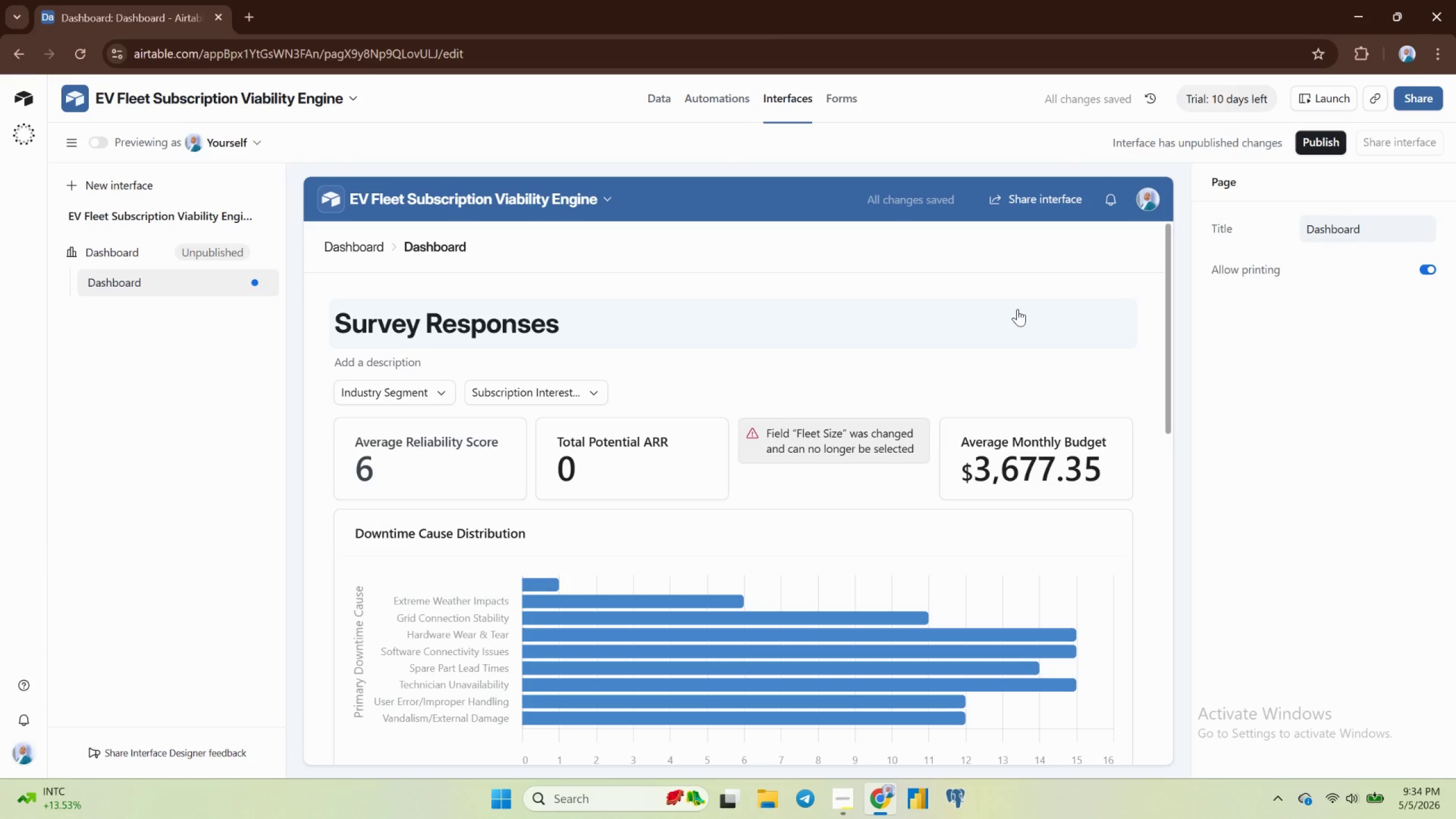 
left_click([886, 434])
 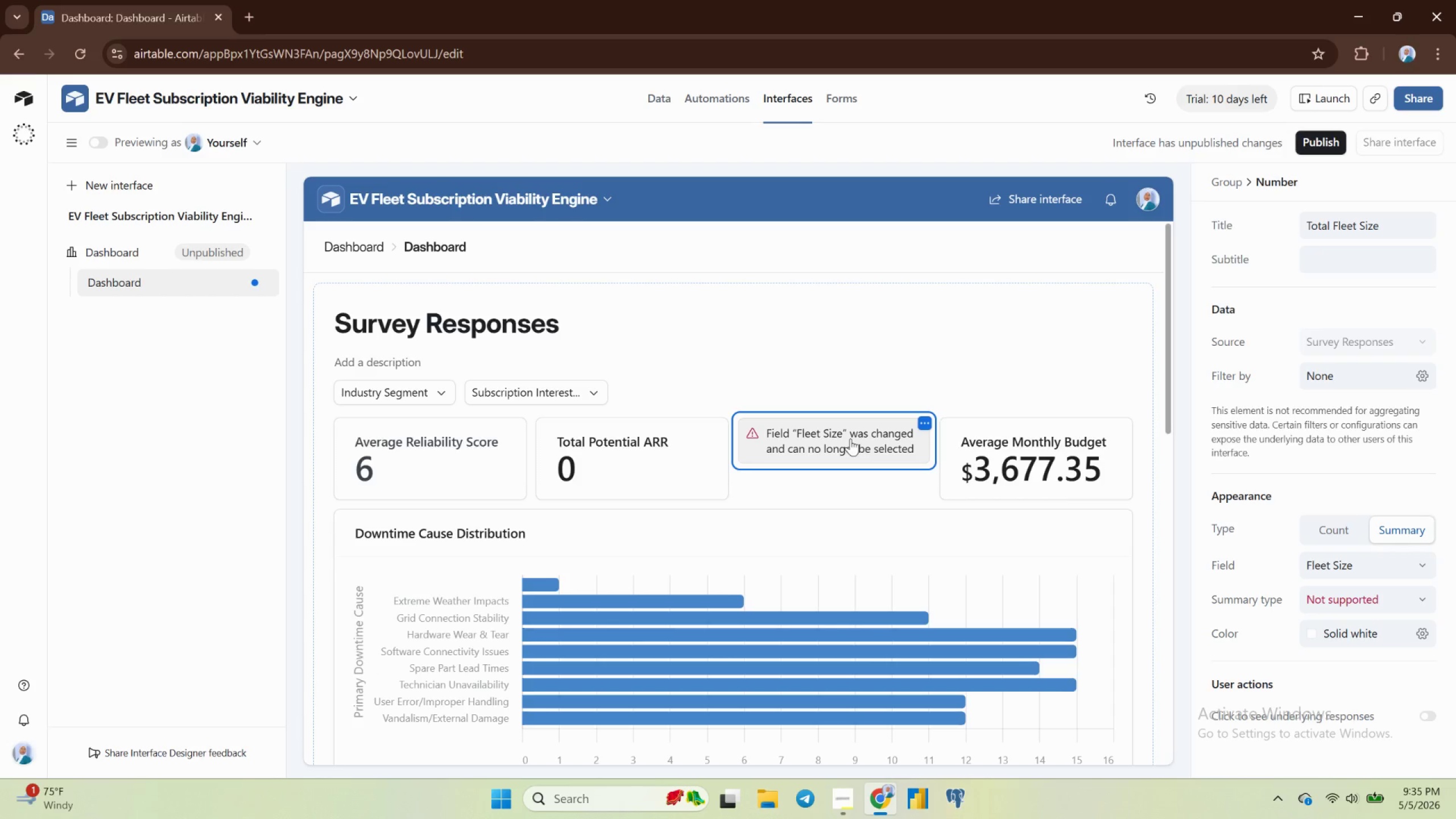 
wait(48.35)
 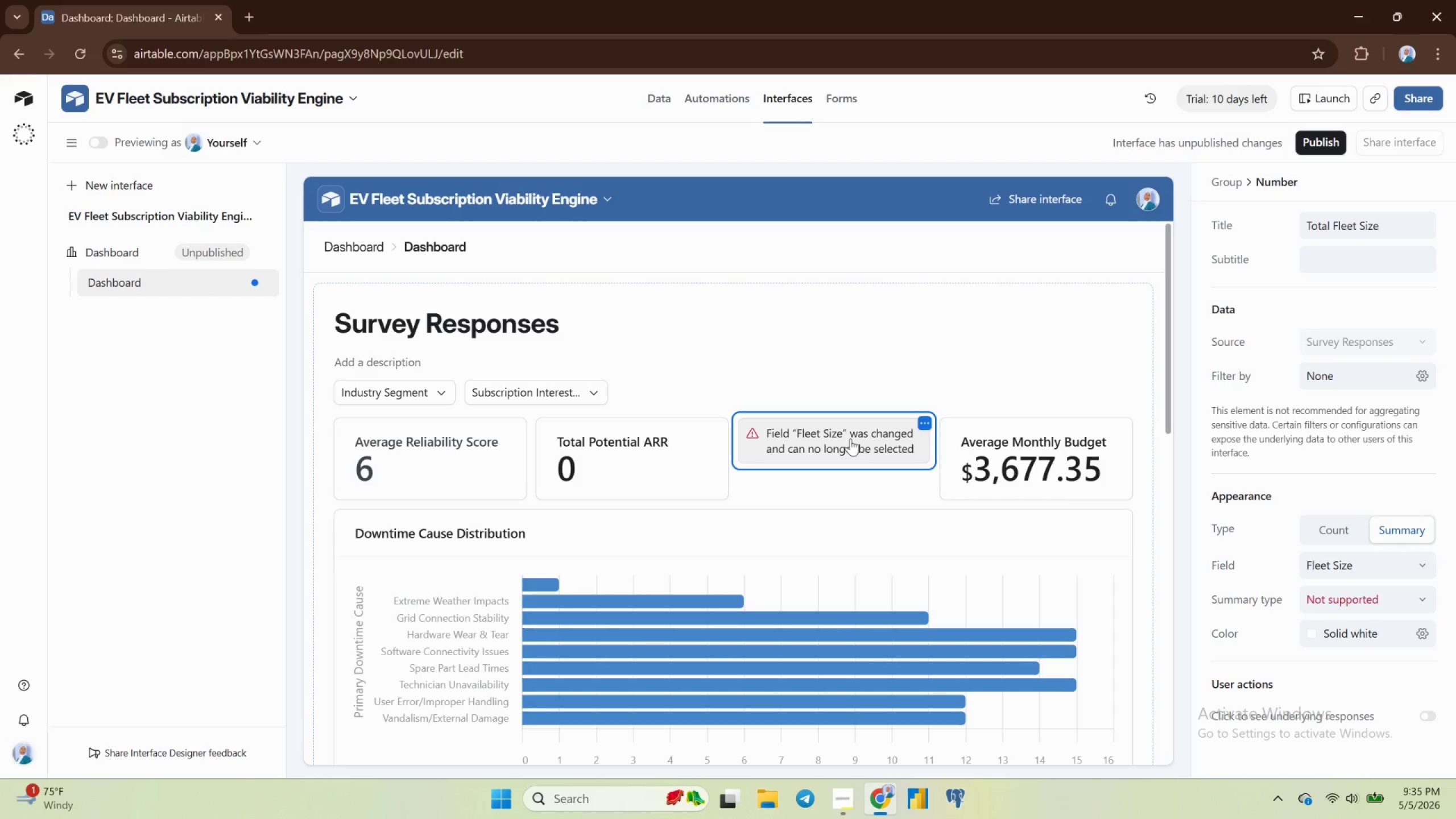 
left_click([664, 98])
 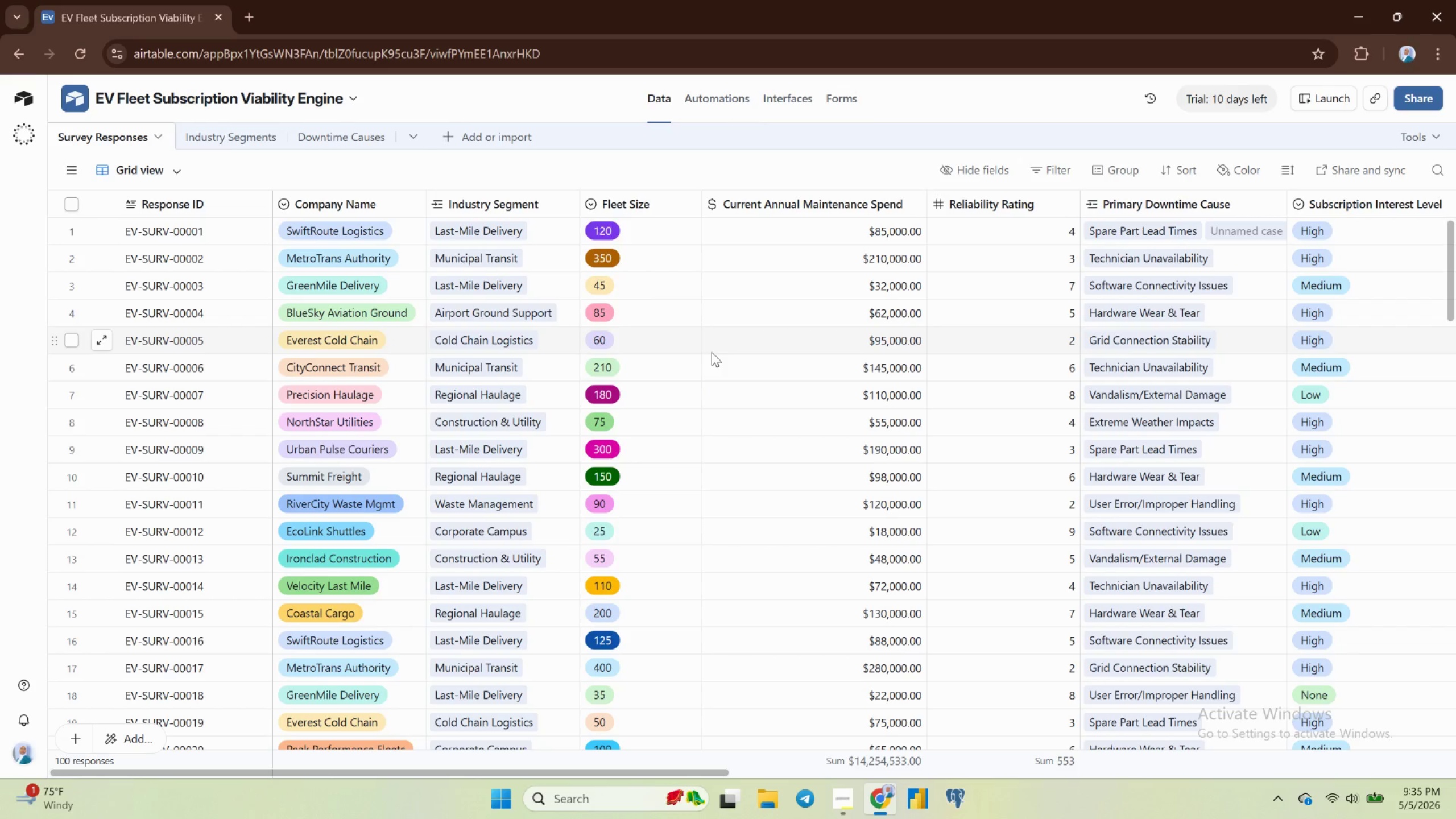 
key(Control+Z)
 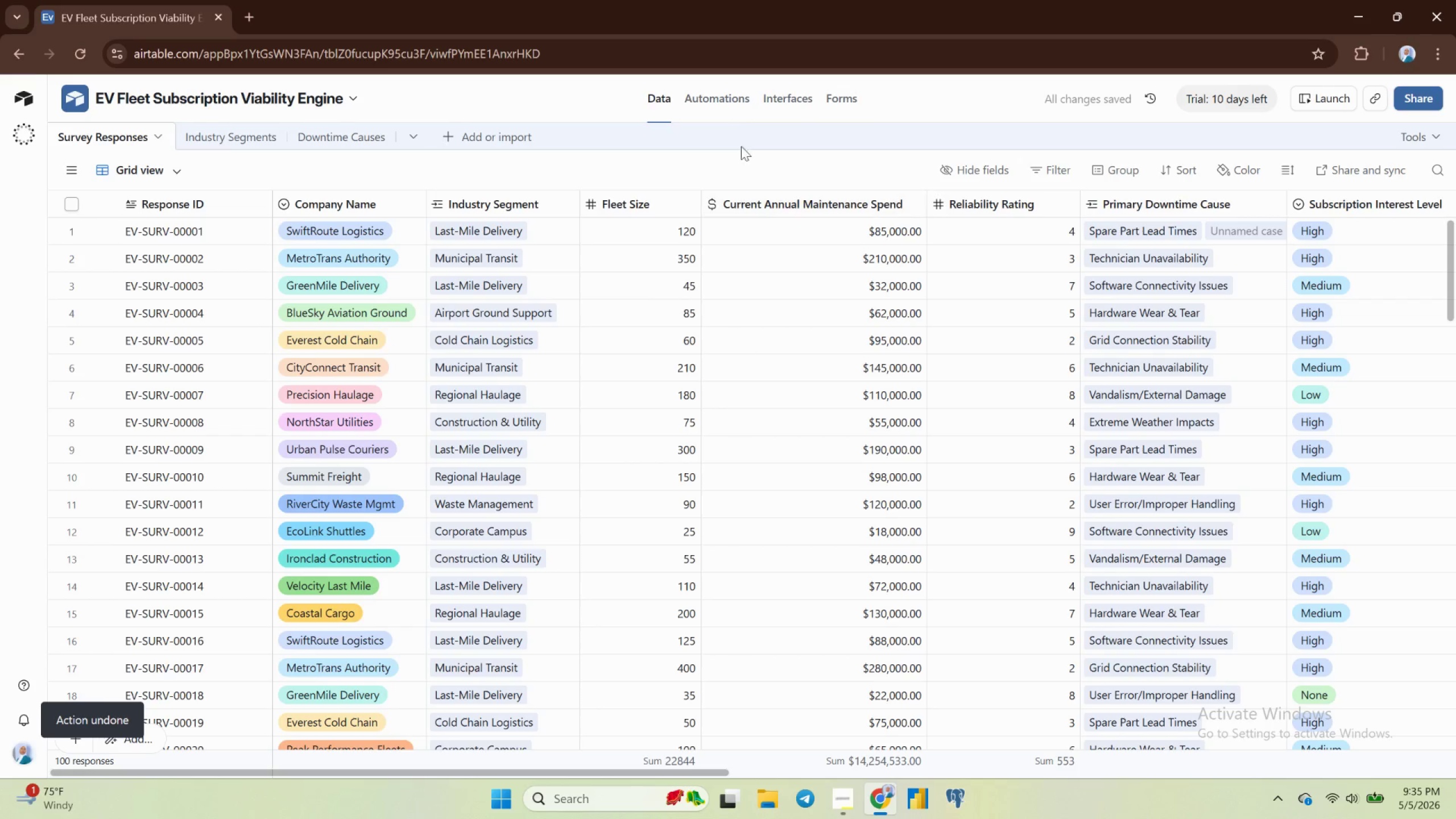 
left_click([791, 109])
 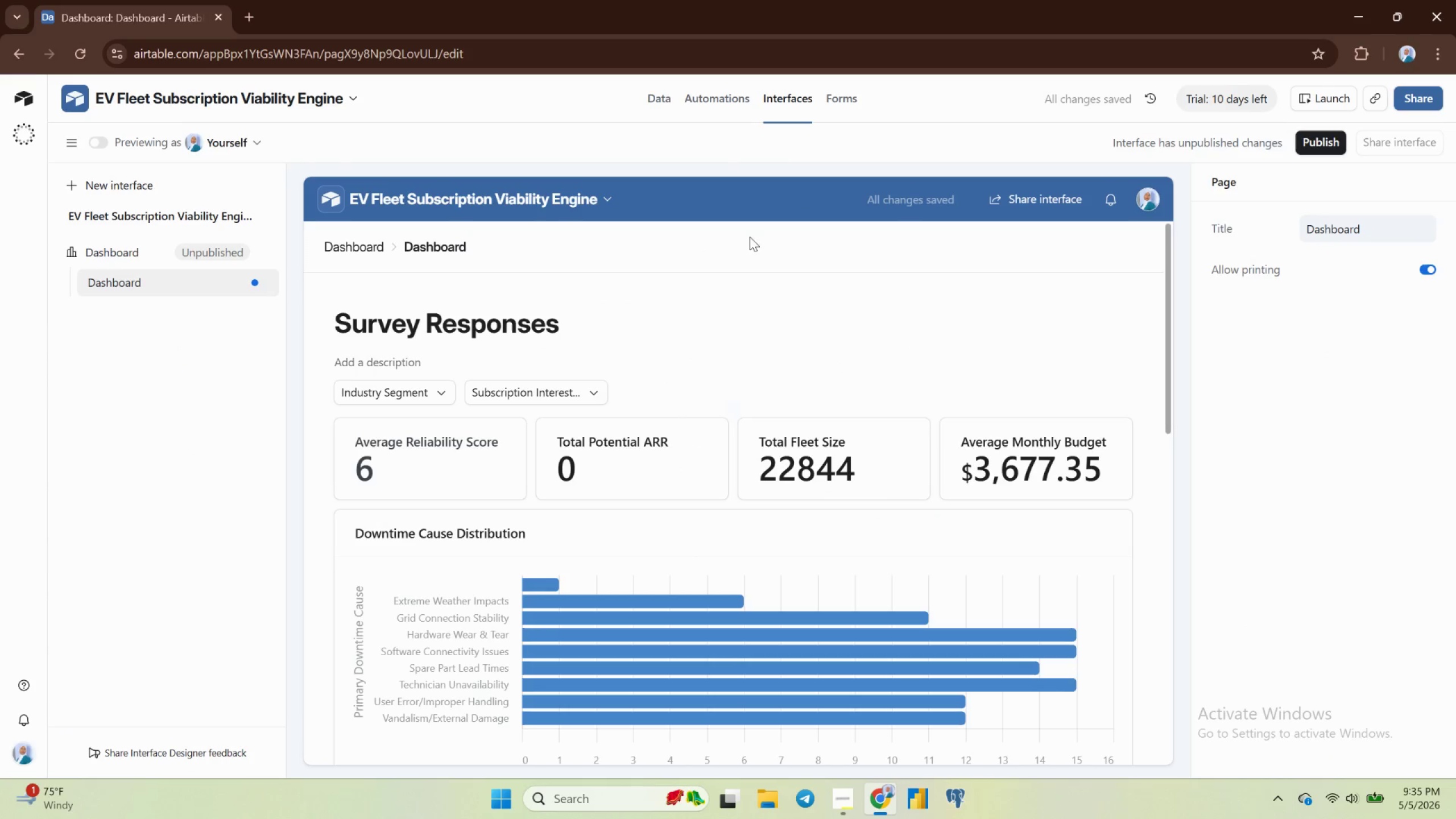 
wait(5.1)
 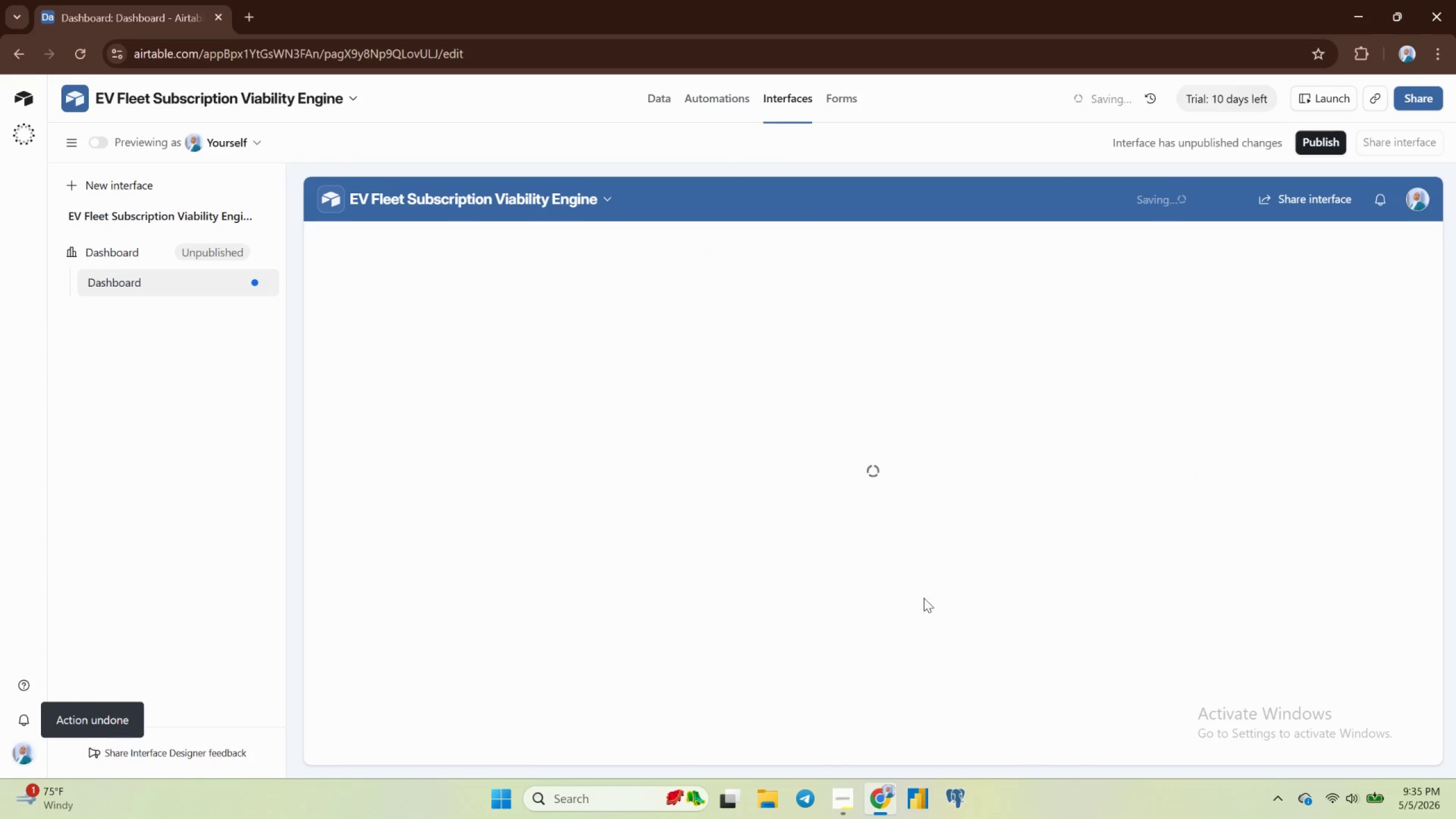 
left_click([648, 102])
 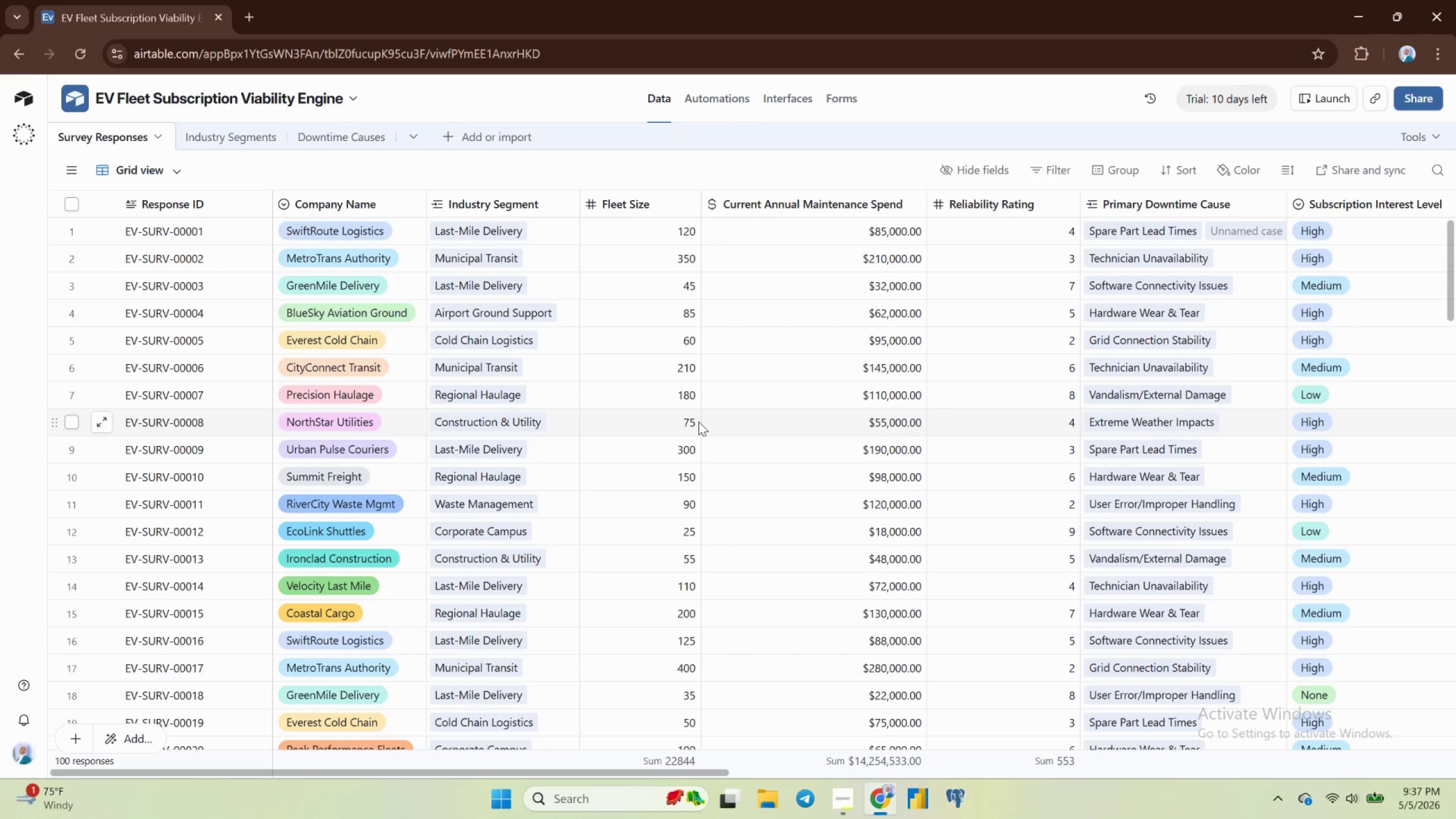 
wait(81.97)
 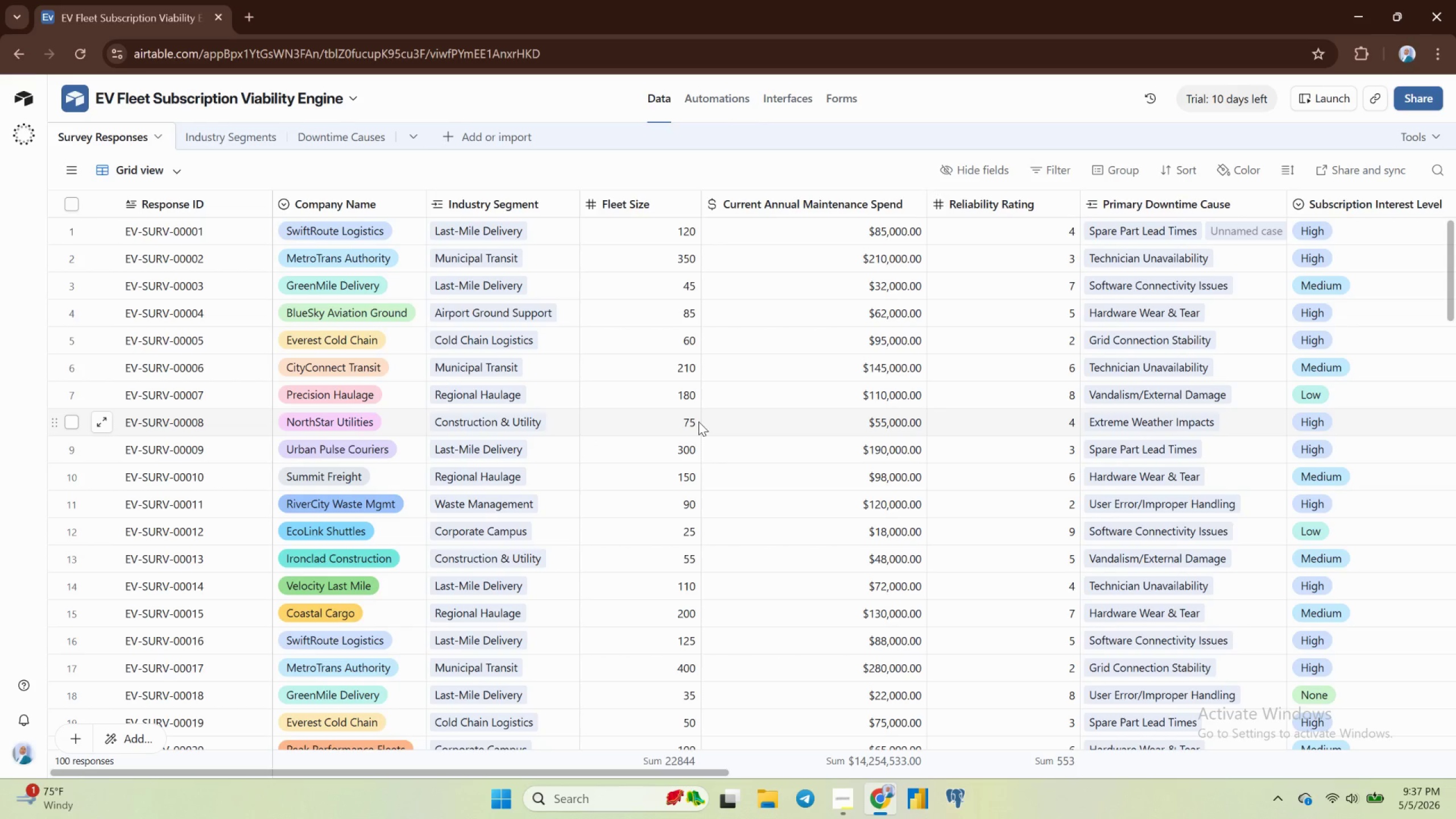 
left_click([784, 98])
 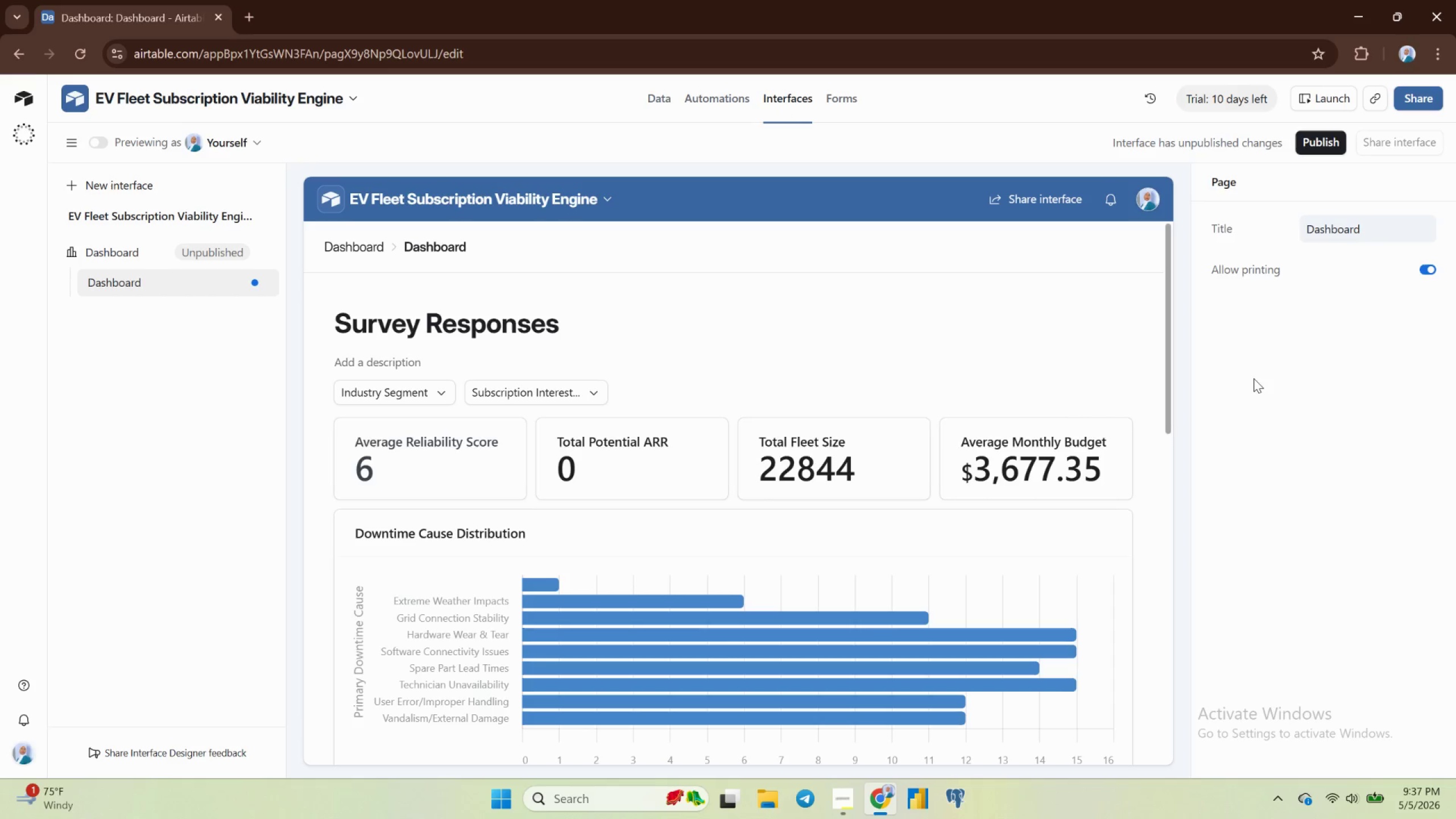 
wait(41.94)
 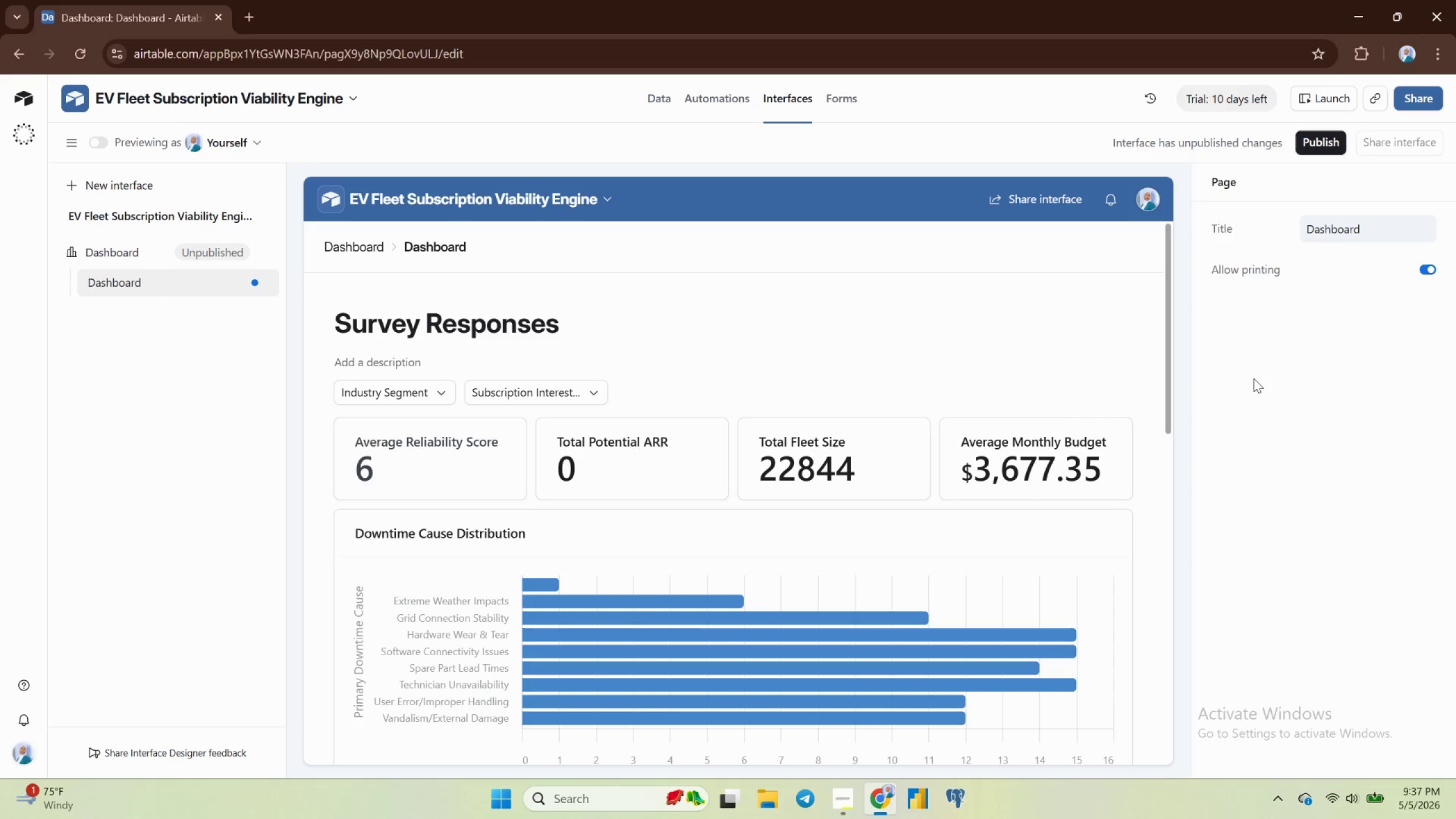 
scroll: coordinate [1154, 298], scroll_direction: down, amount: 2.0
 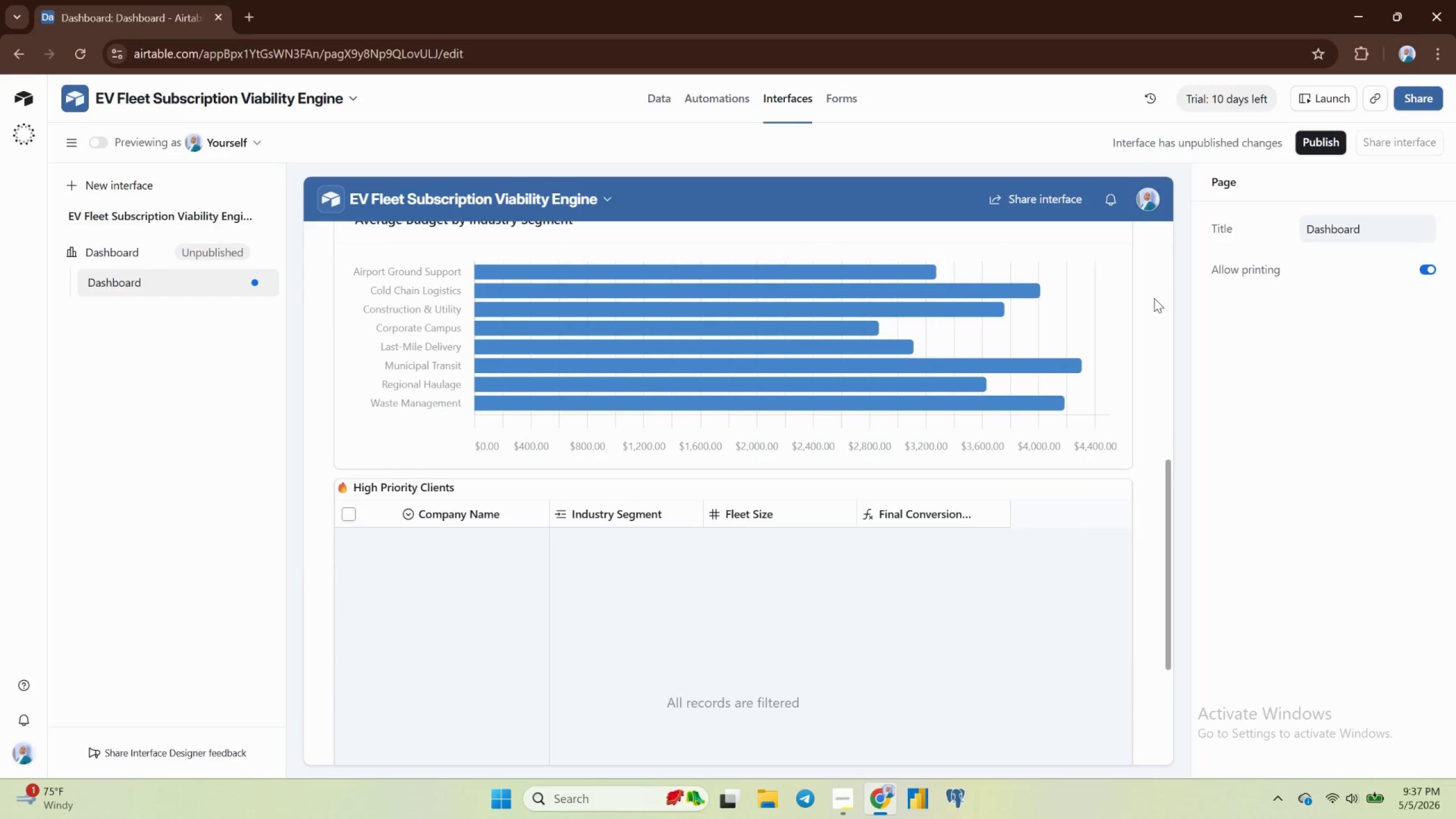 
scroll: coordinate [1154, 298], scroll_direction: up, amount: 5.0
 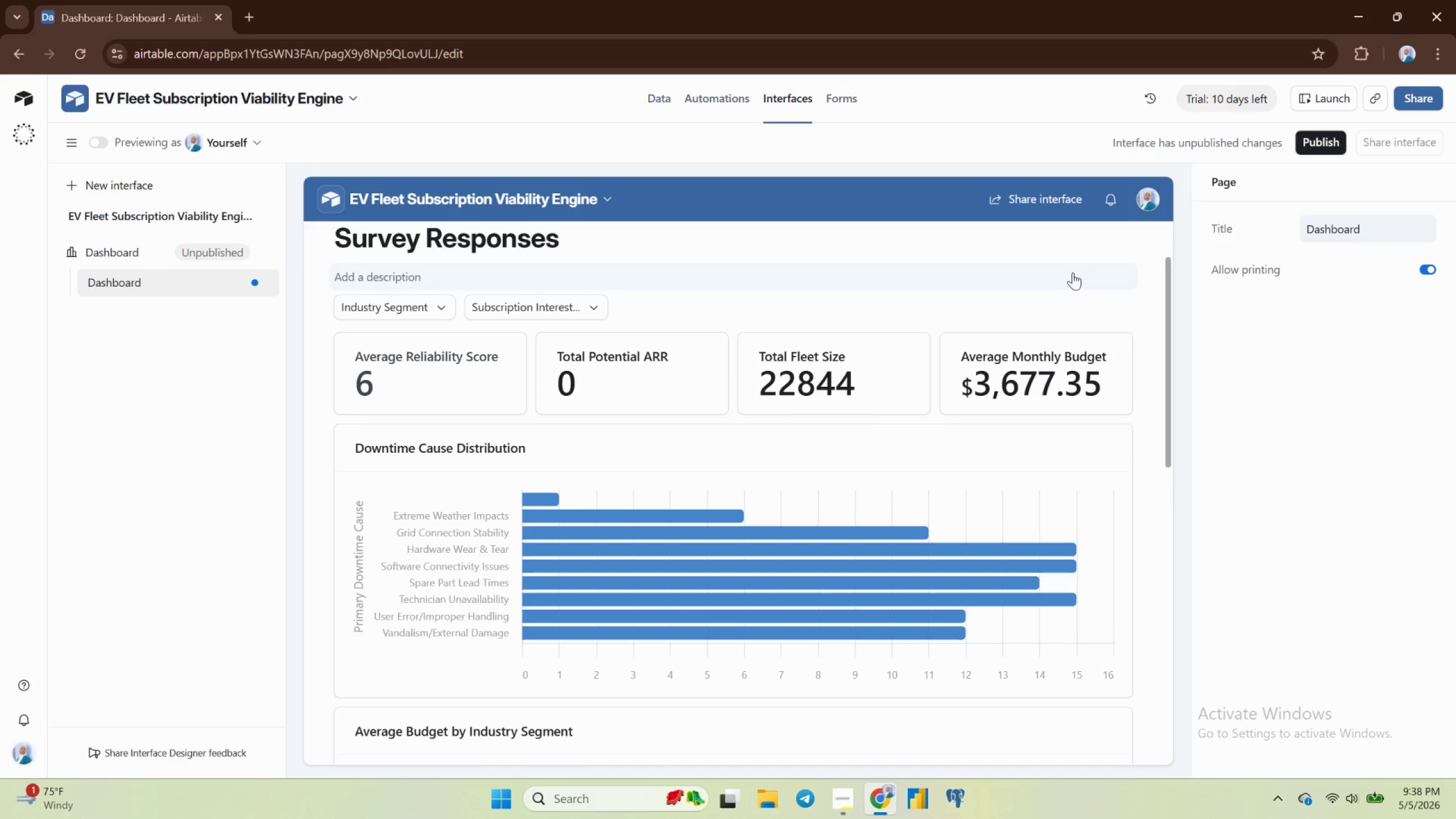 
wait(53.82)
 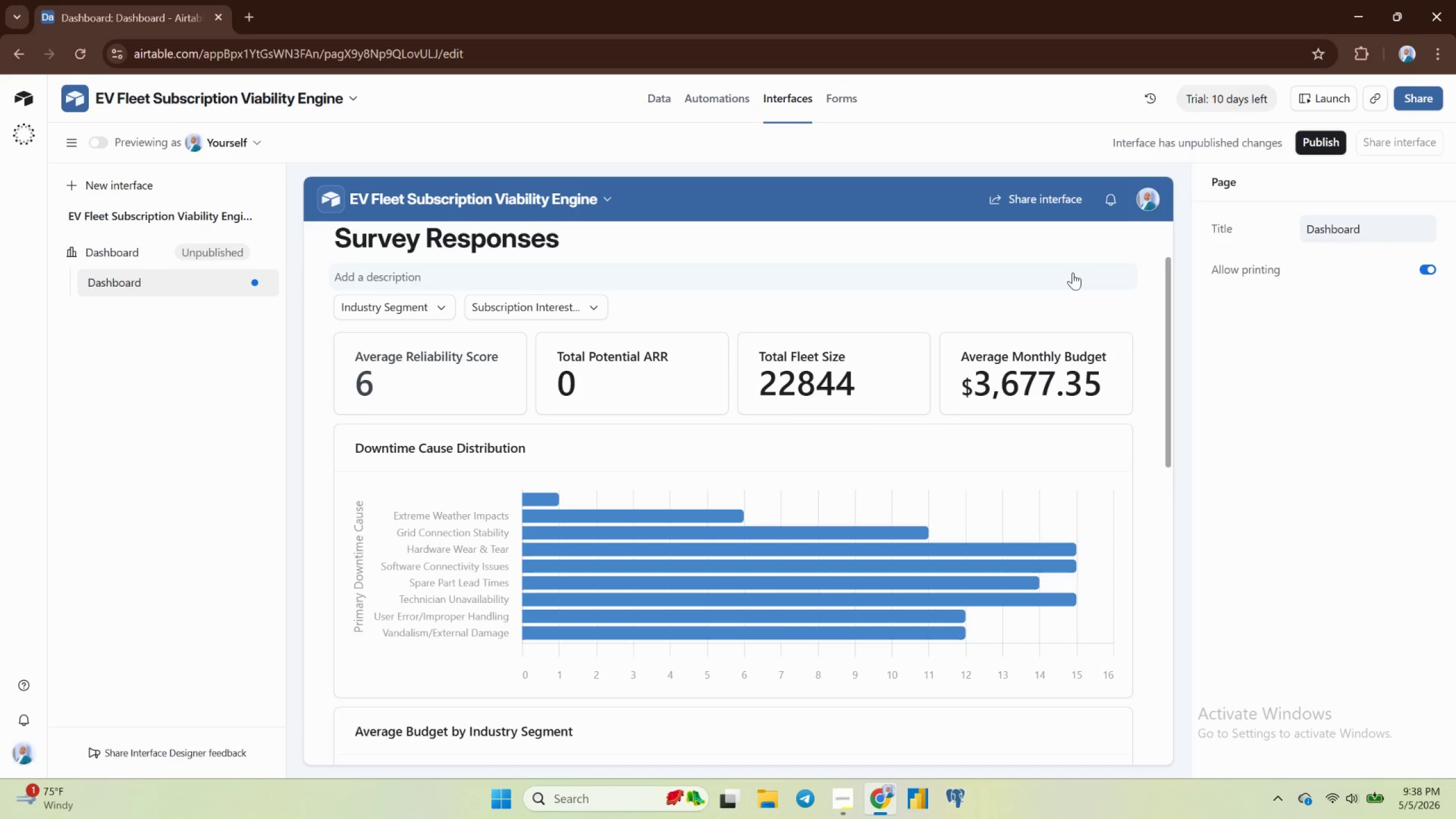 
scroll: coordinate [921, 257], scroll_direction: down, amount: 7.0
 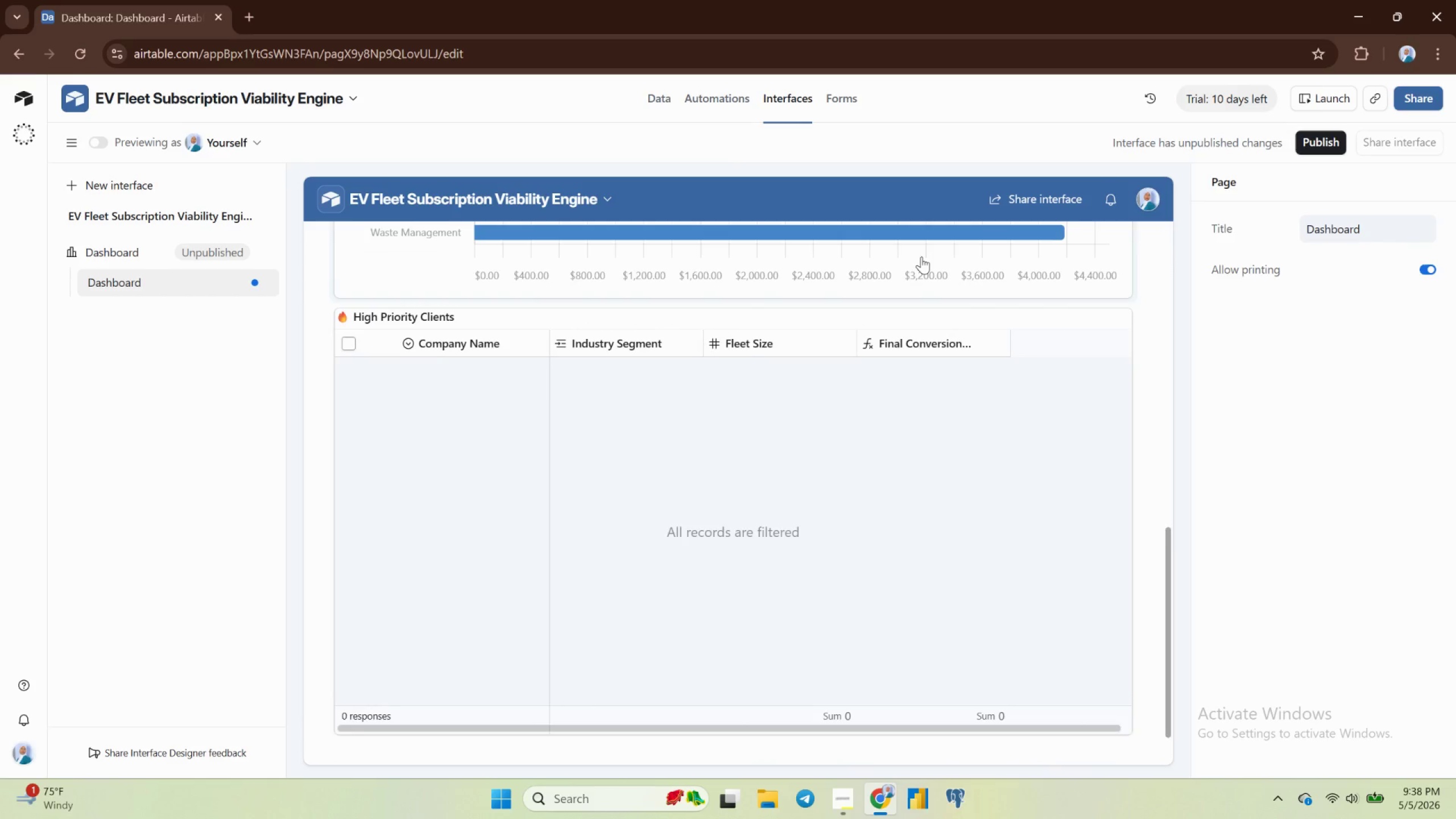 
scroll: coordinate [921, 257], scroll_direction: none, amount: 0.0
 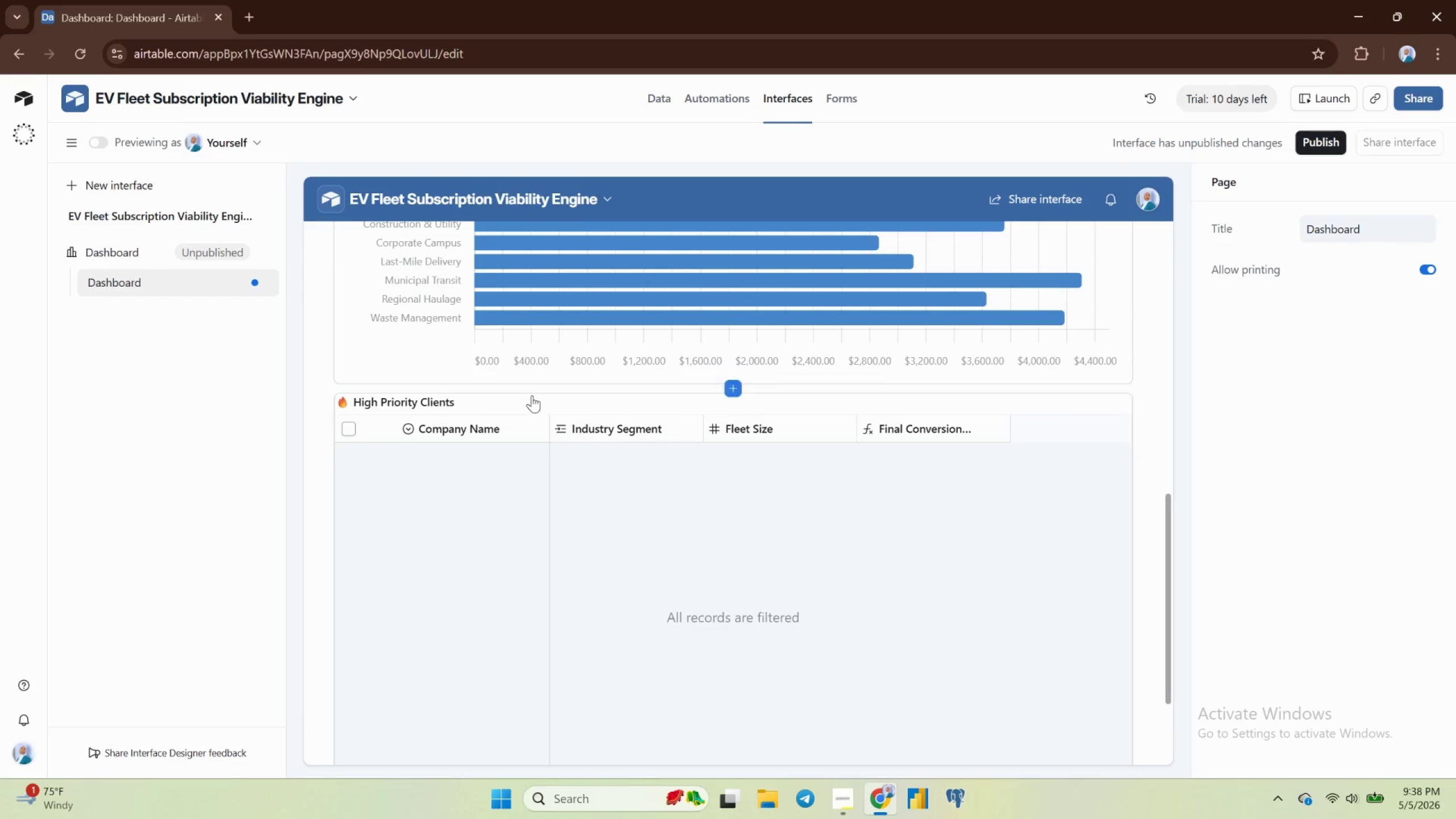 
left_click([526, 403])
 